 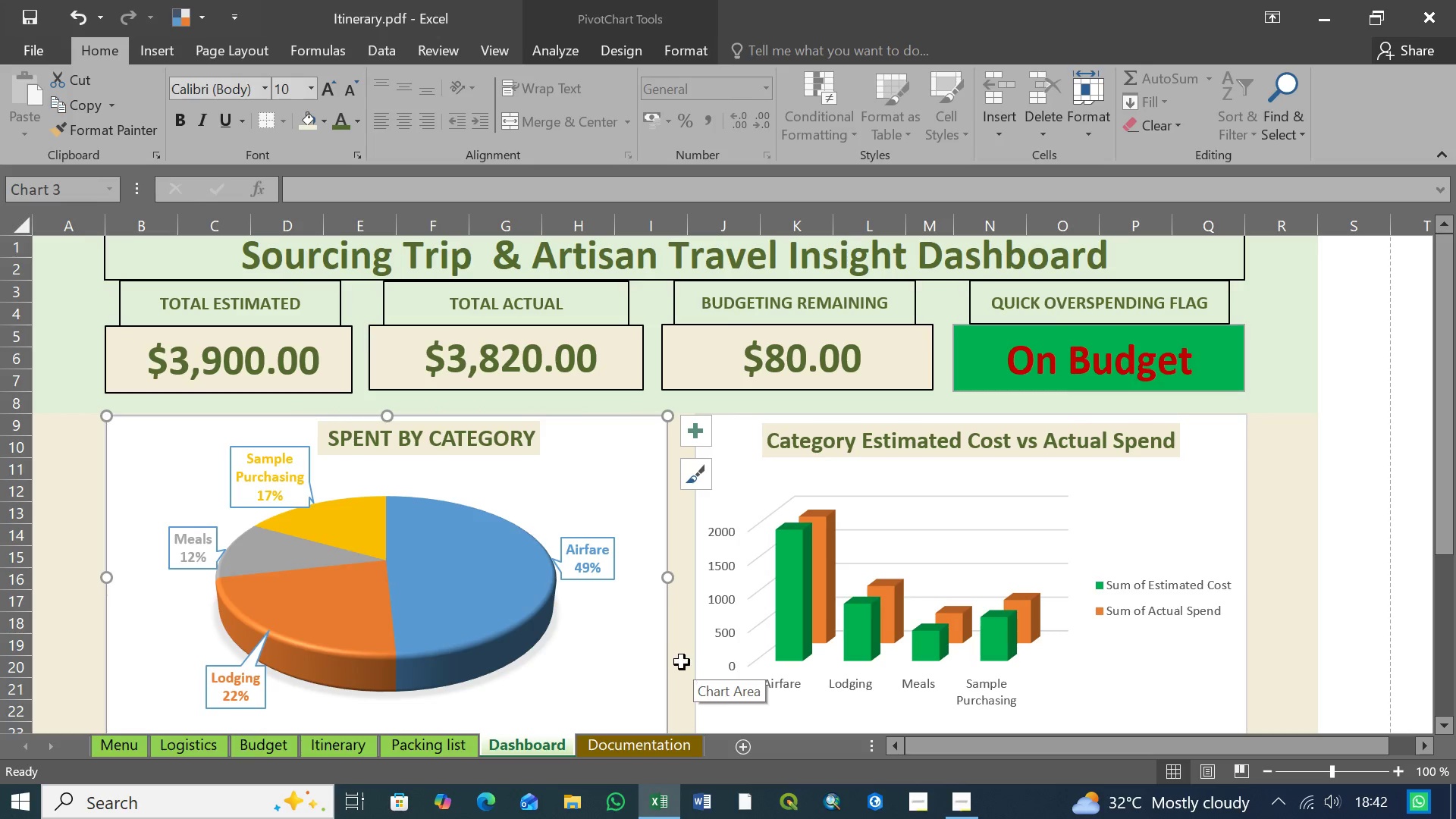 
left_click([571, 808])
 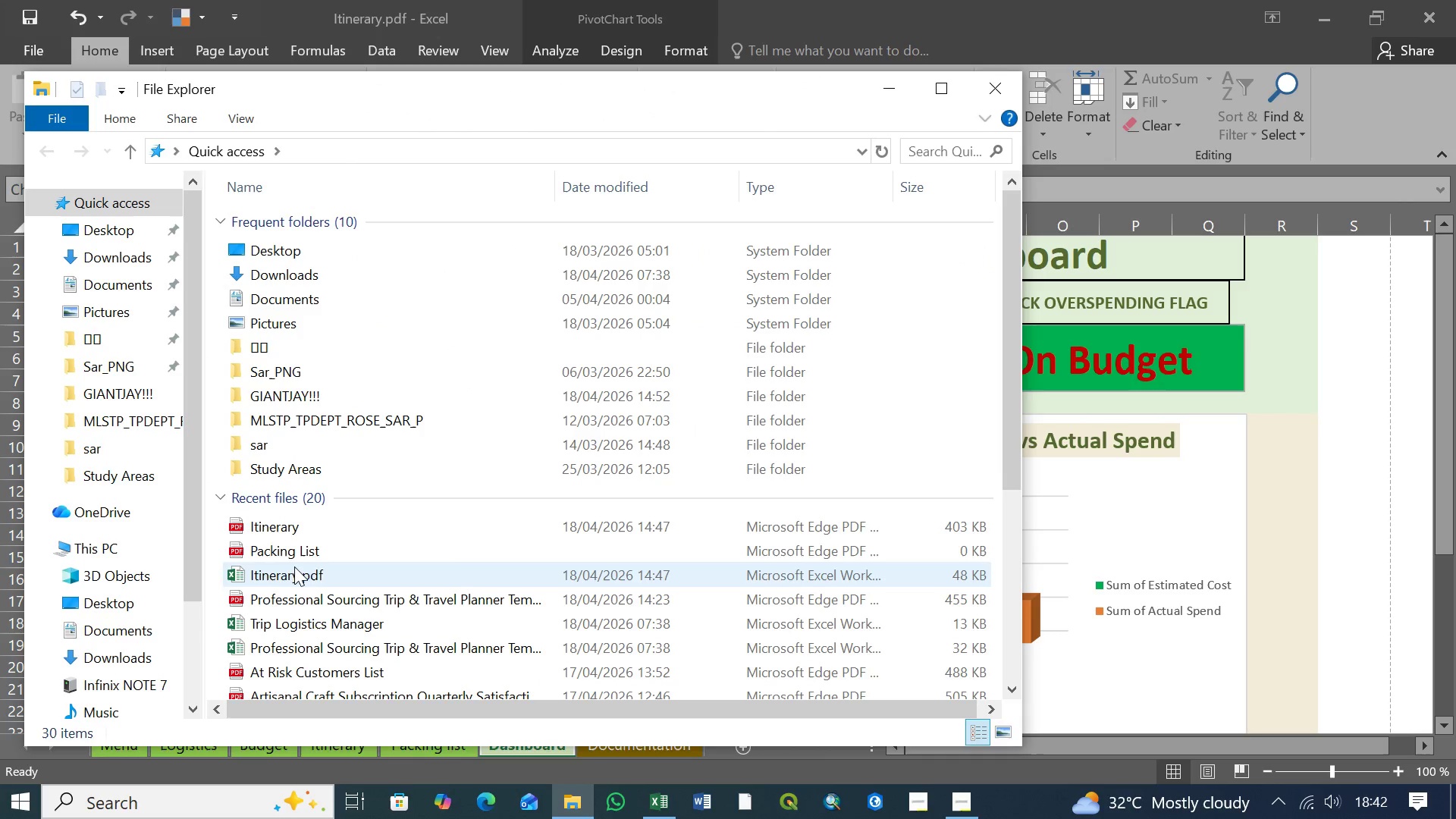 
mouse_move([298, 560])
 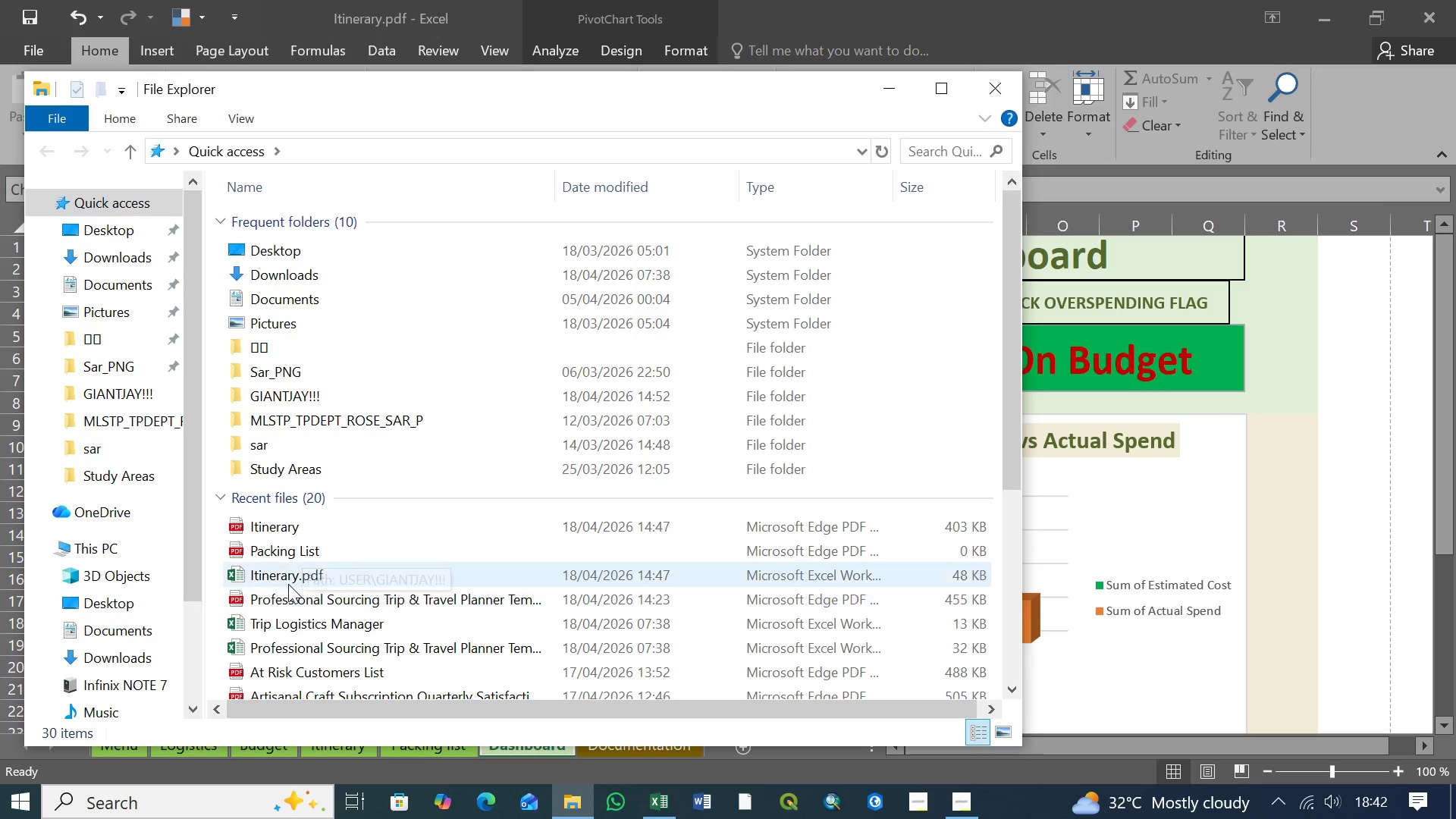 
left_click([292, 581])
 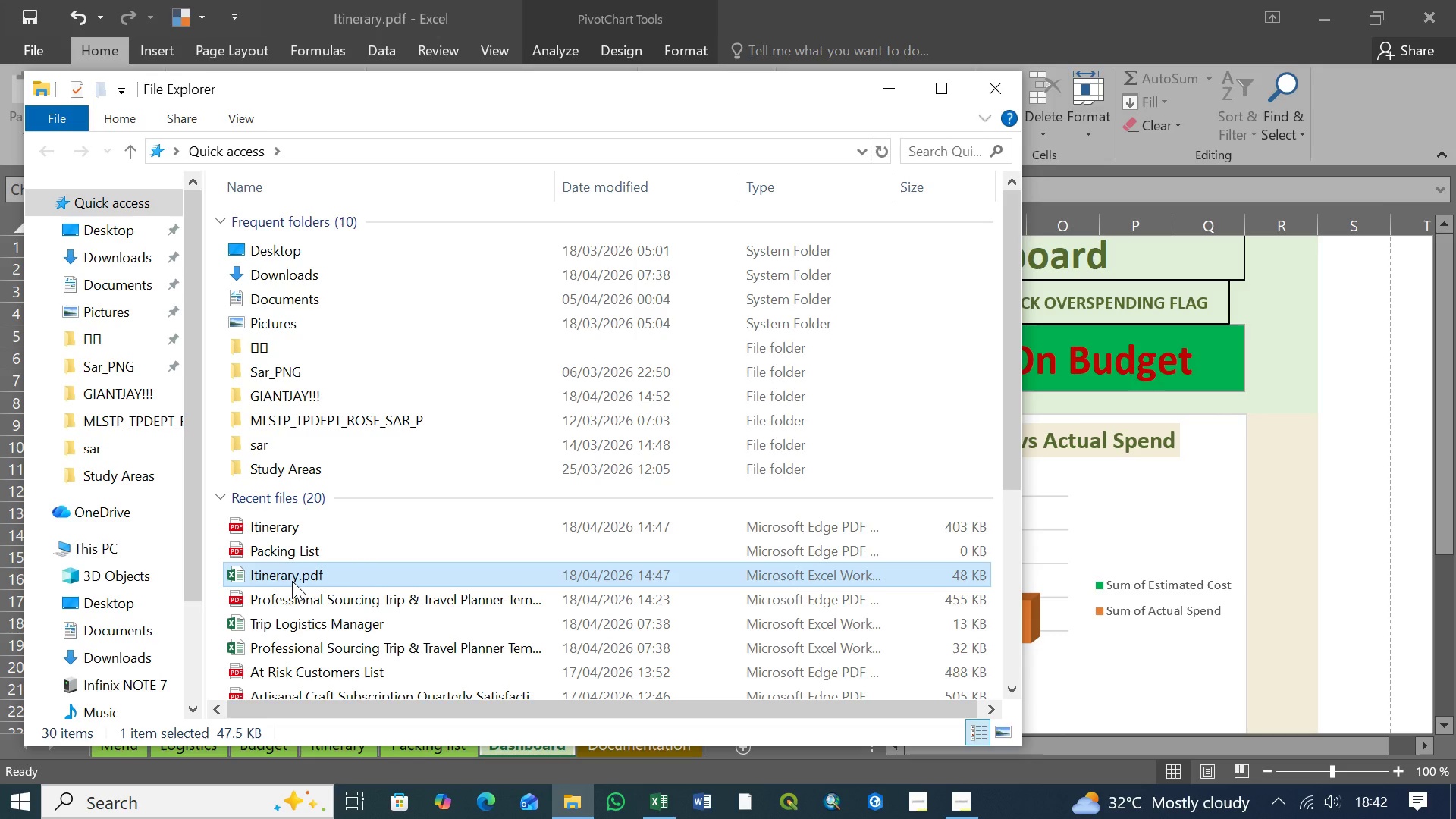 
key(Delete)
 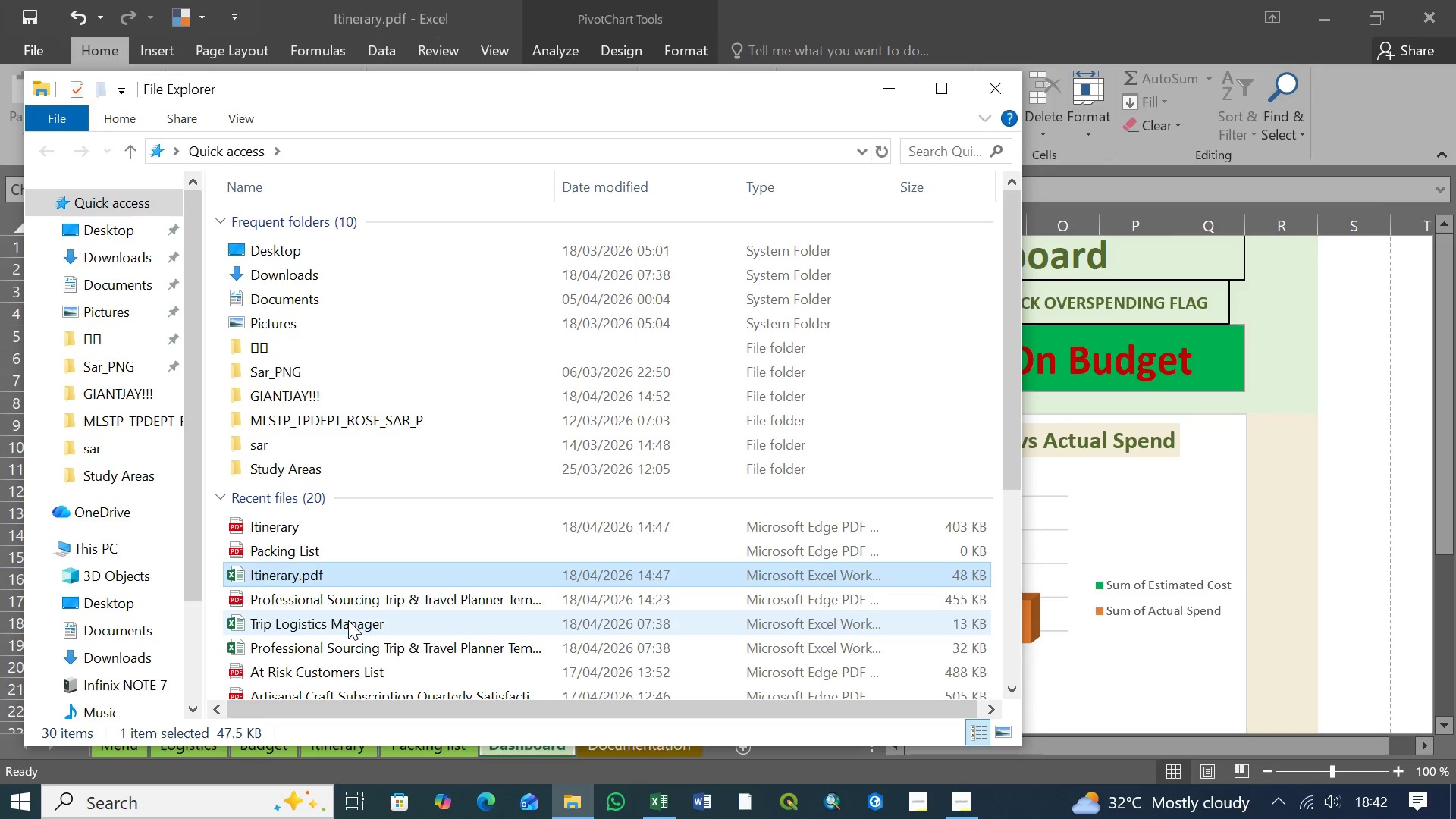 
wait(12.08)
 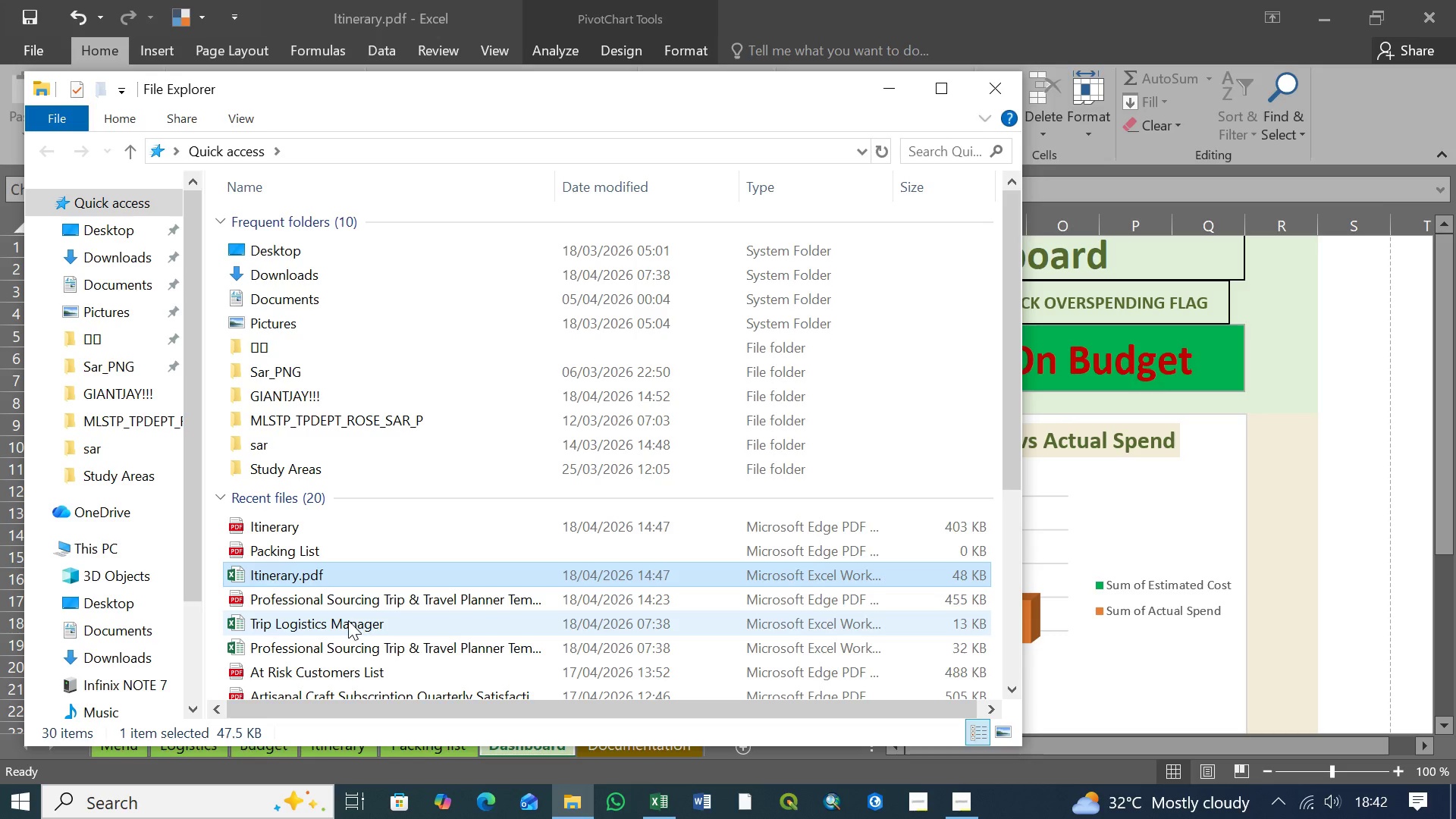 
right_click([283, 573])
 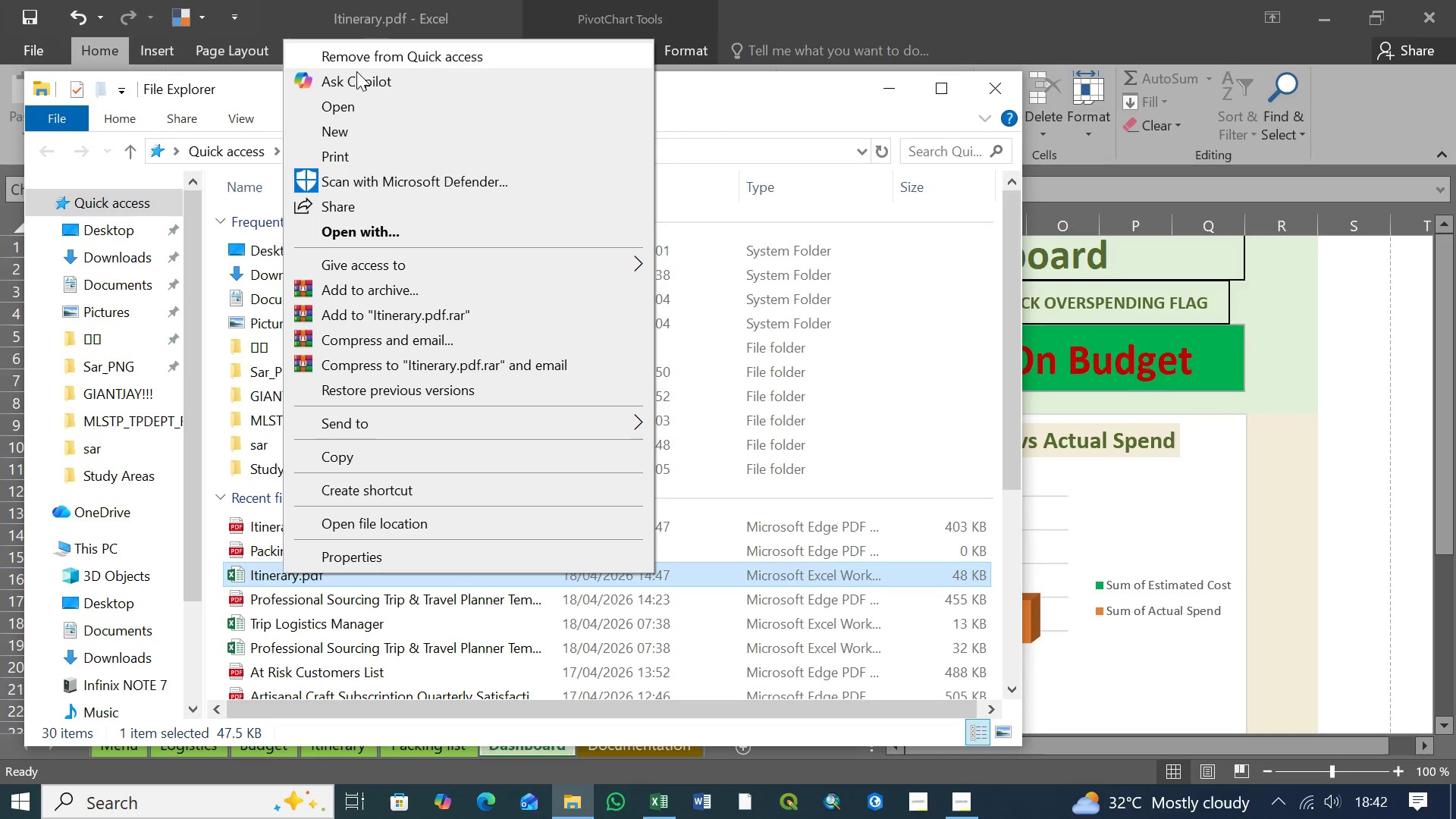 
wait(7.22)
 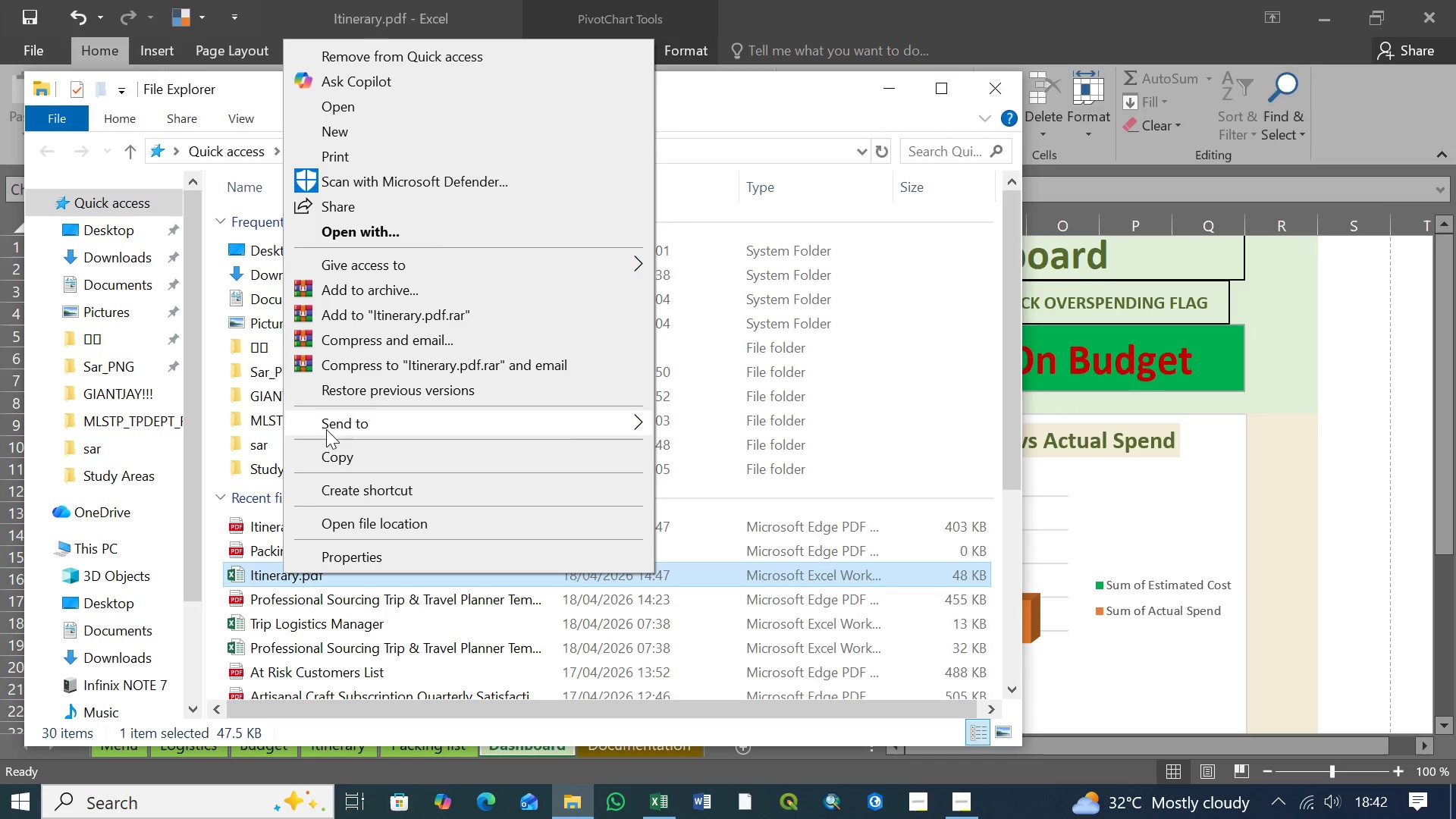 
left_click([394, 55])
 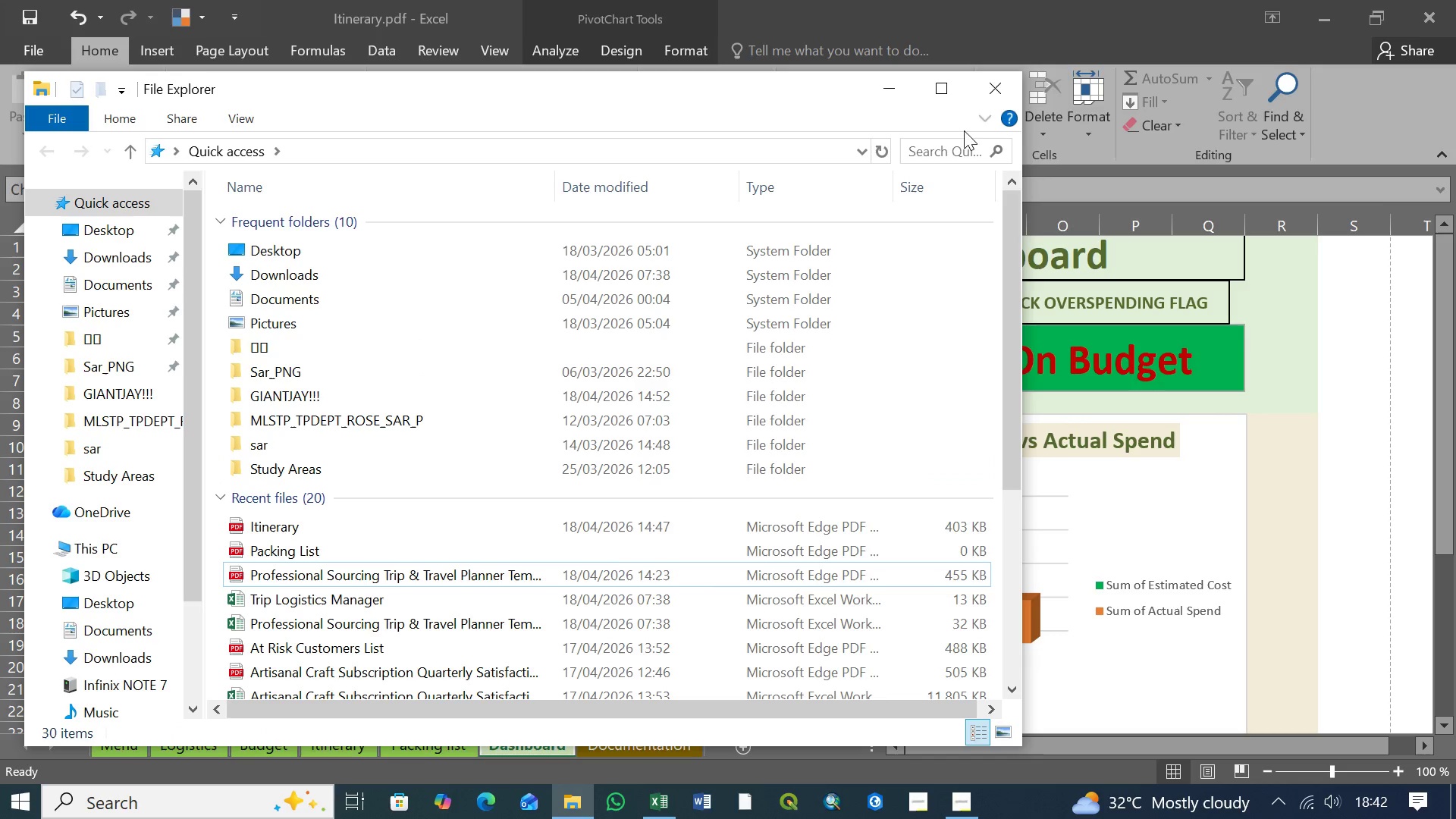 
left_click([993, 85])
 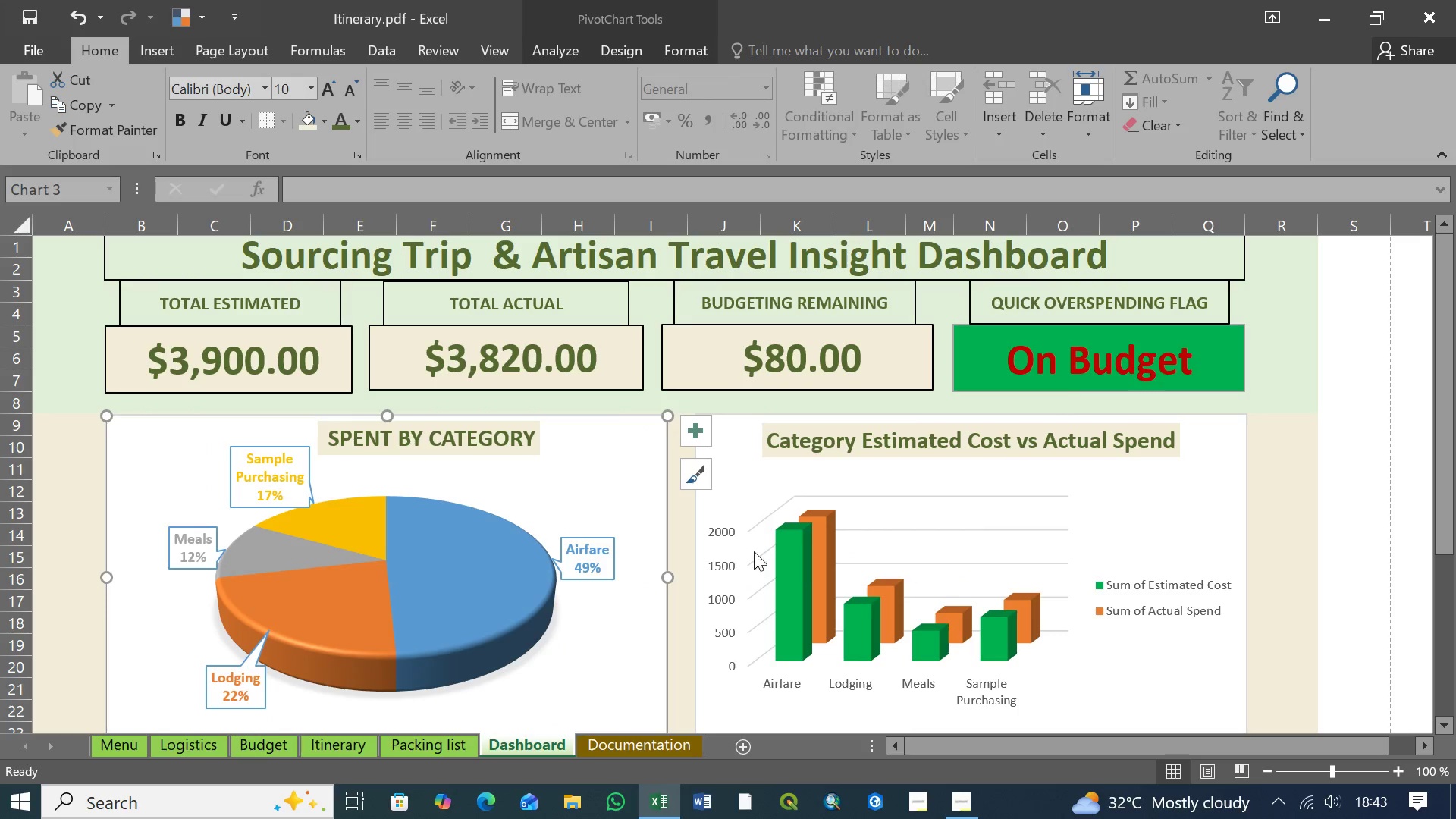 
scroll: coordinate [727, 547], scroll_direction: down, amount: 3.0
 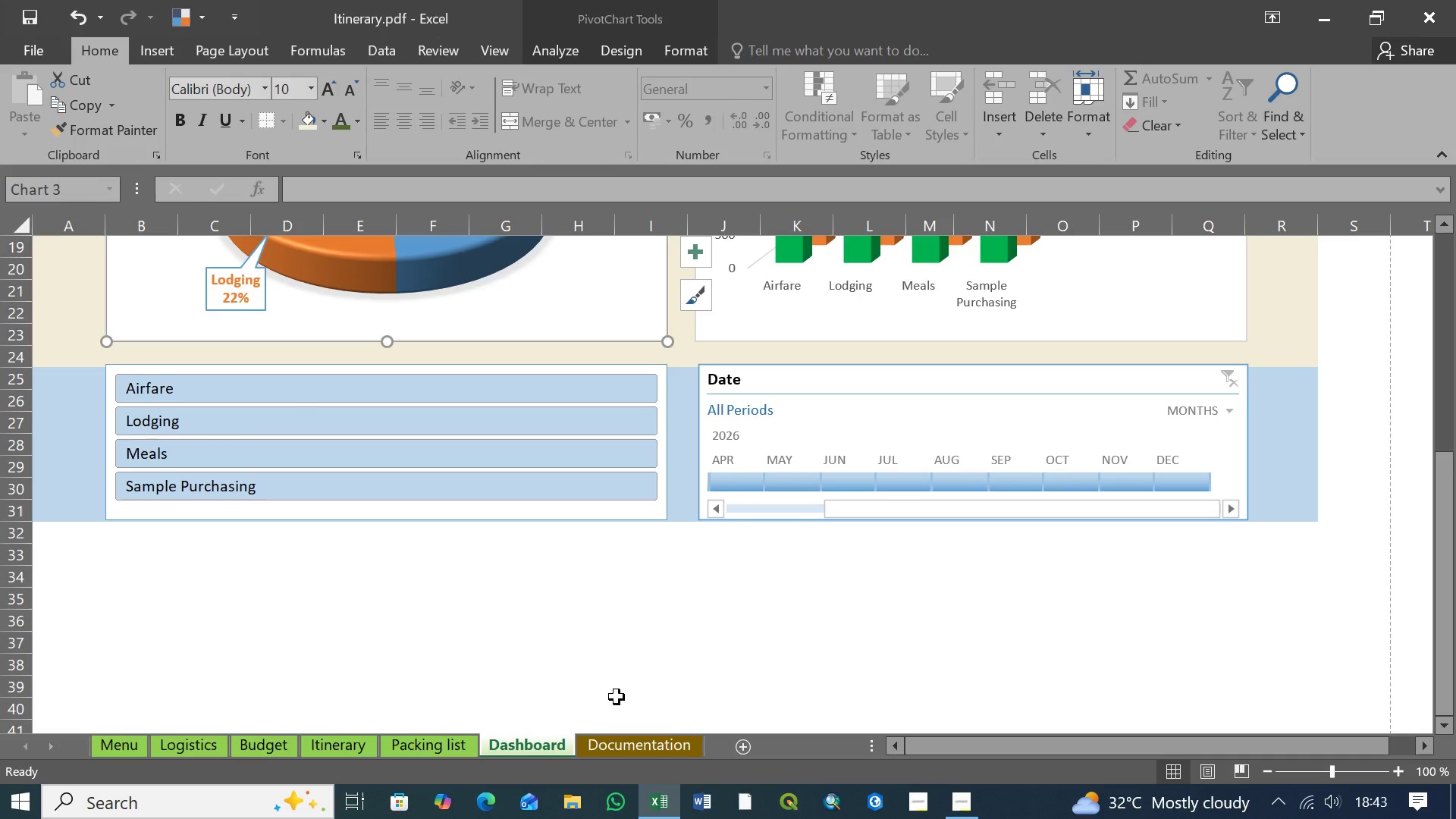 
left_click([576, 806])
 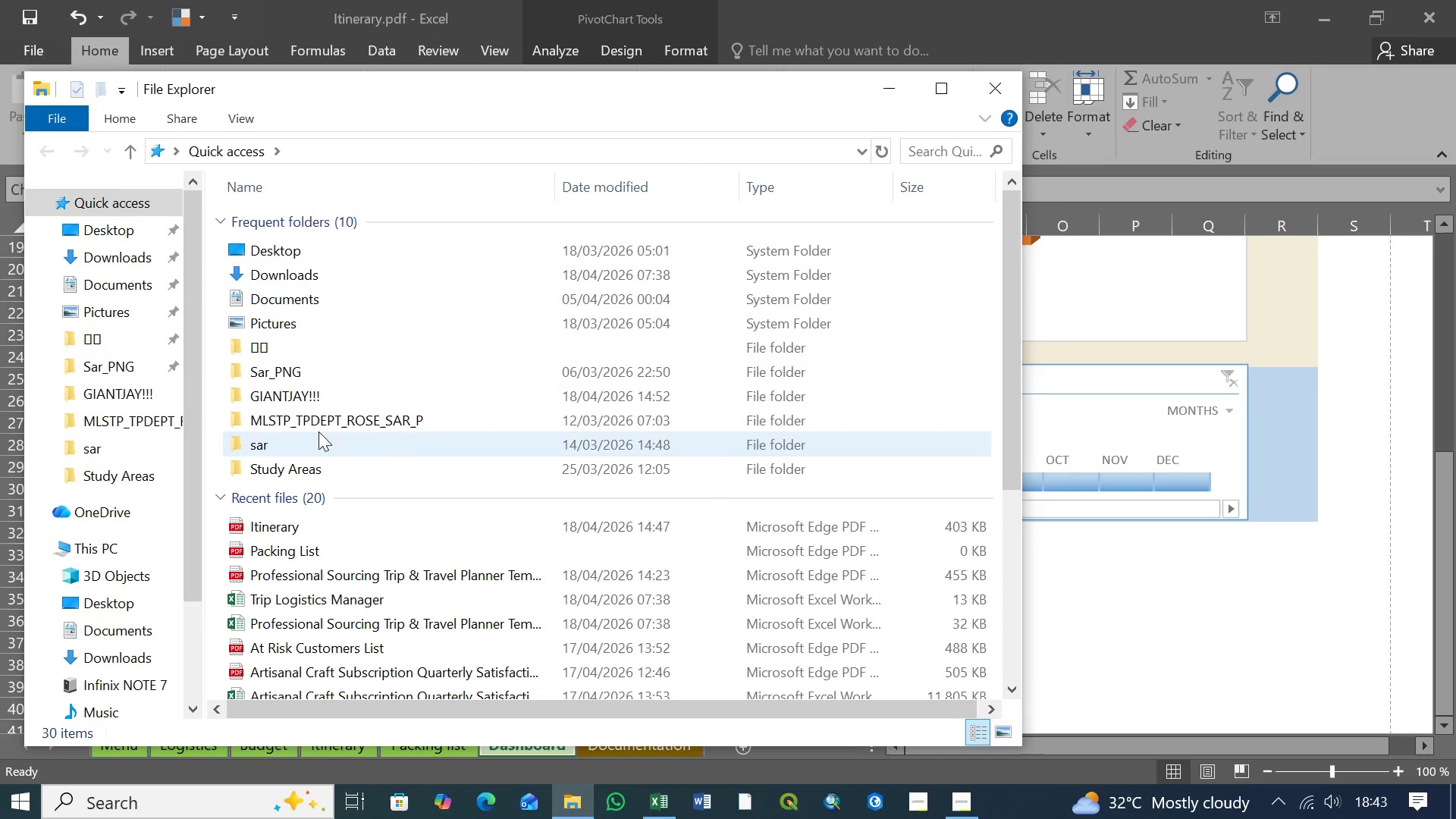 
double_click([294, 397])
 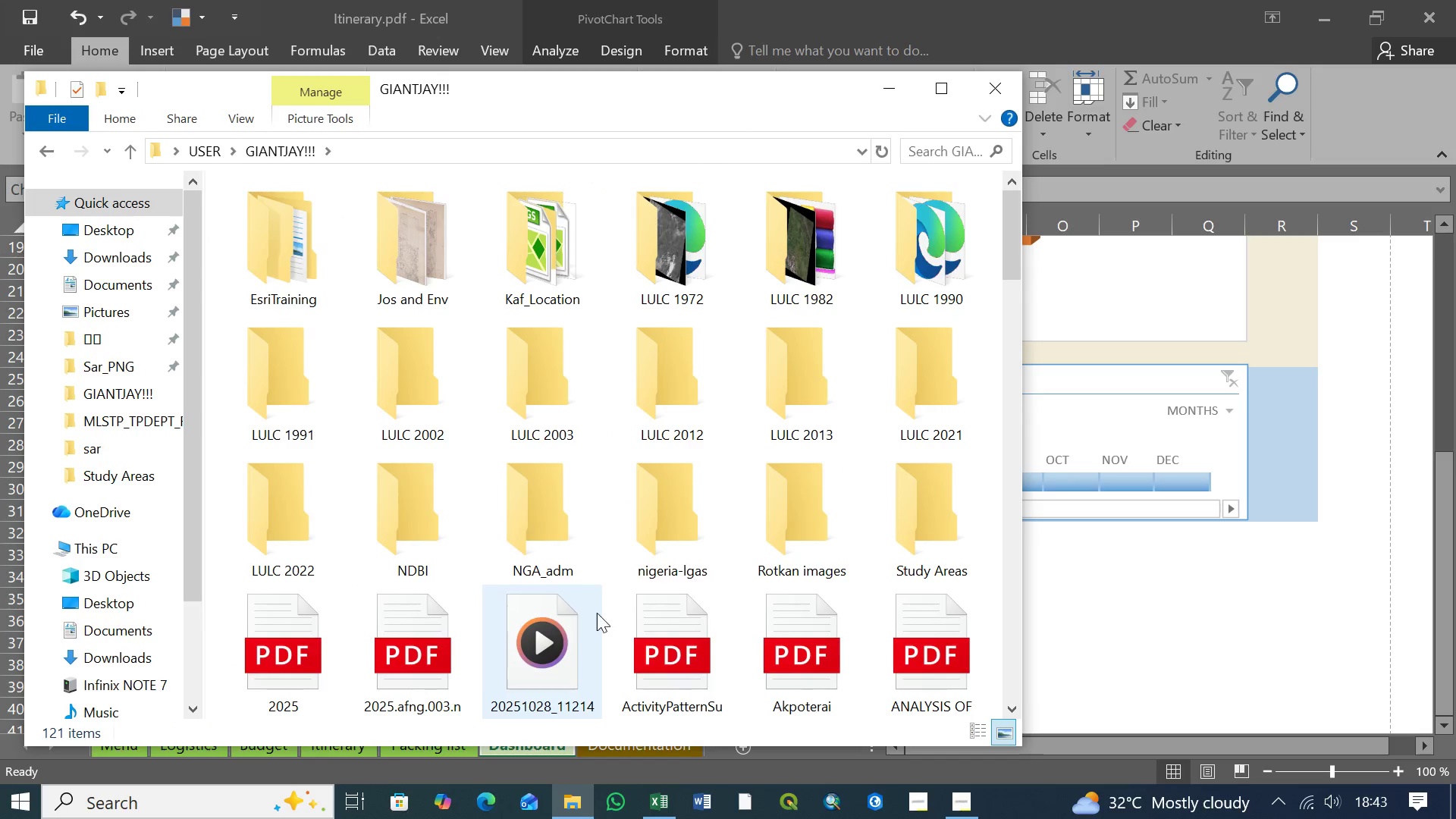 
scroll: coordinate [698, 651], scroll_direction: down, amount: 16.0
 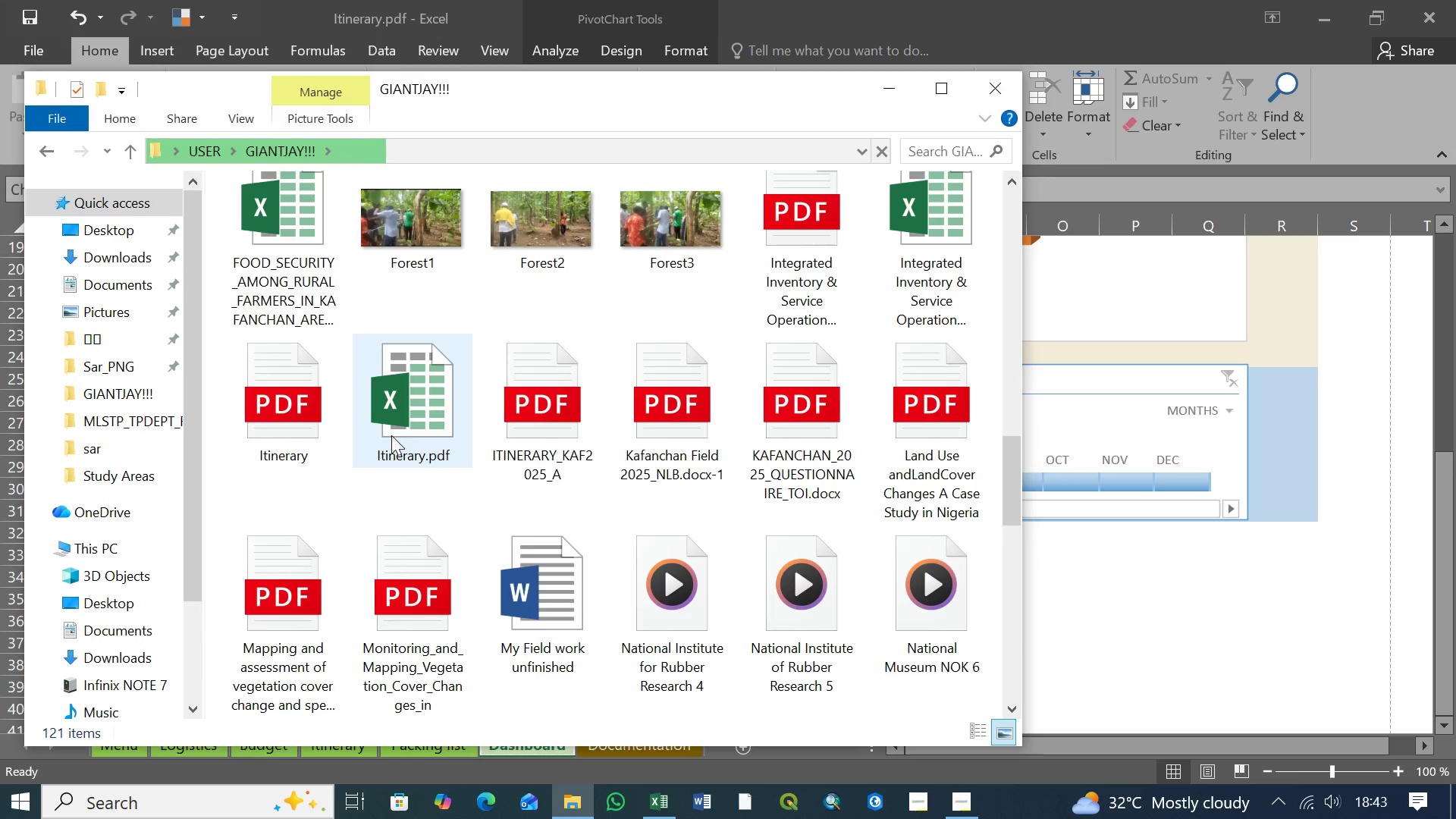 
left_click([413, 410])
 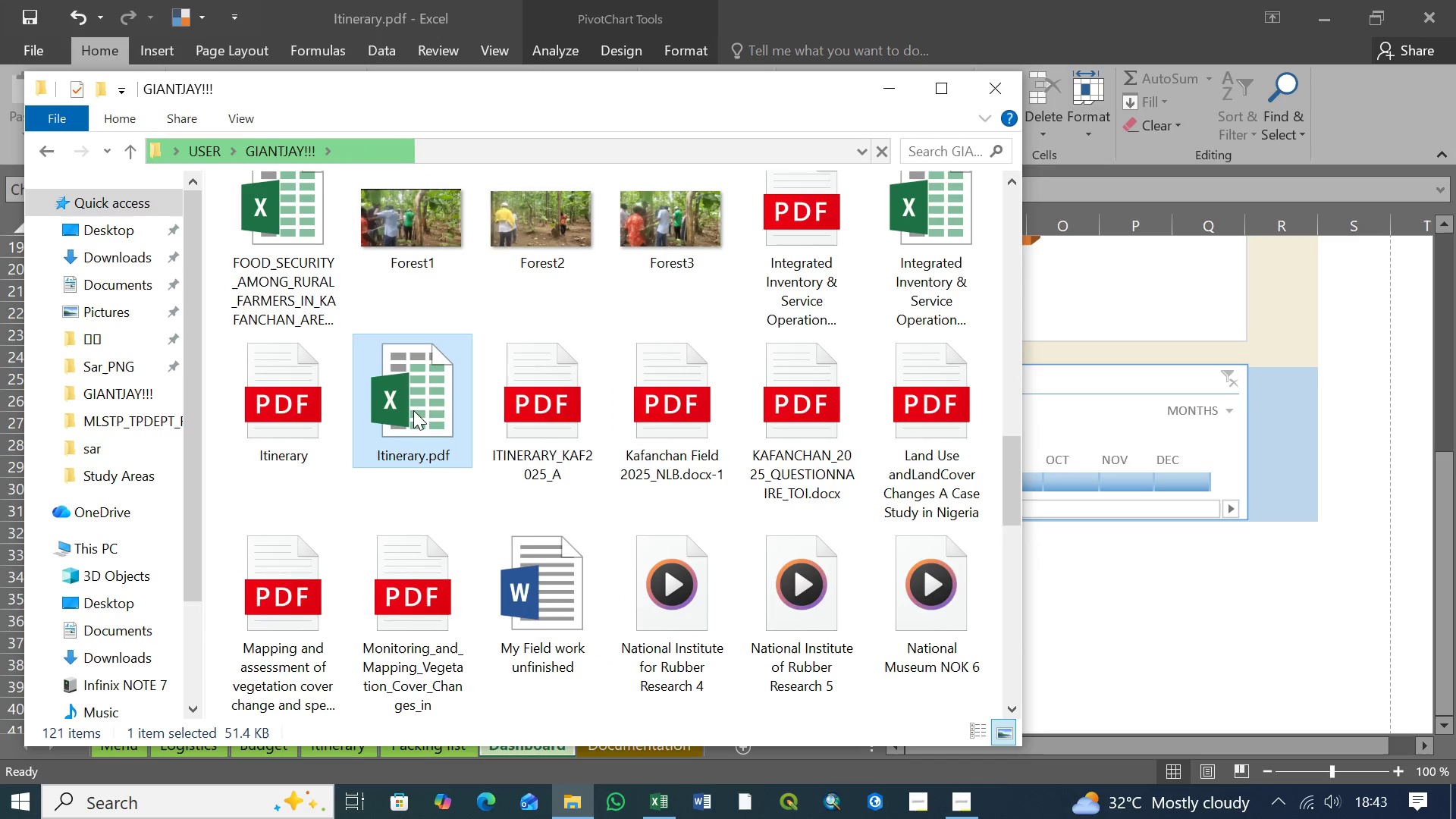 
key(Delete)
 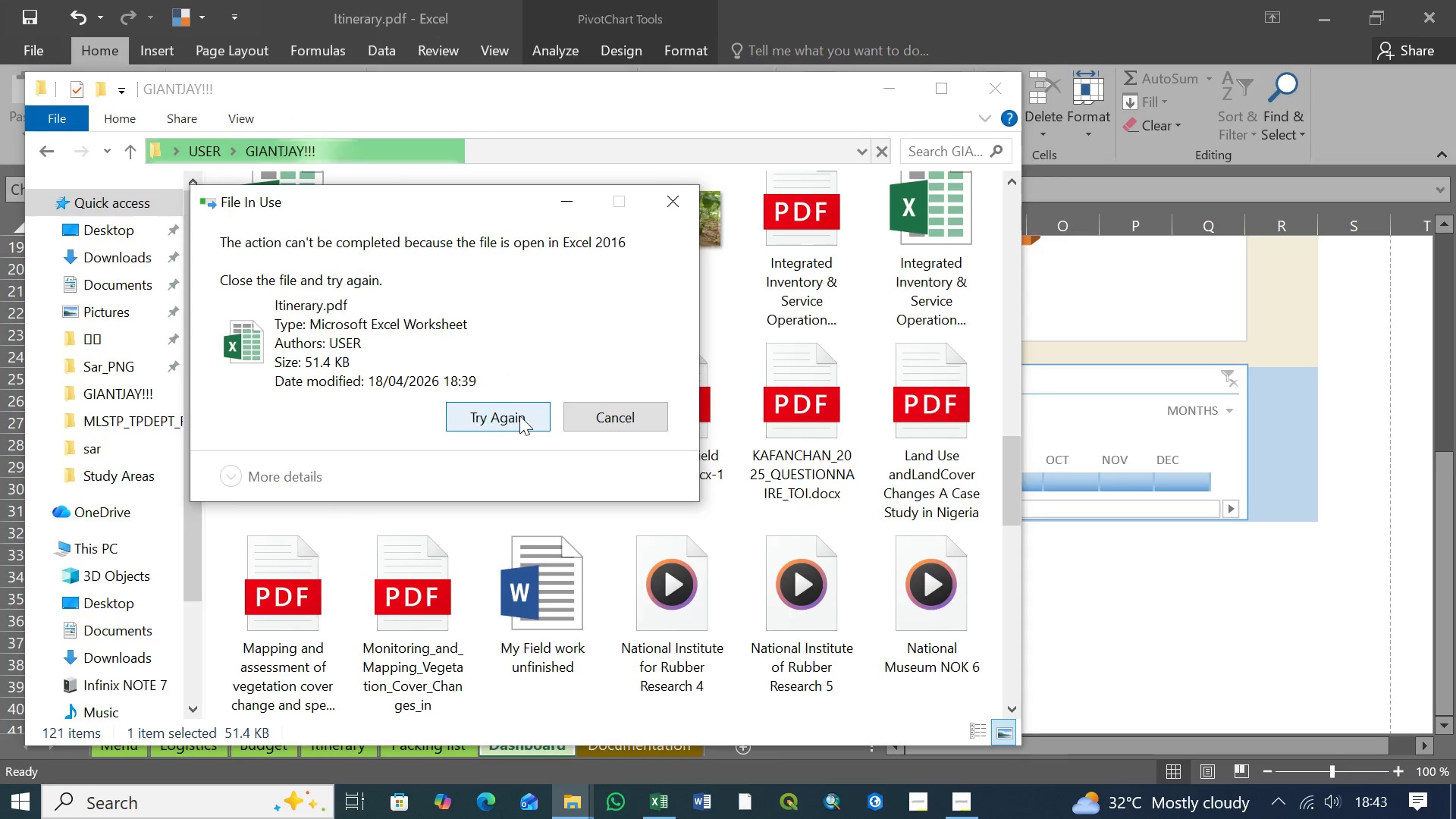 
left_click([498, 416])
 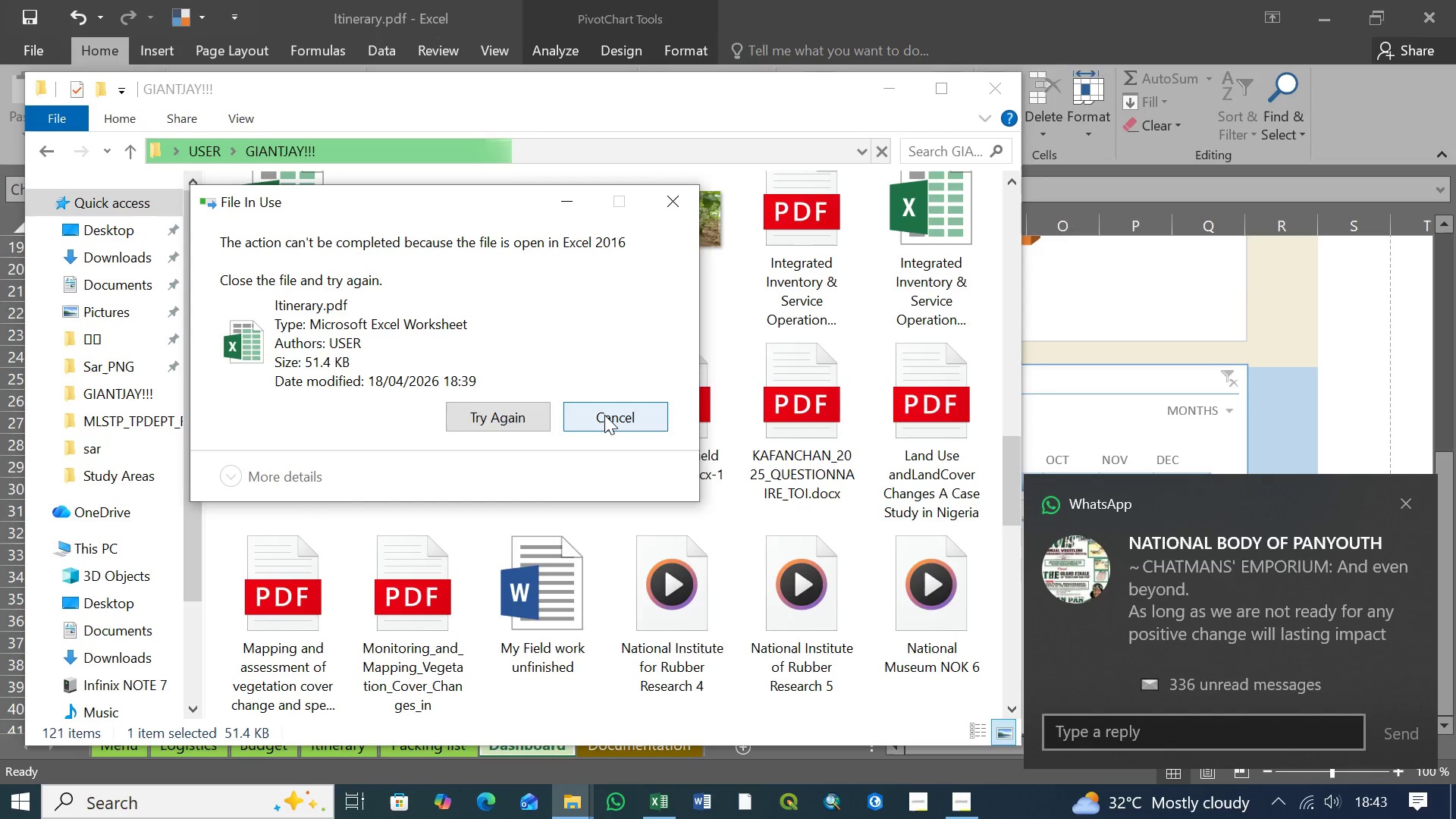 
left_click([604, 415])
 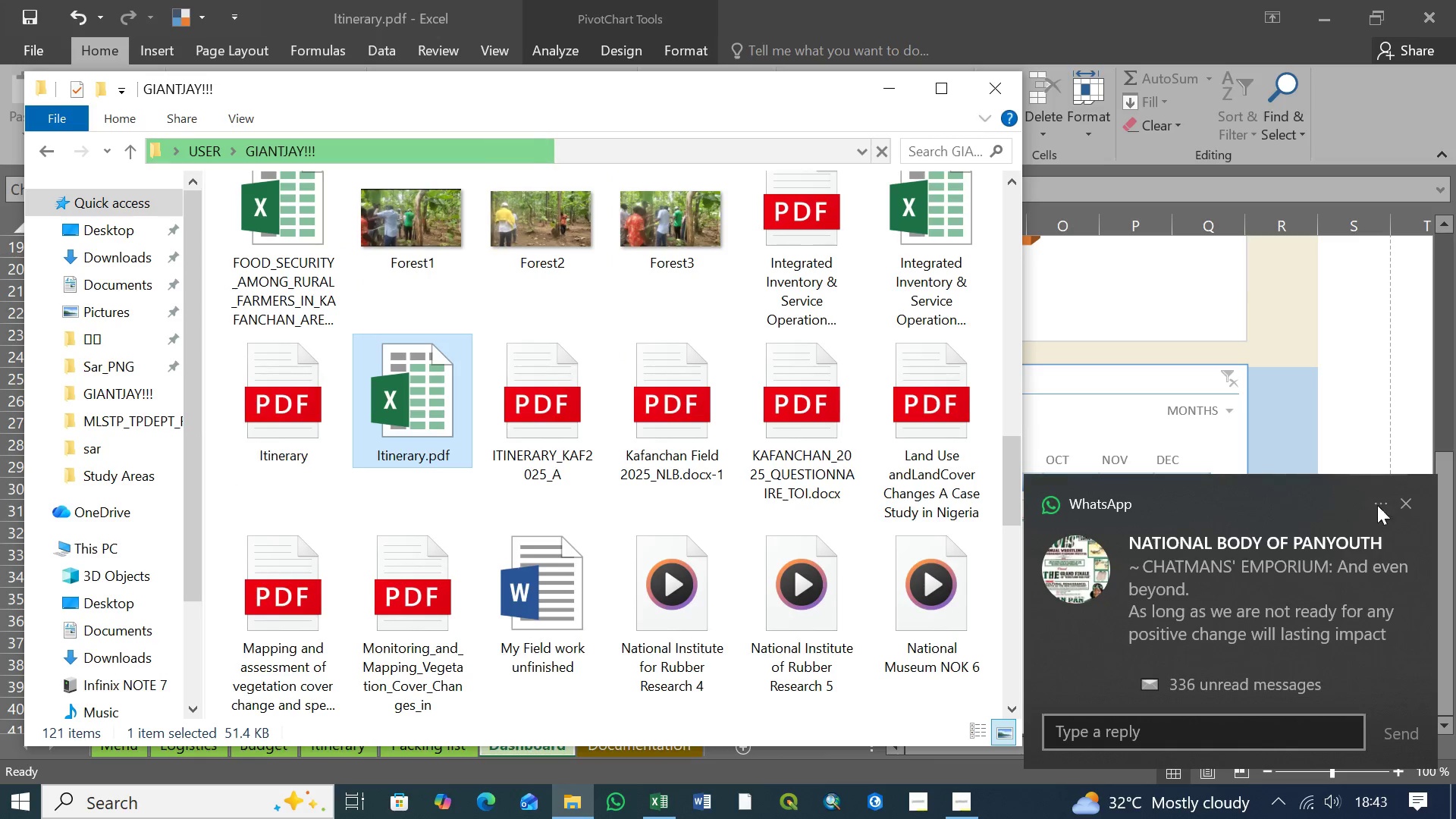 
left_click([1408, 502])
 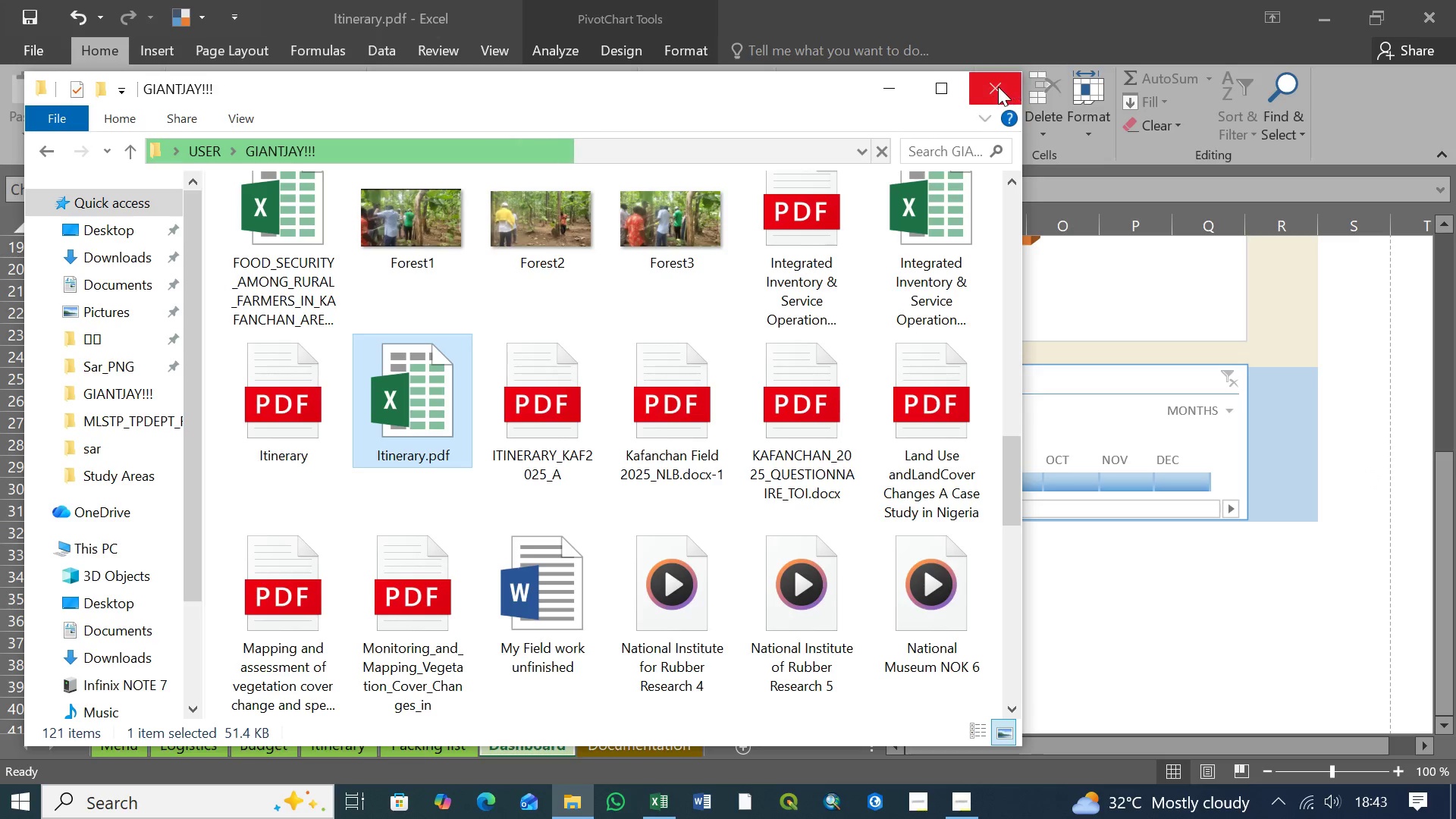 
left_click([995, 87])
 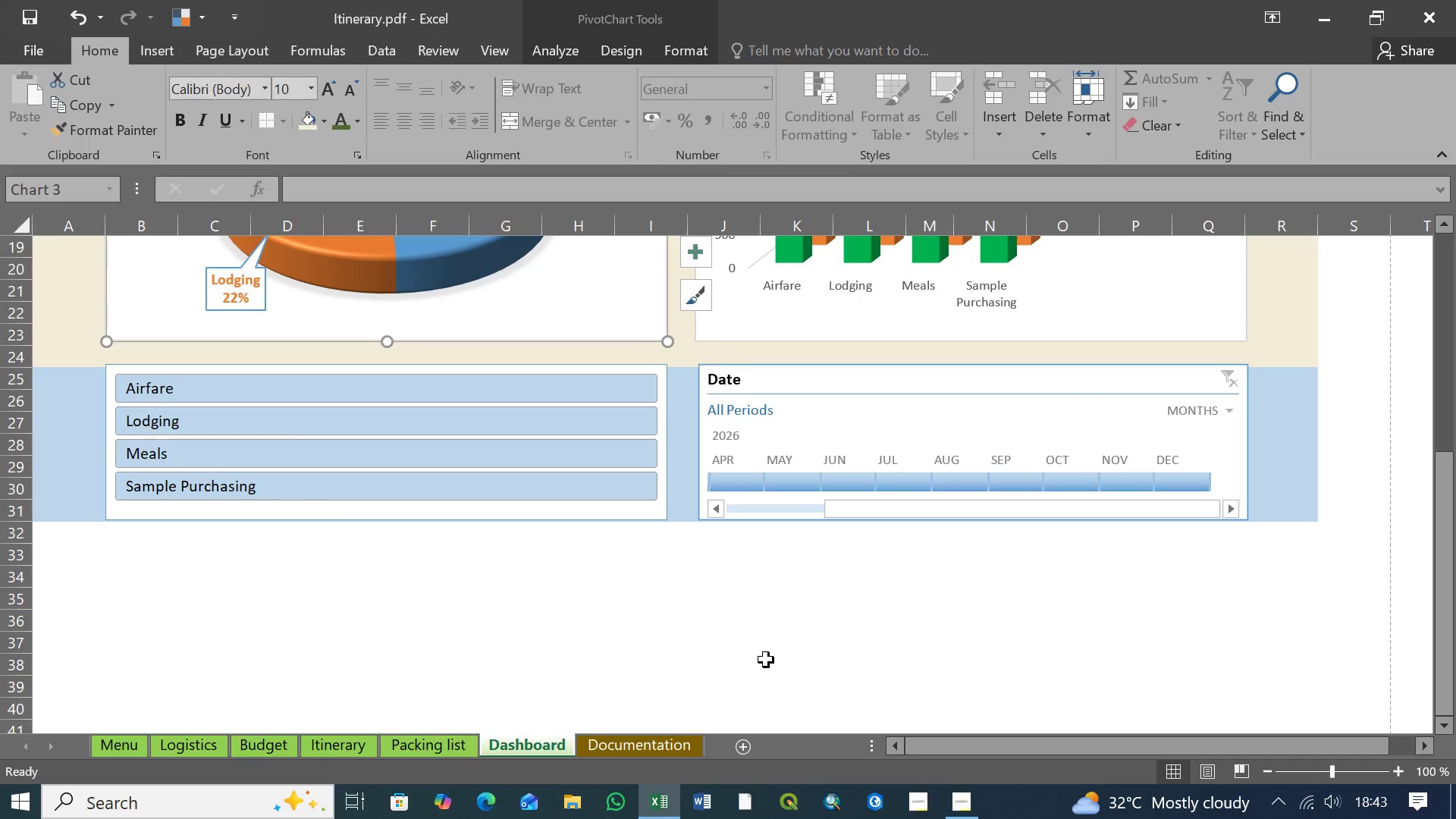 
key(Control+S)
 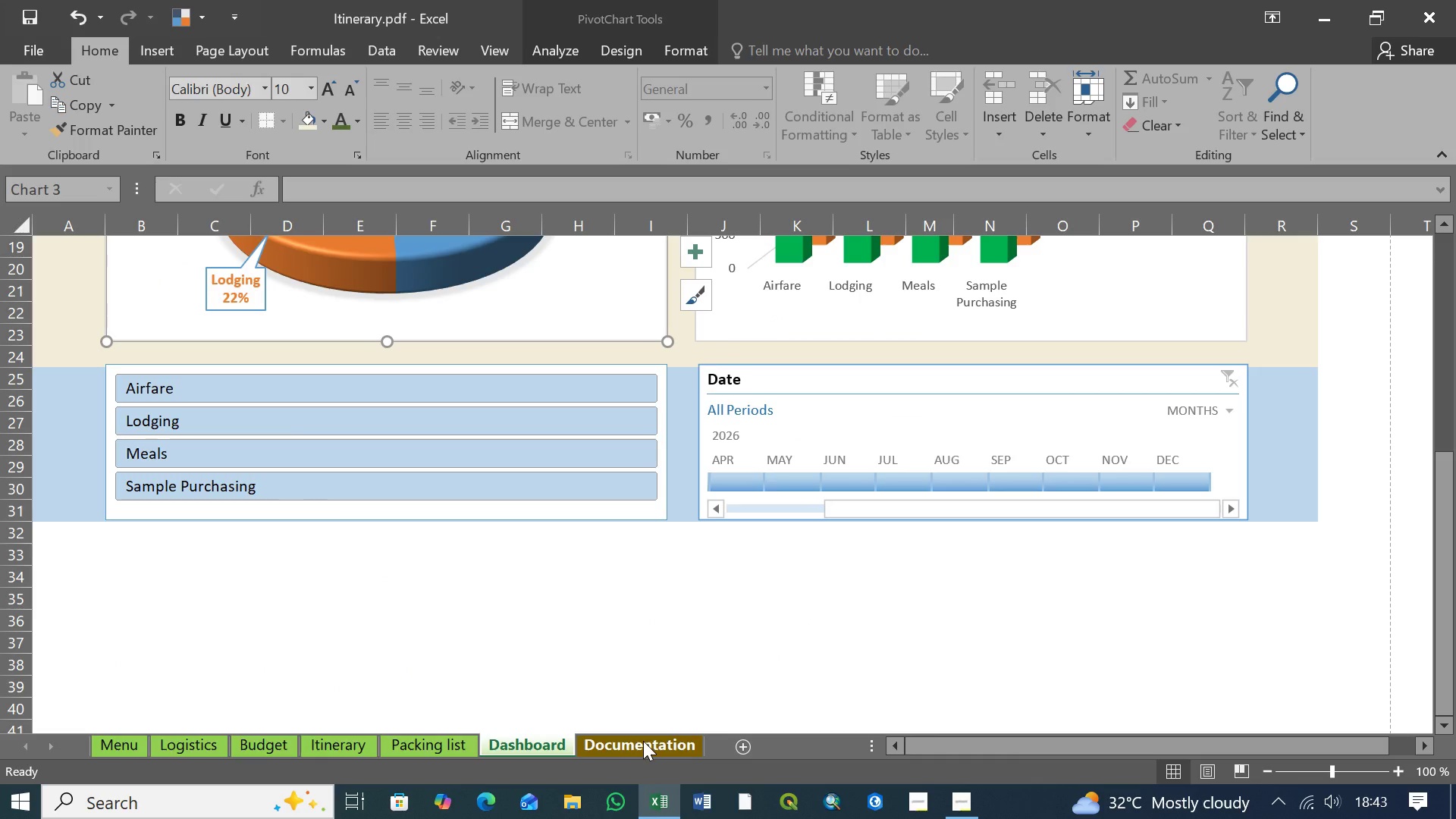 
left_click([643, 741])
 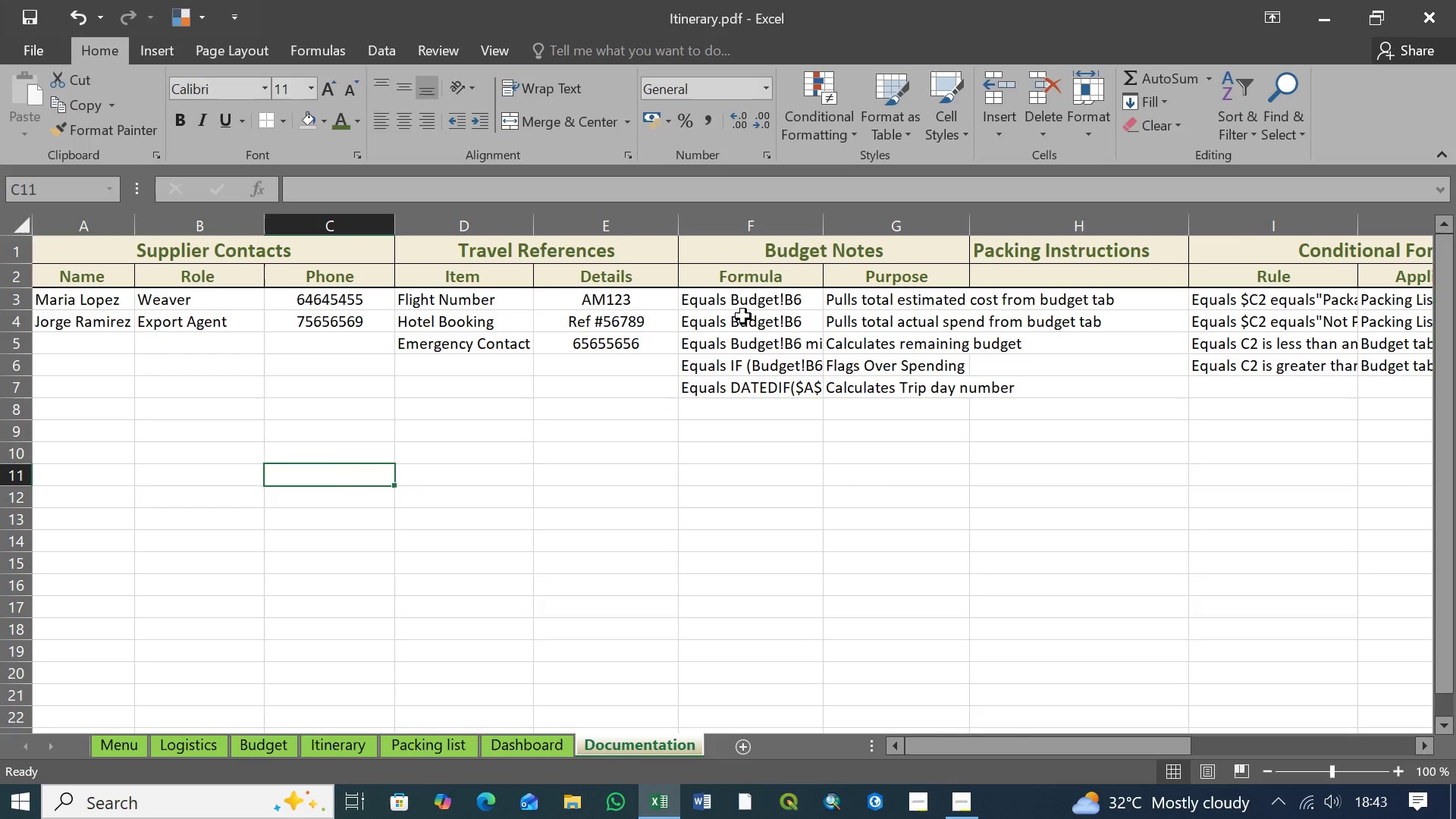 
left_click([744, 304])
 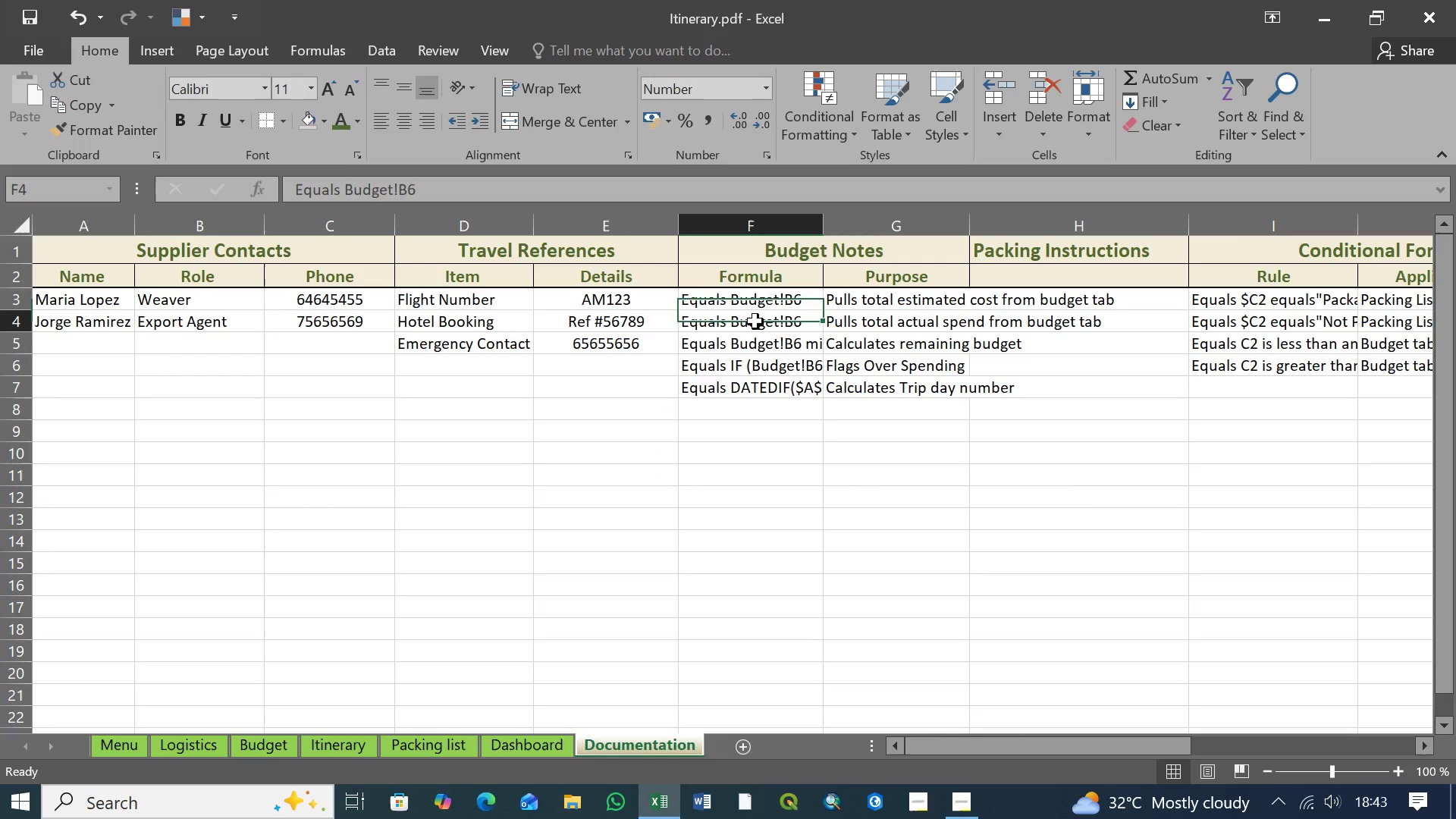 
left_click([755, 322])
 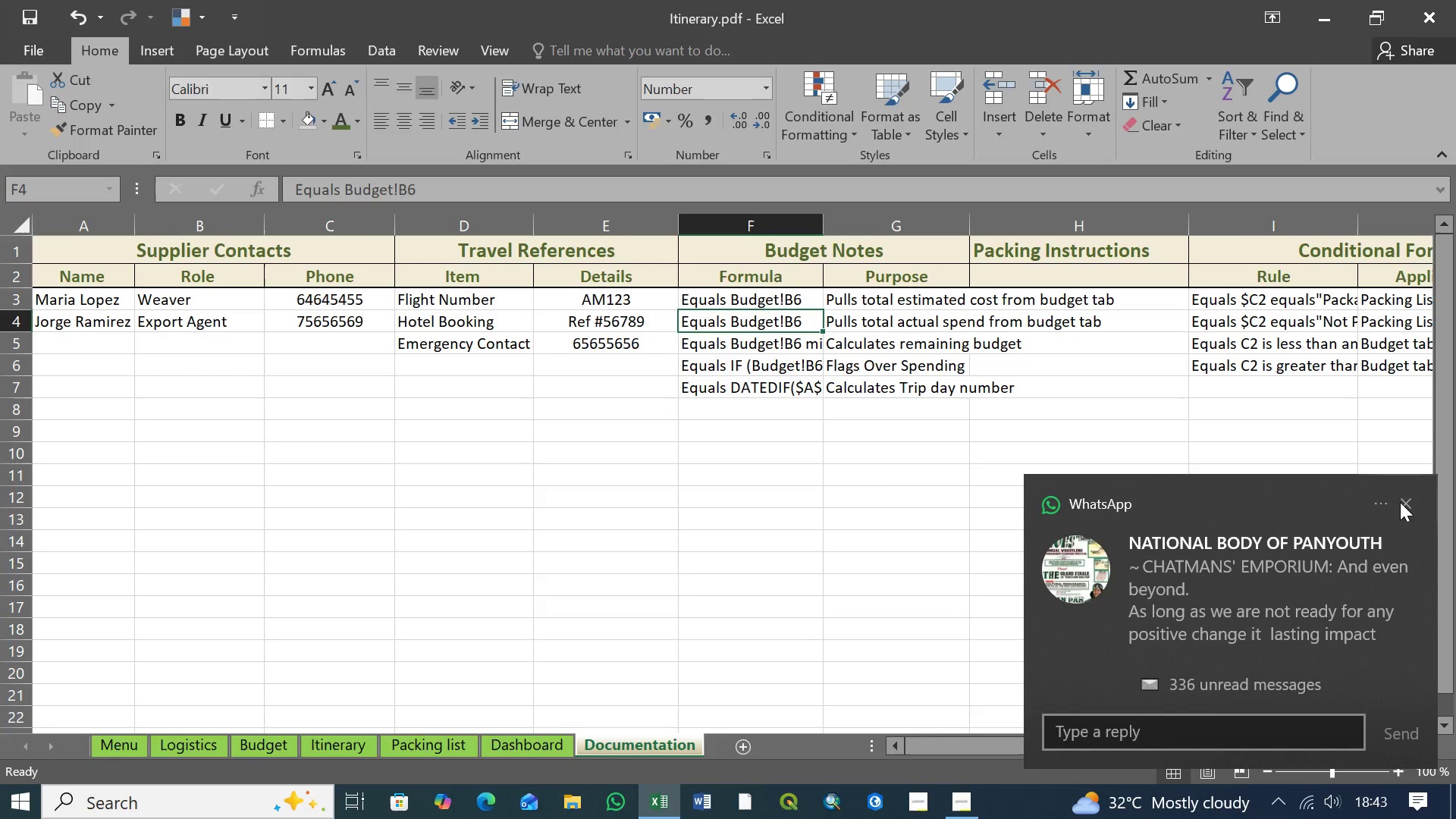 
left_click([1407, 504])
 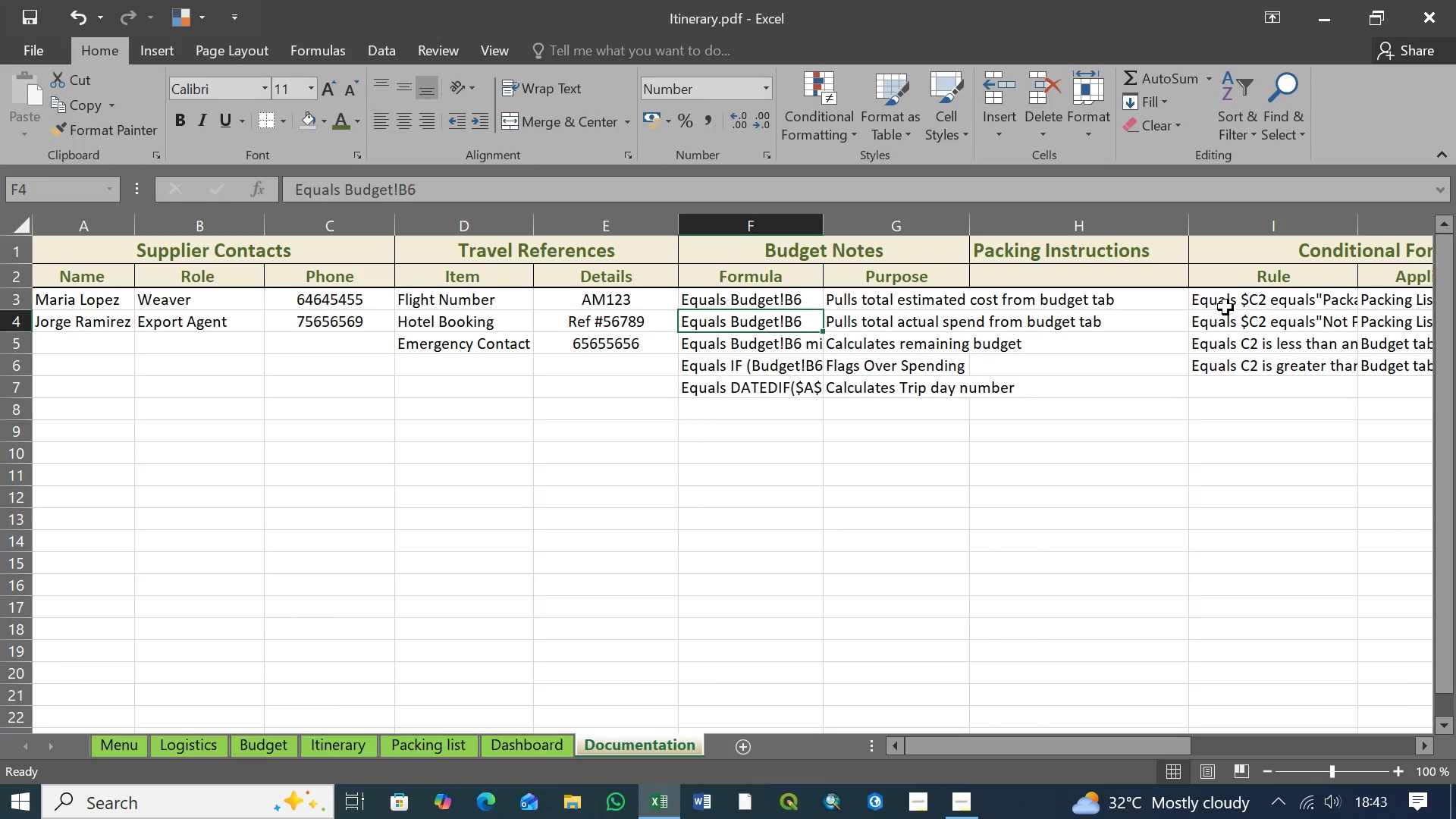 
left_click([1227, 302])
 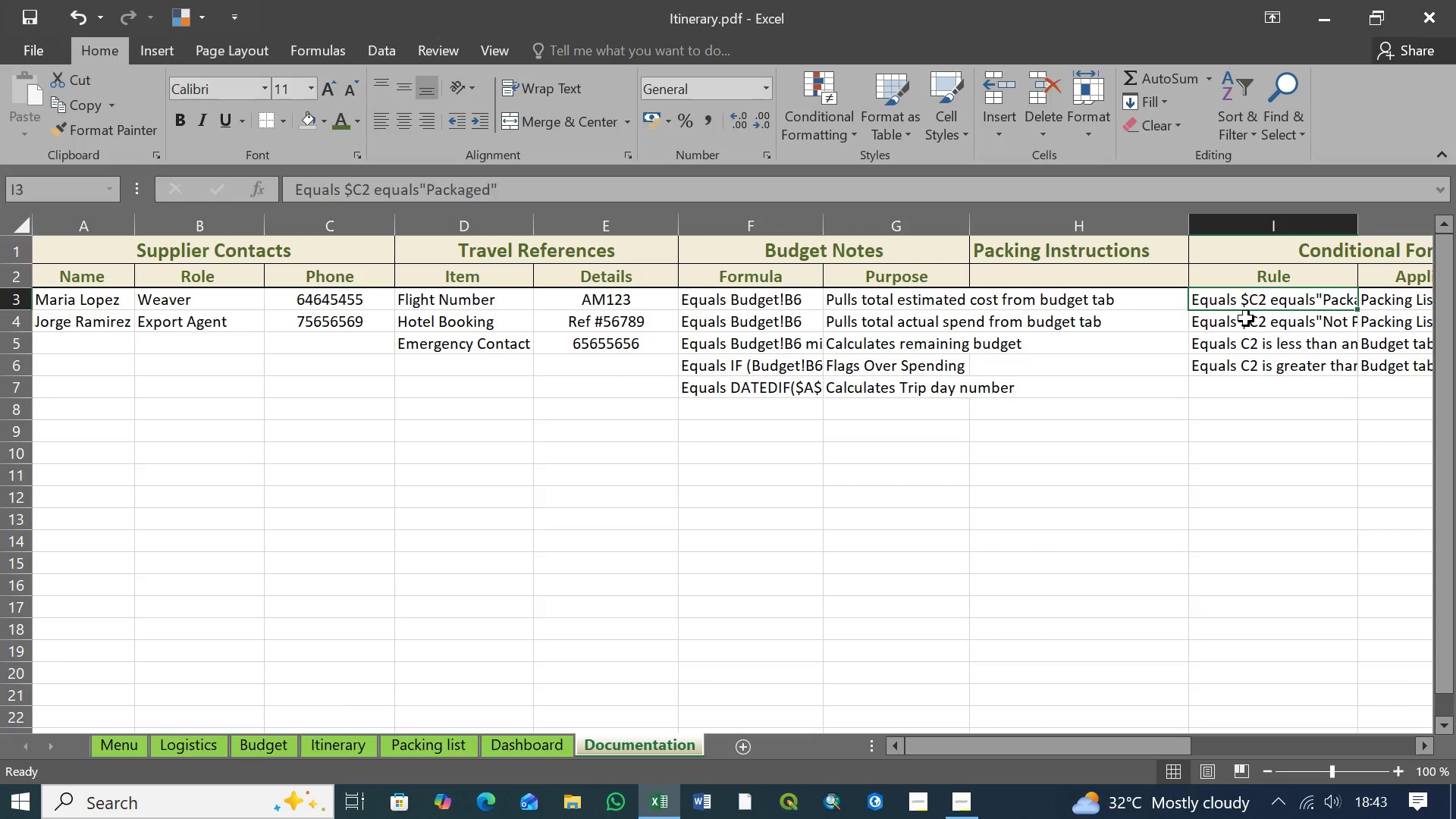 
left_click([1246, 318])
 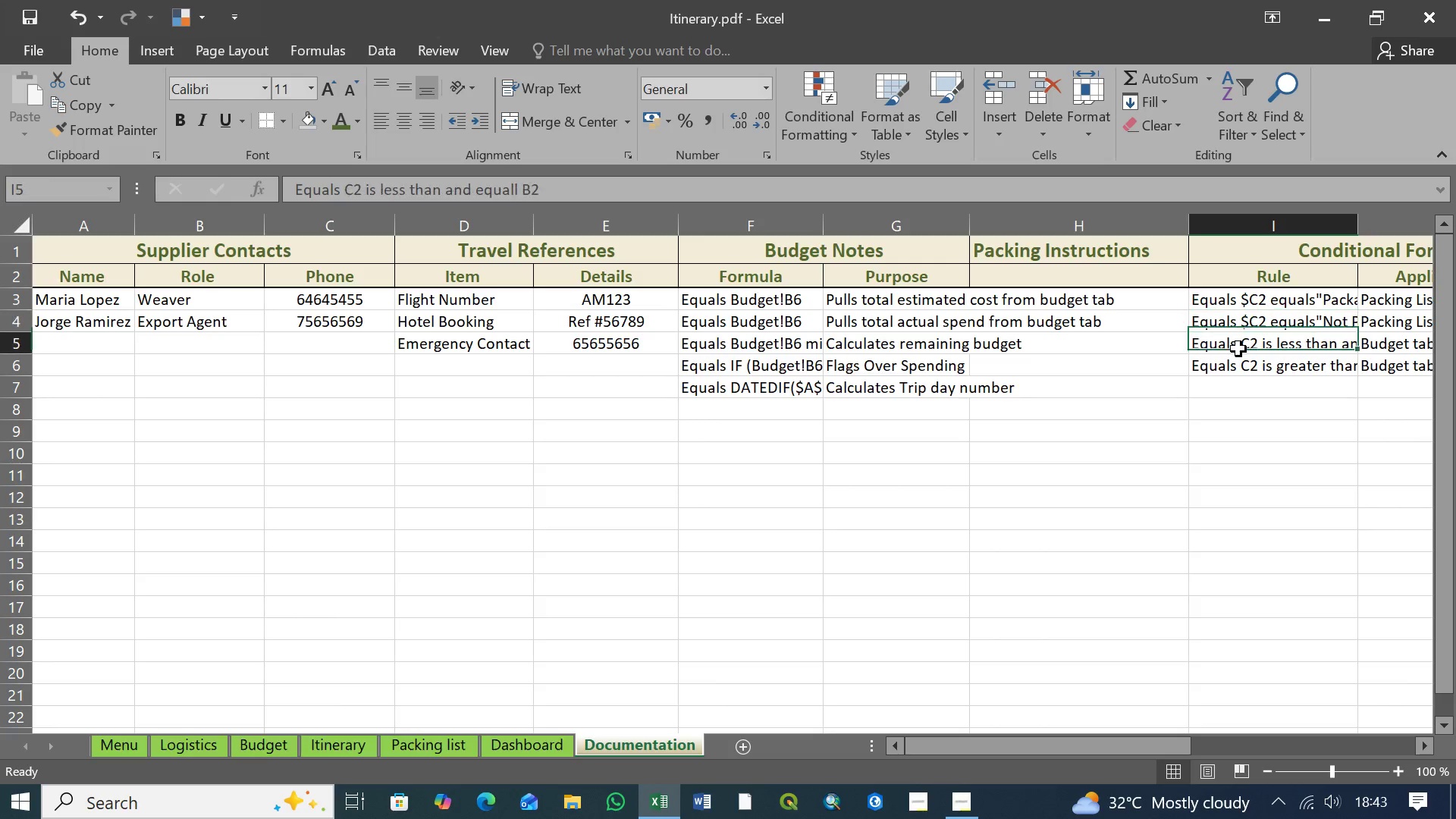 
left_click([1238, 349])
 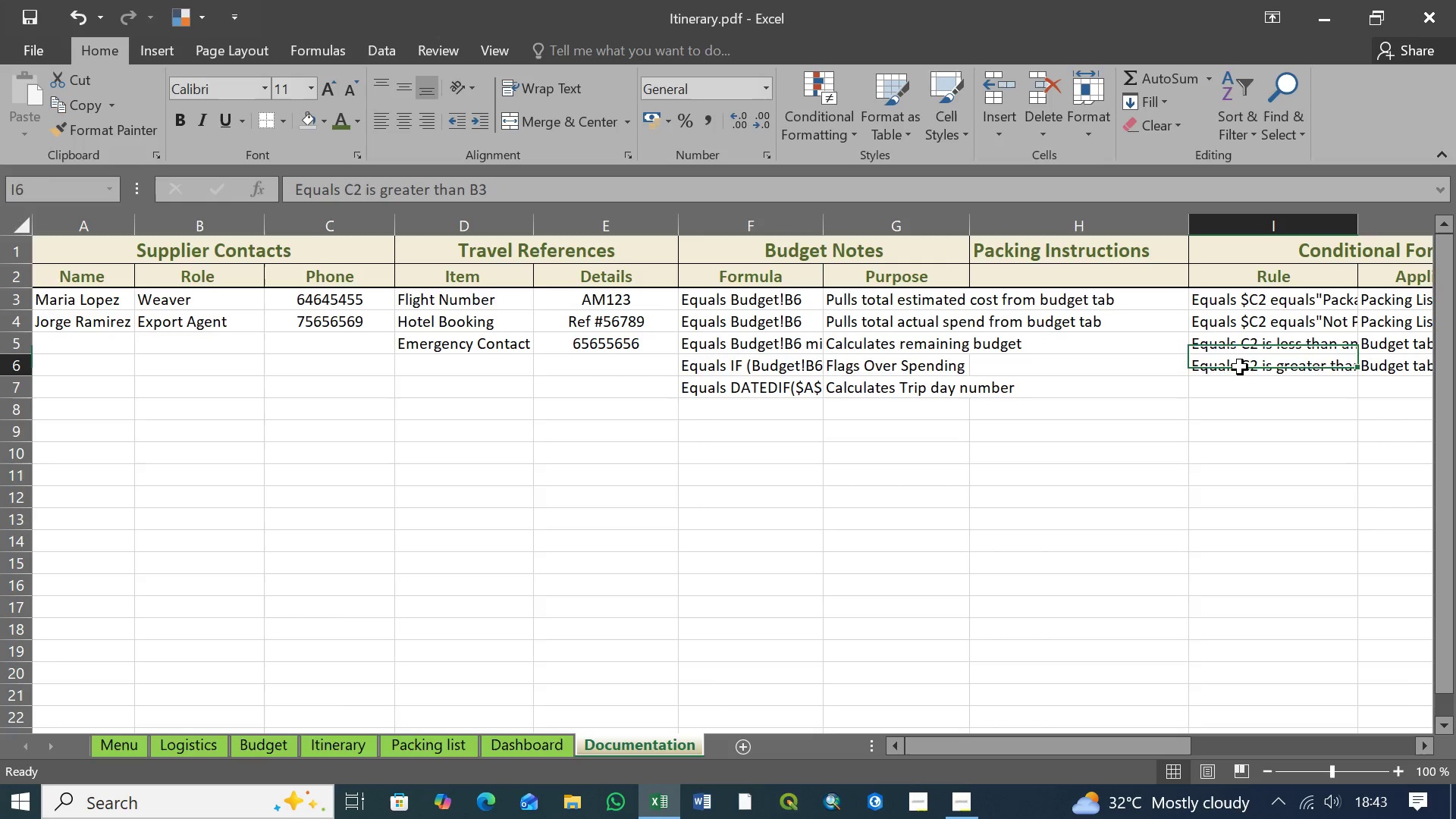 
left_click([1240, 367])
 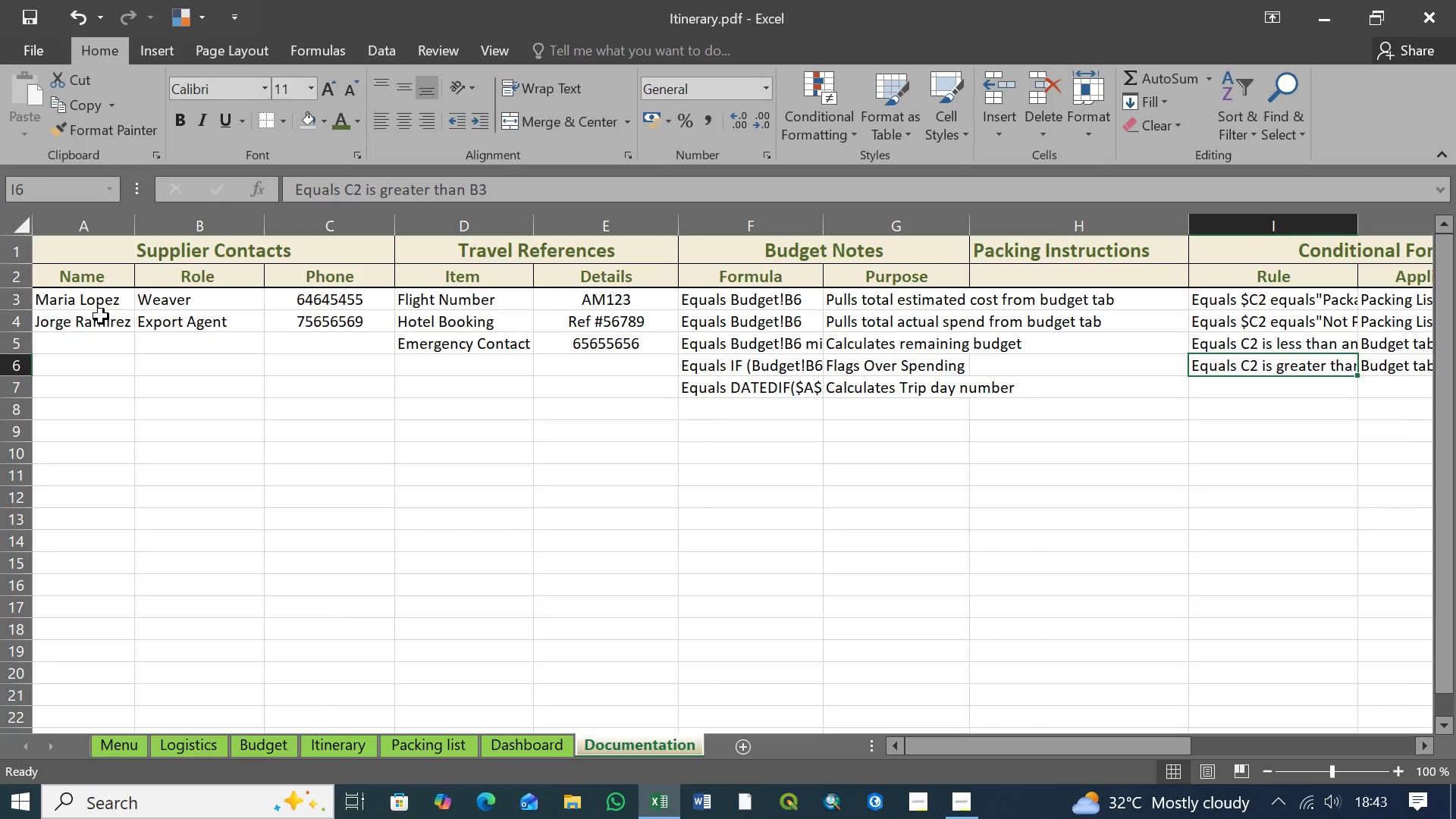 
left_click([90, 302])
 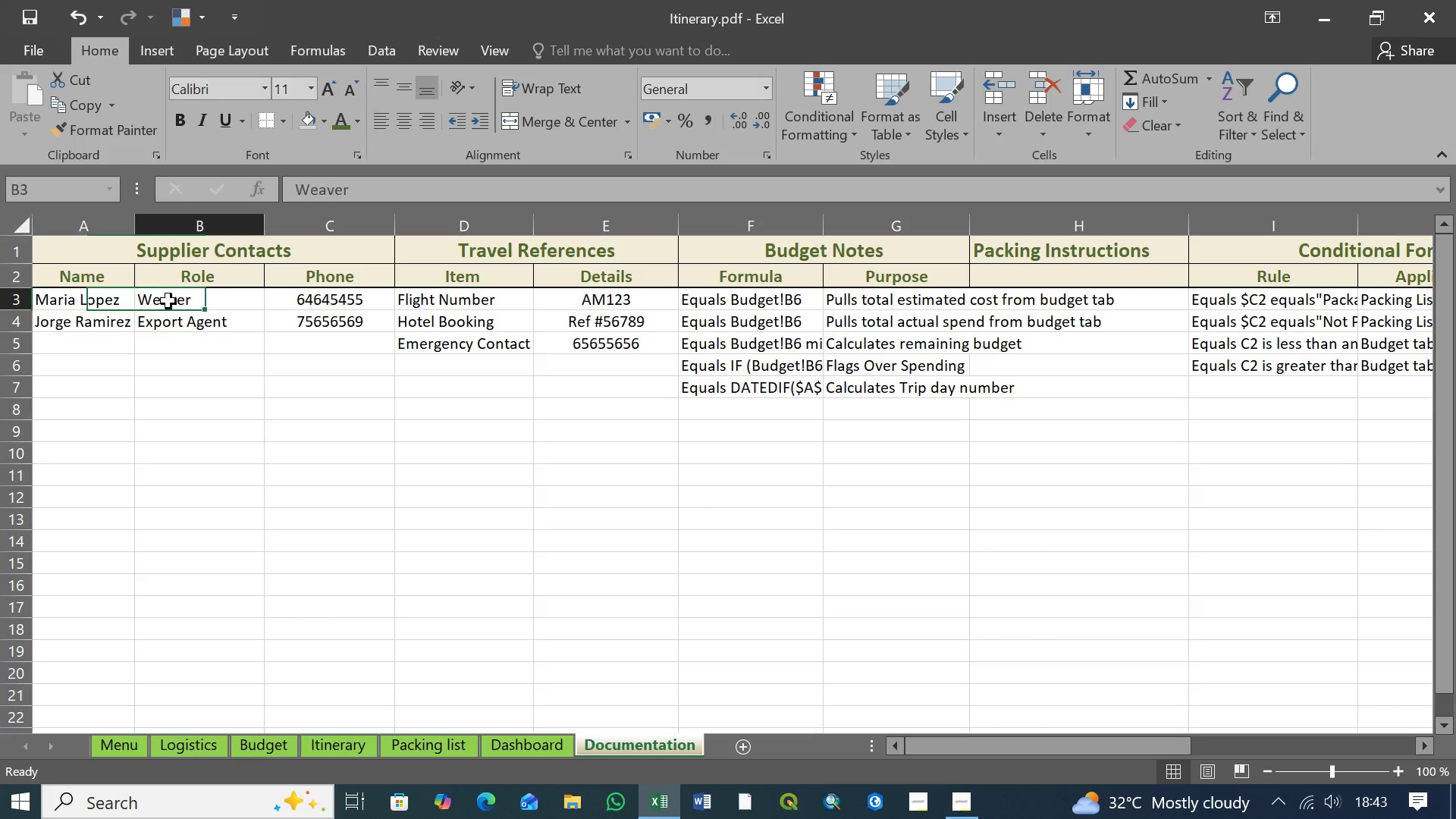 
left_click([168, 301])
 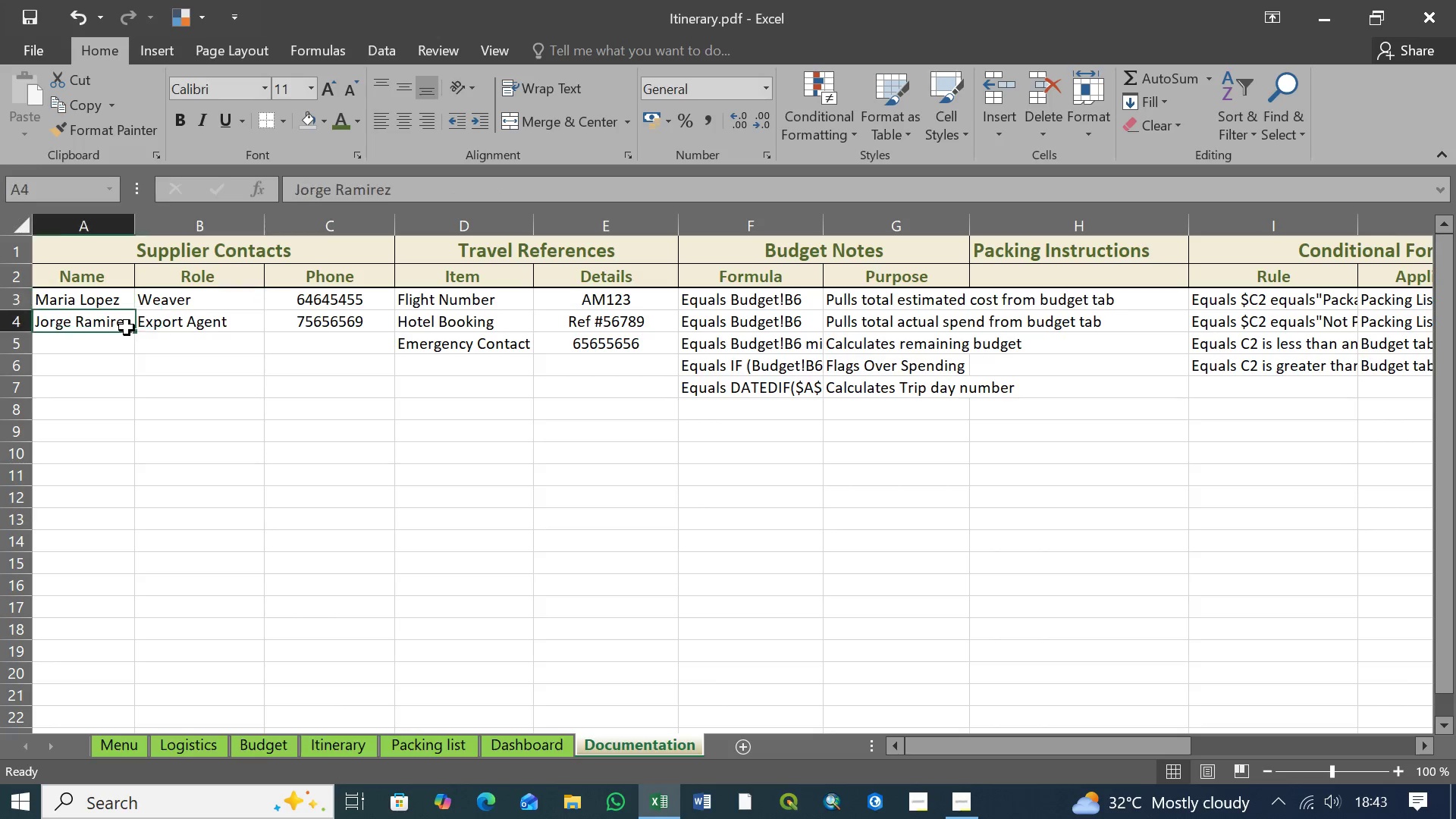 
double_click([127, 328])
 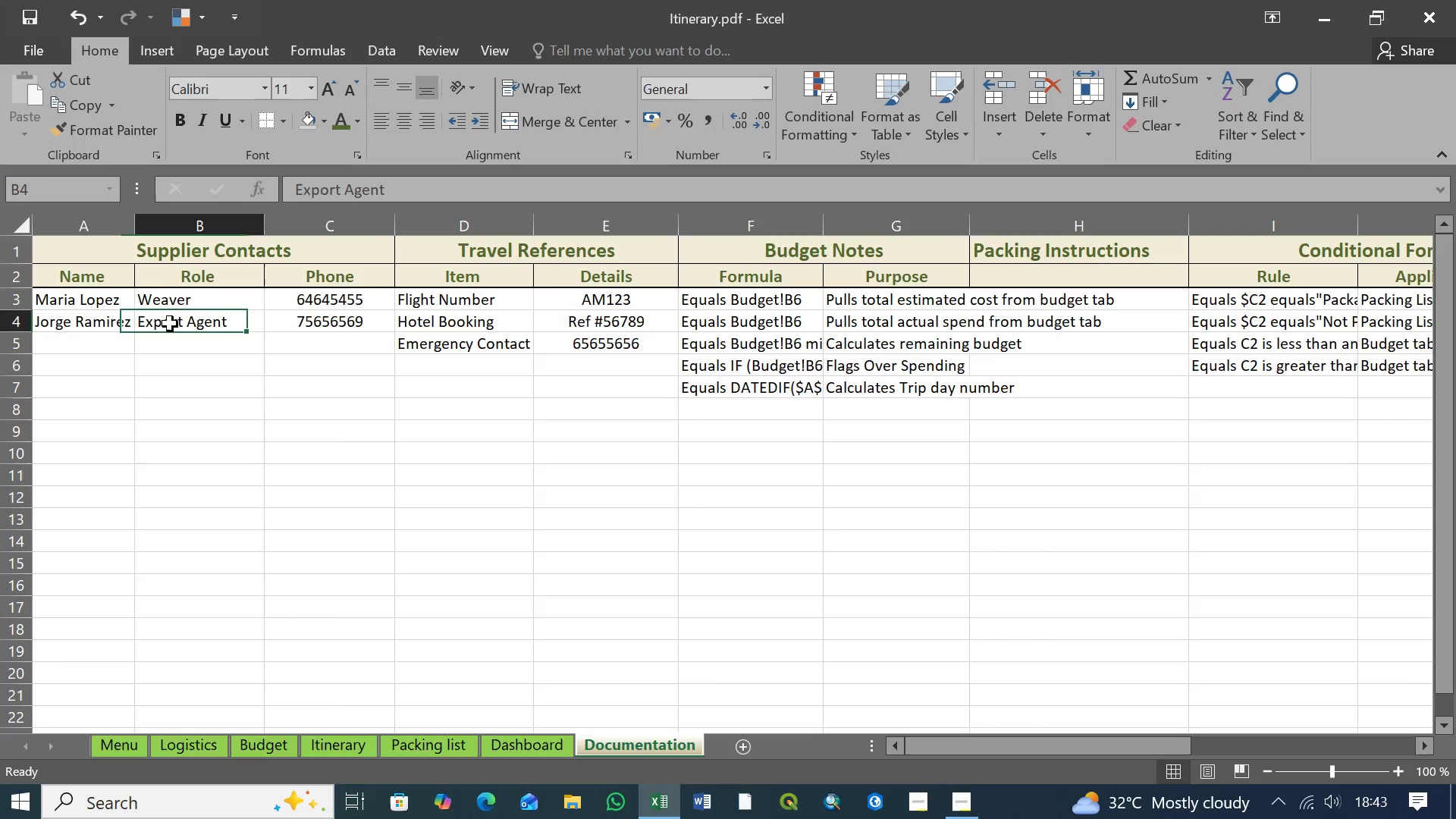 
triple_click([170, 324])
 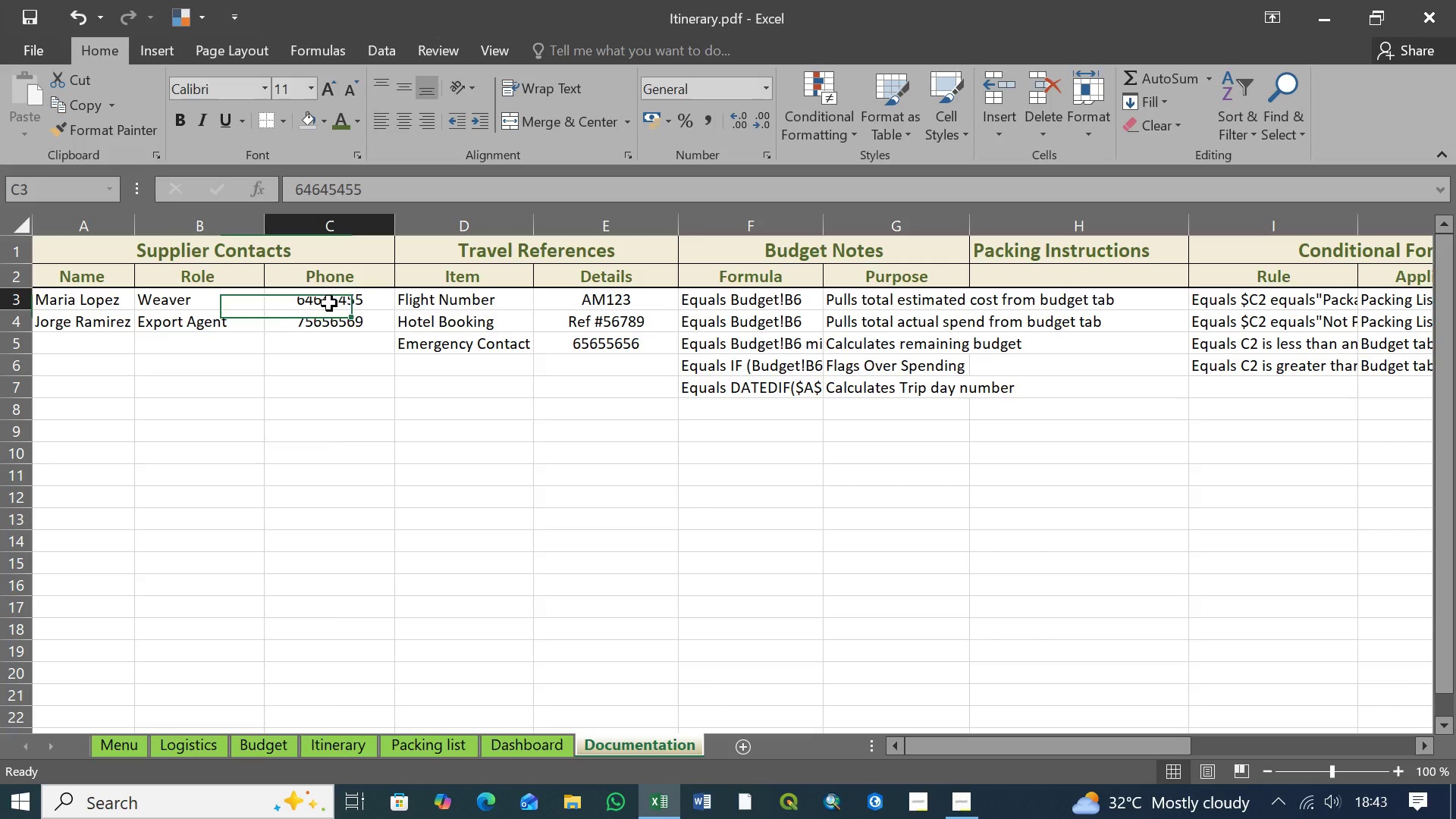 
left_click([329, 303])
 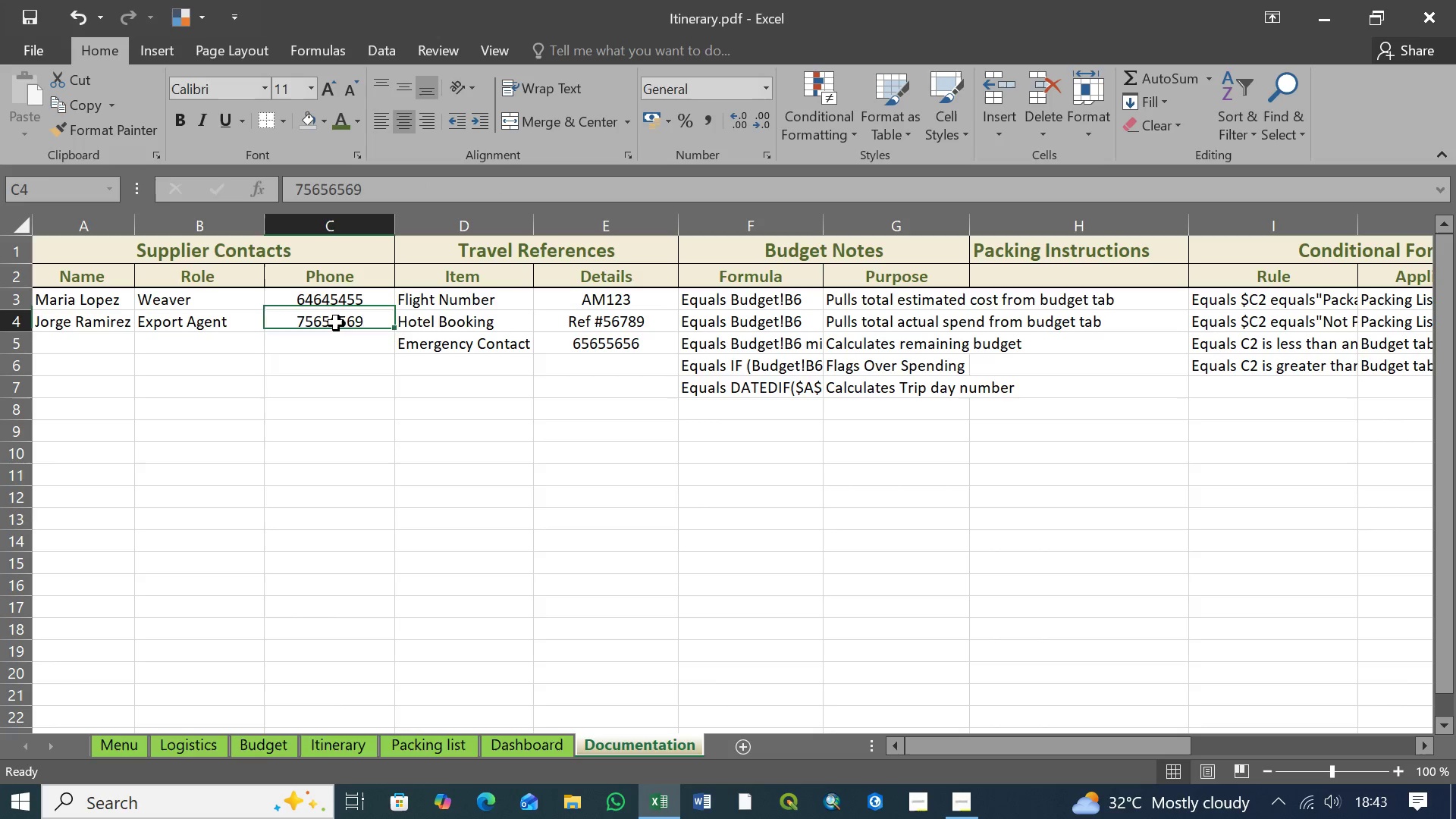 
left_click([336, 323])
 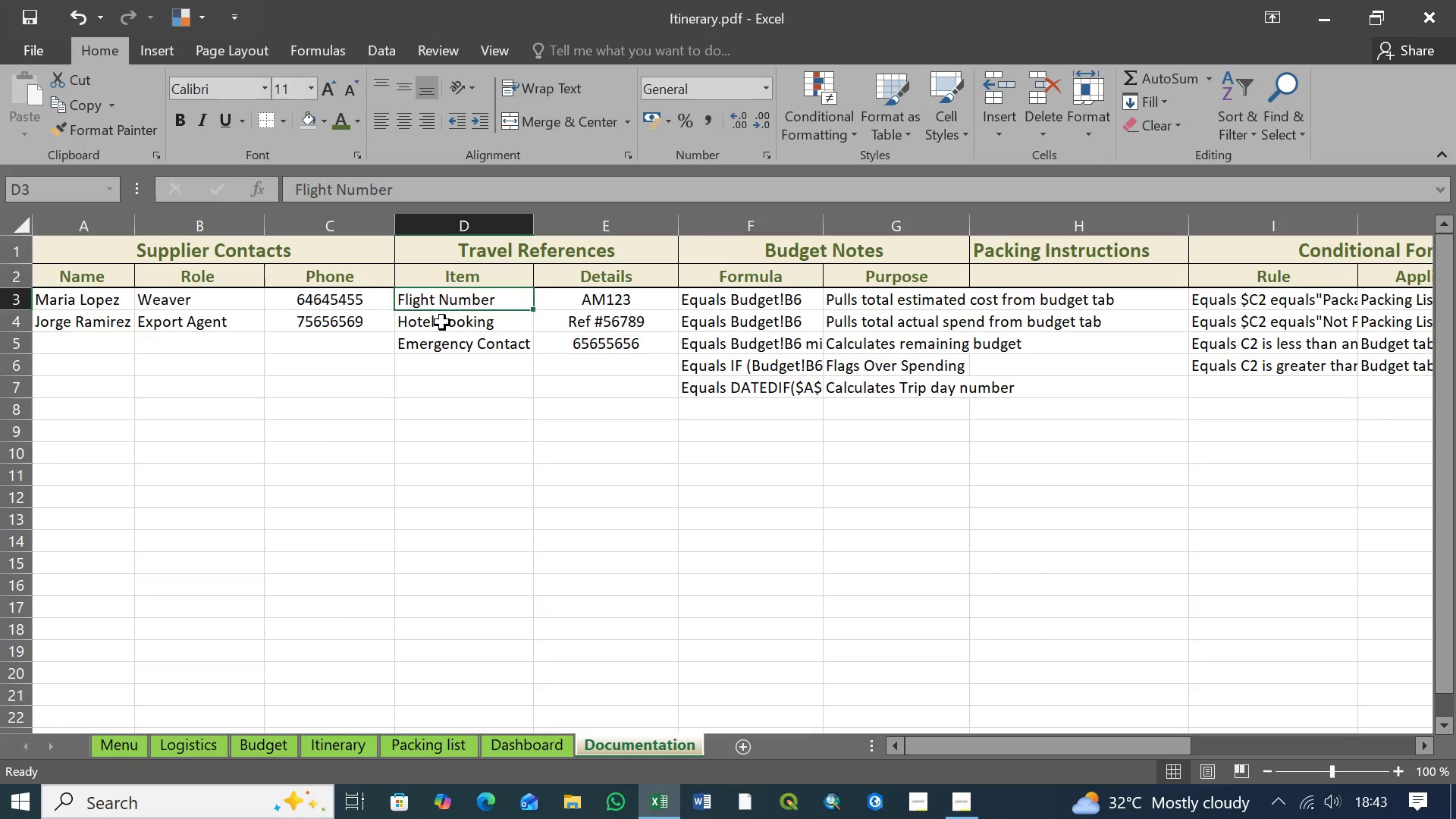 
double_click([442, 322])
 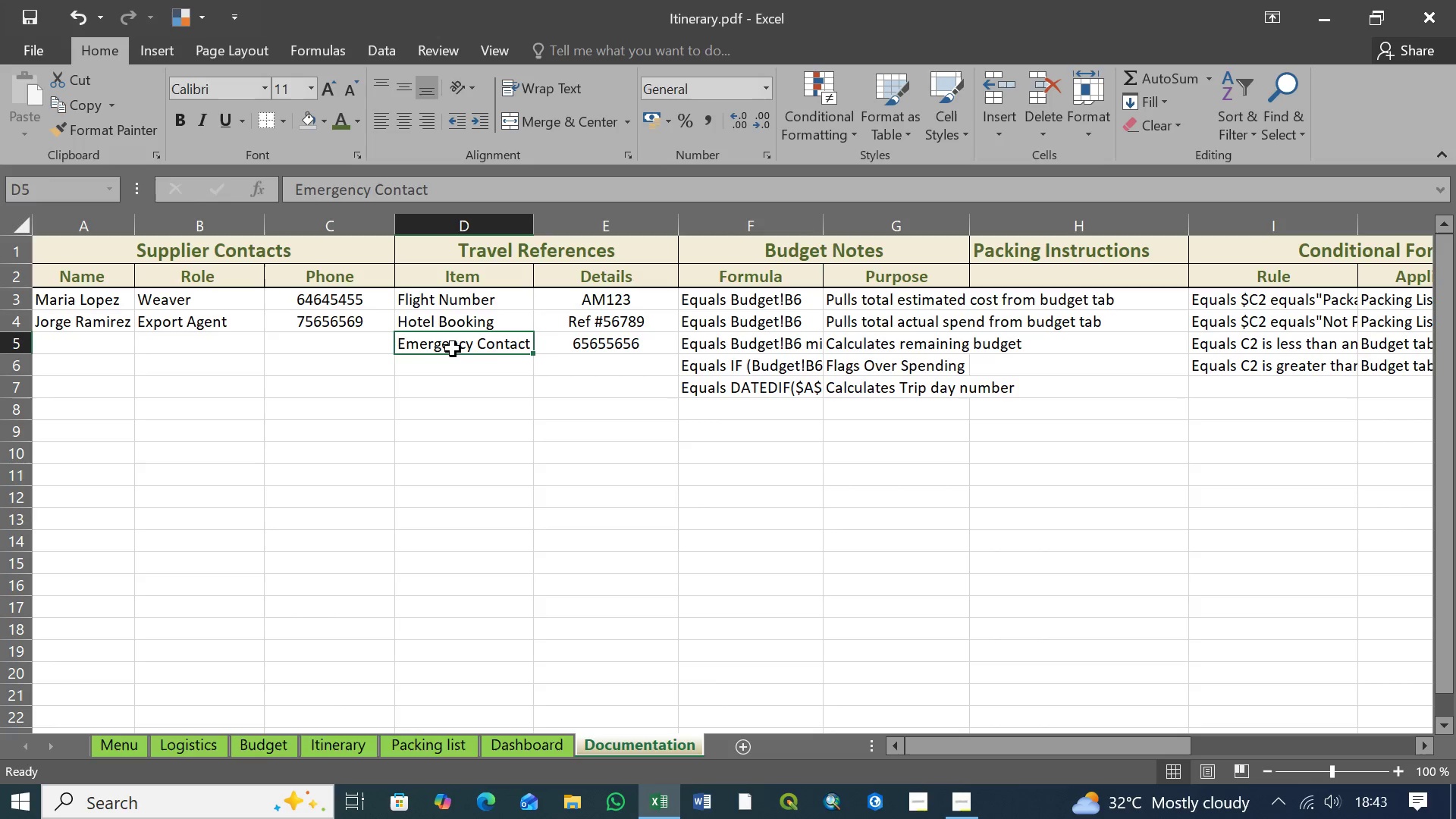 
triple_click([443, 348])
 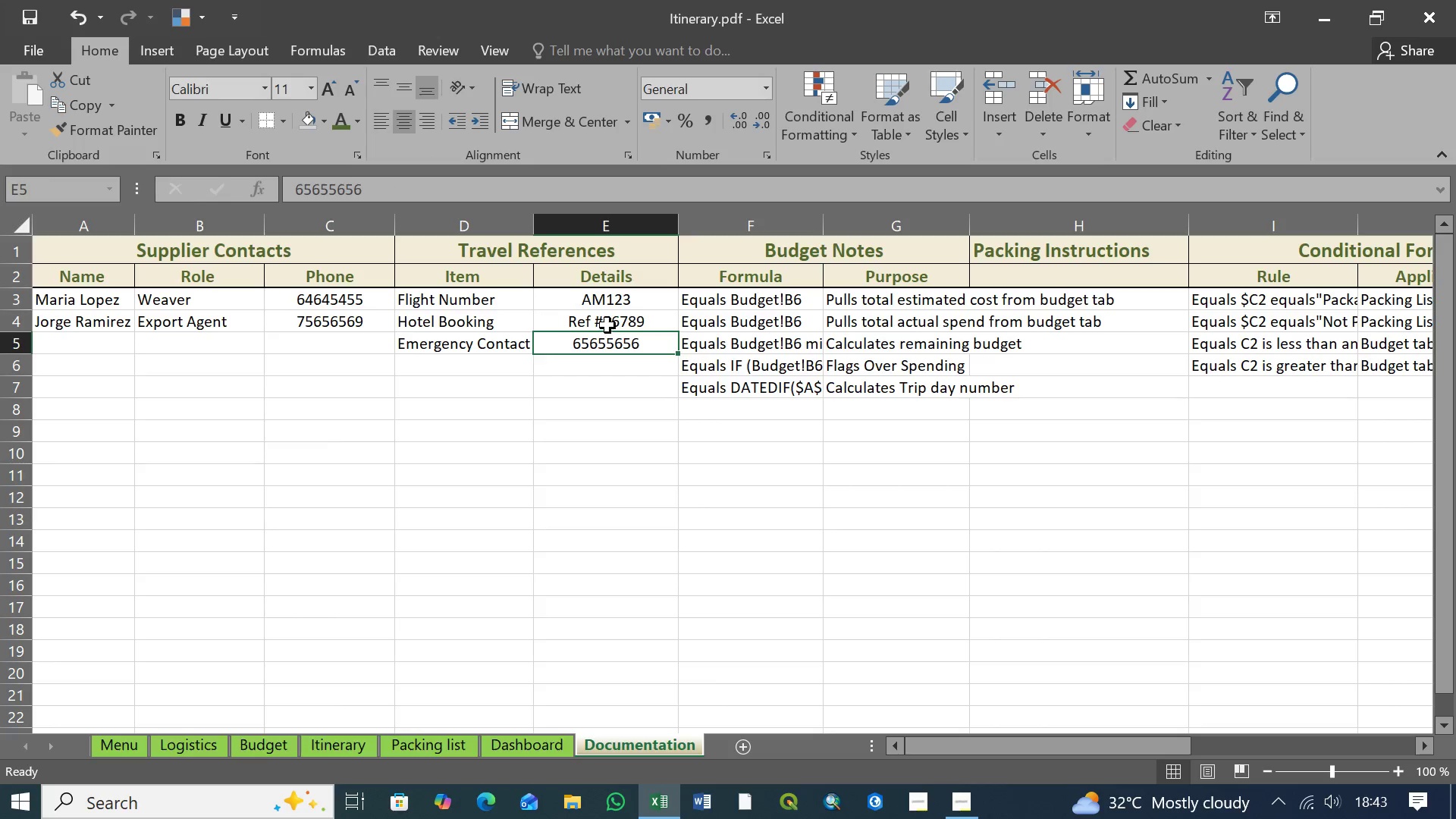 
double_click([607, 325])
 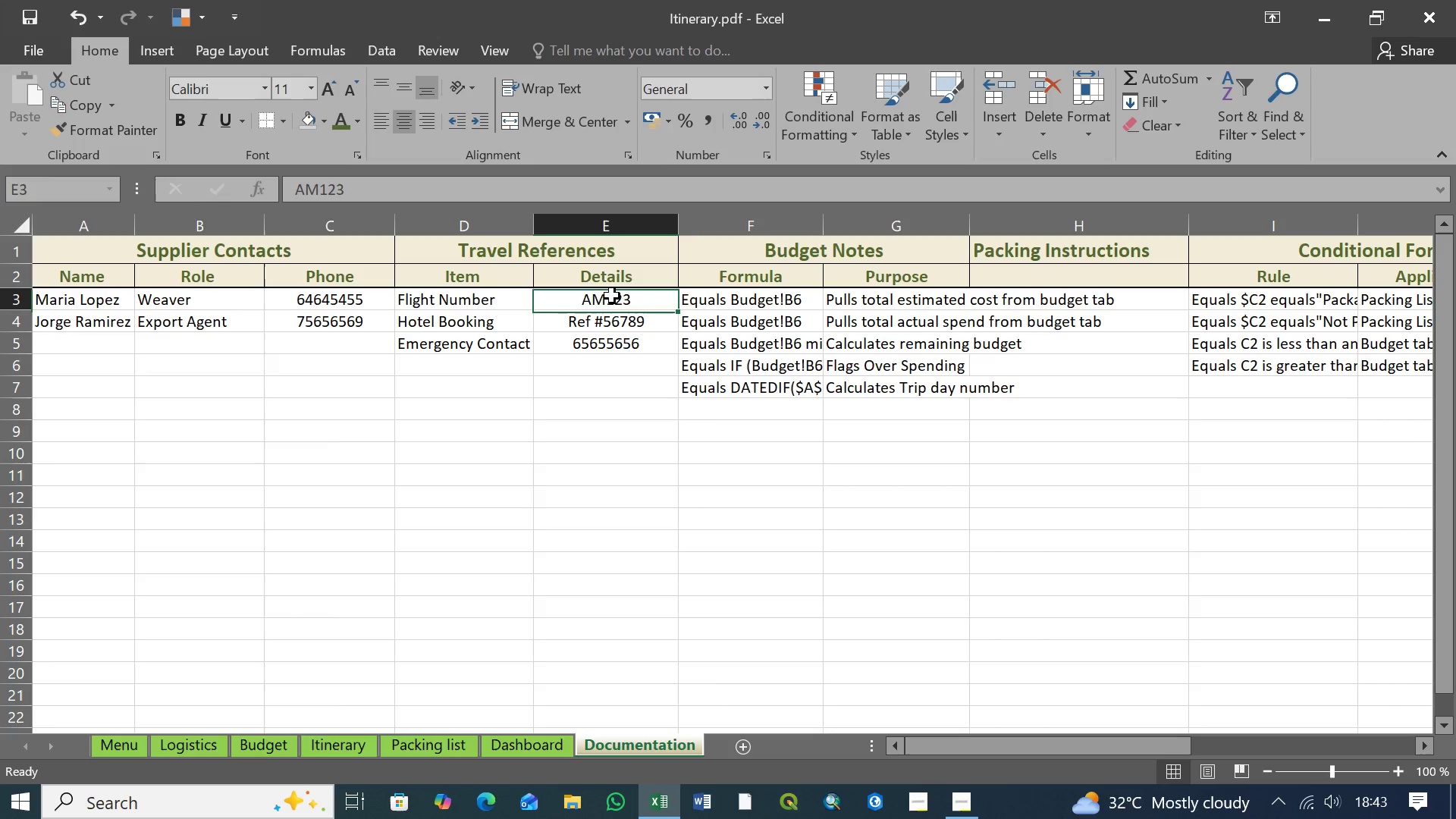 
triple_click([611, 296])
 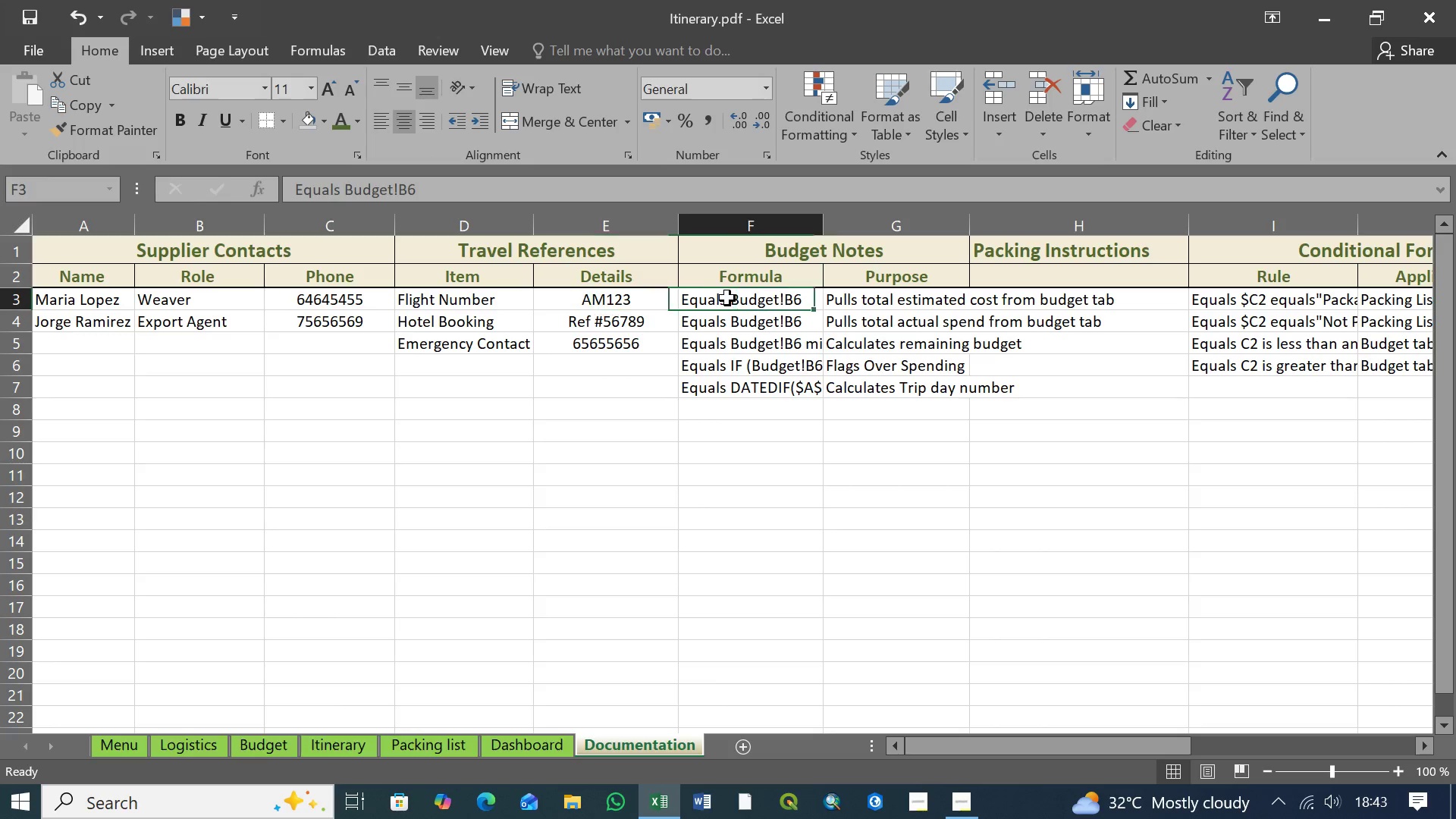 
triple_click([727, 298])
 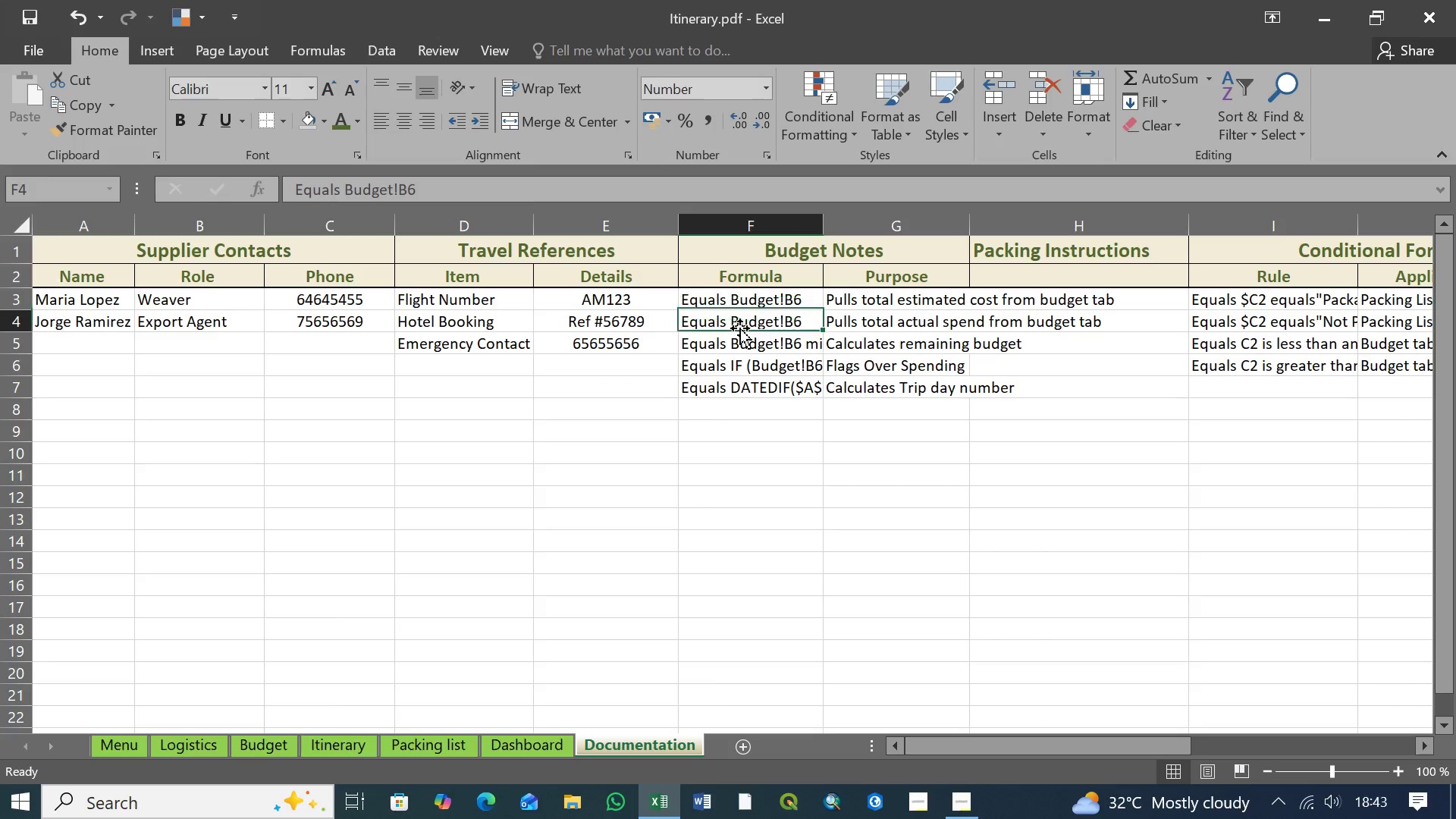 
left_click([740, 328])
 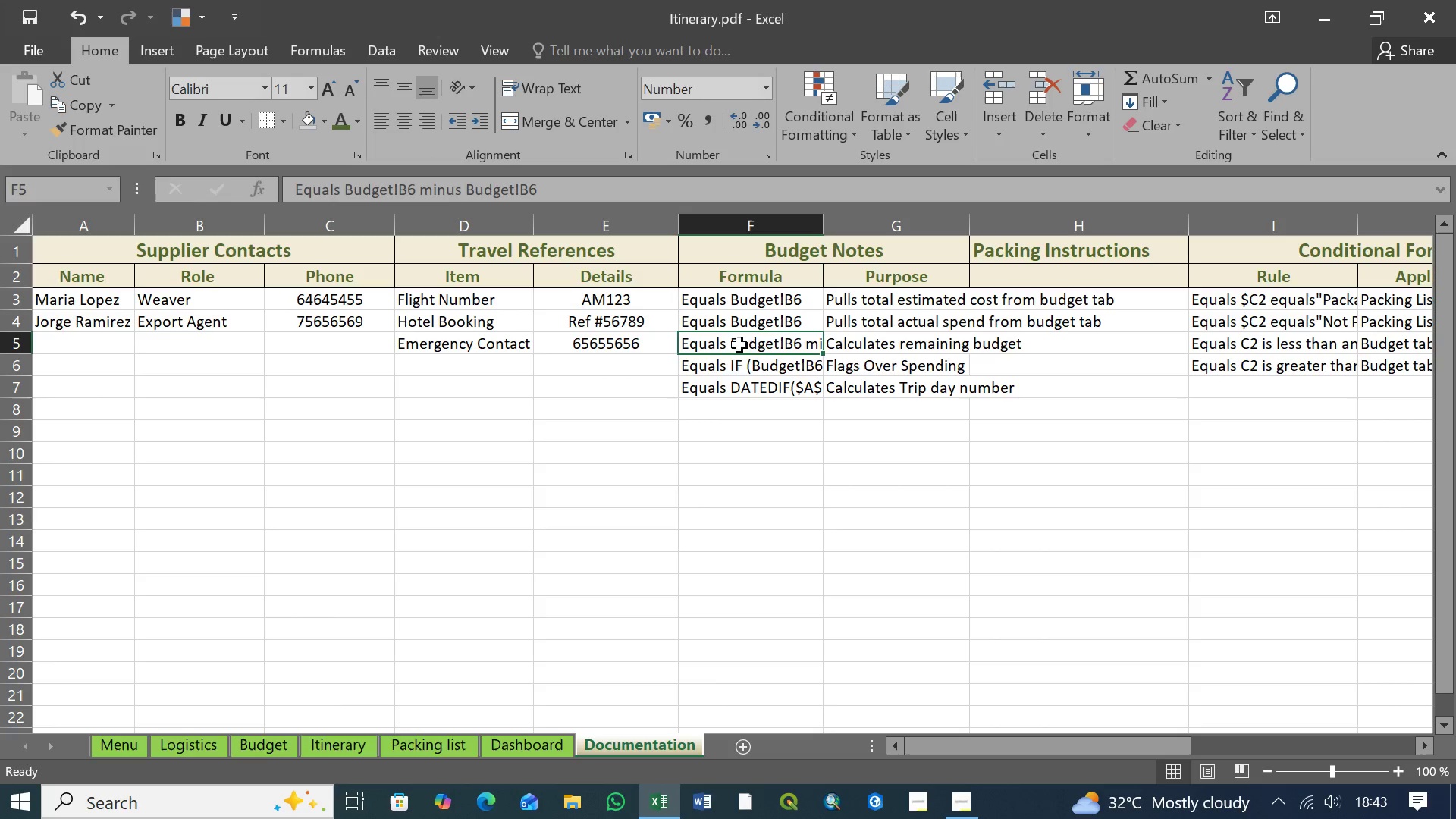 
double_click([739, 344])
 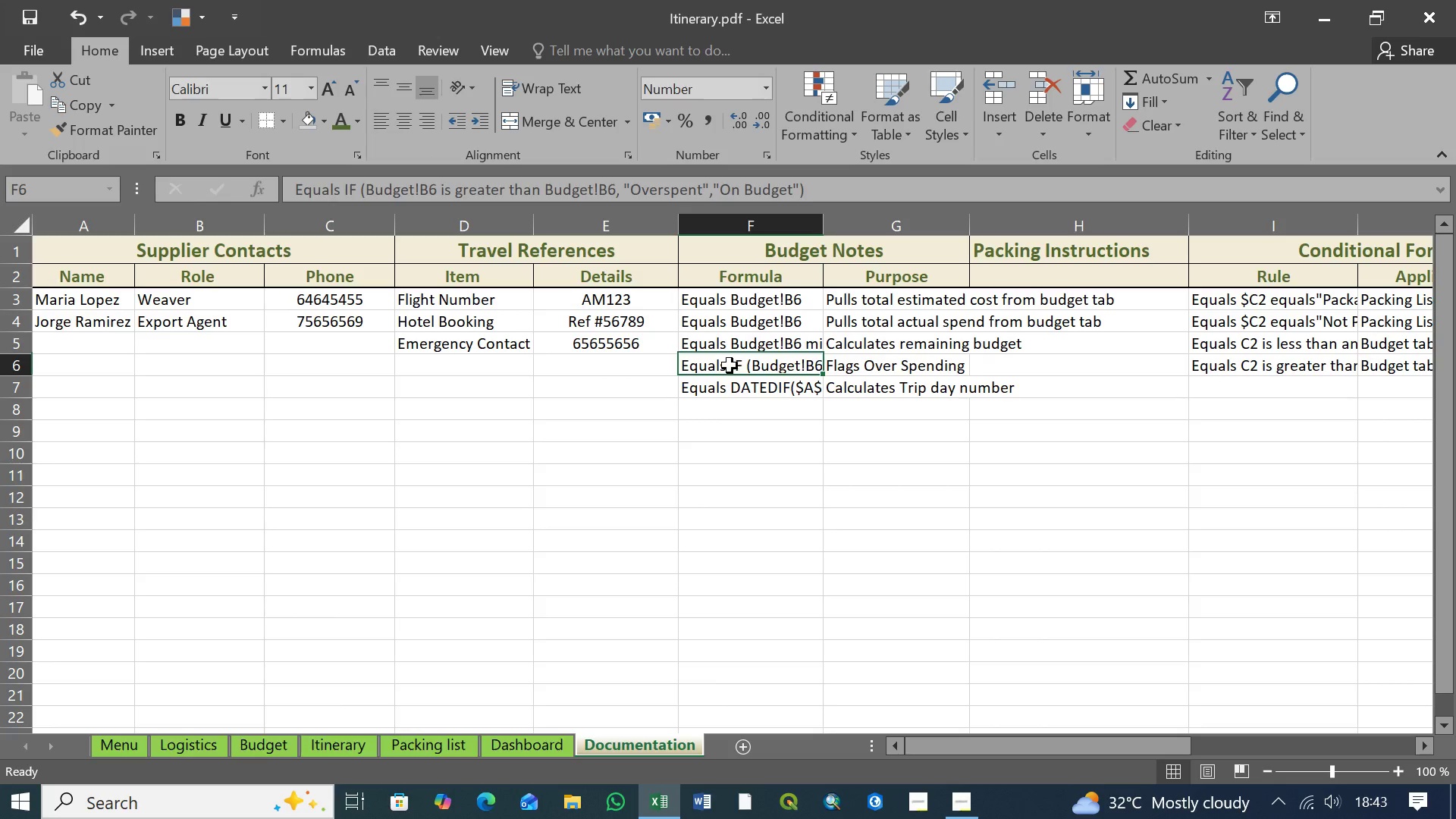 
triple_click([730, 366])
 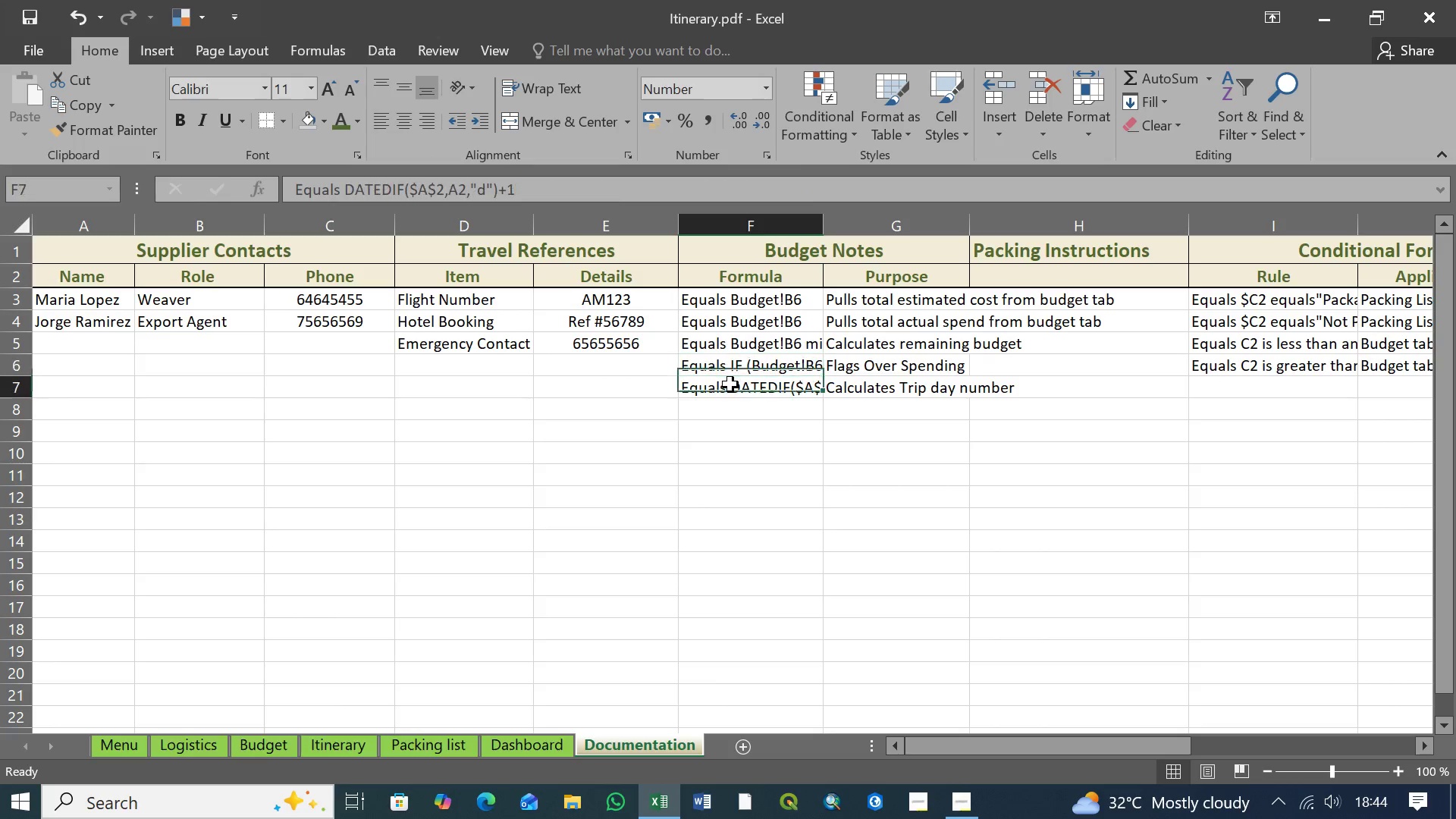 
triple_click([730, 384])
 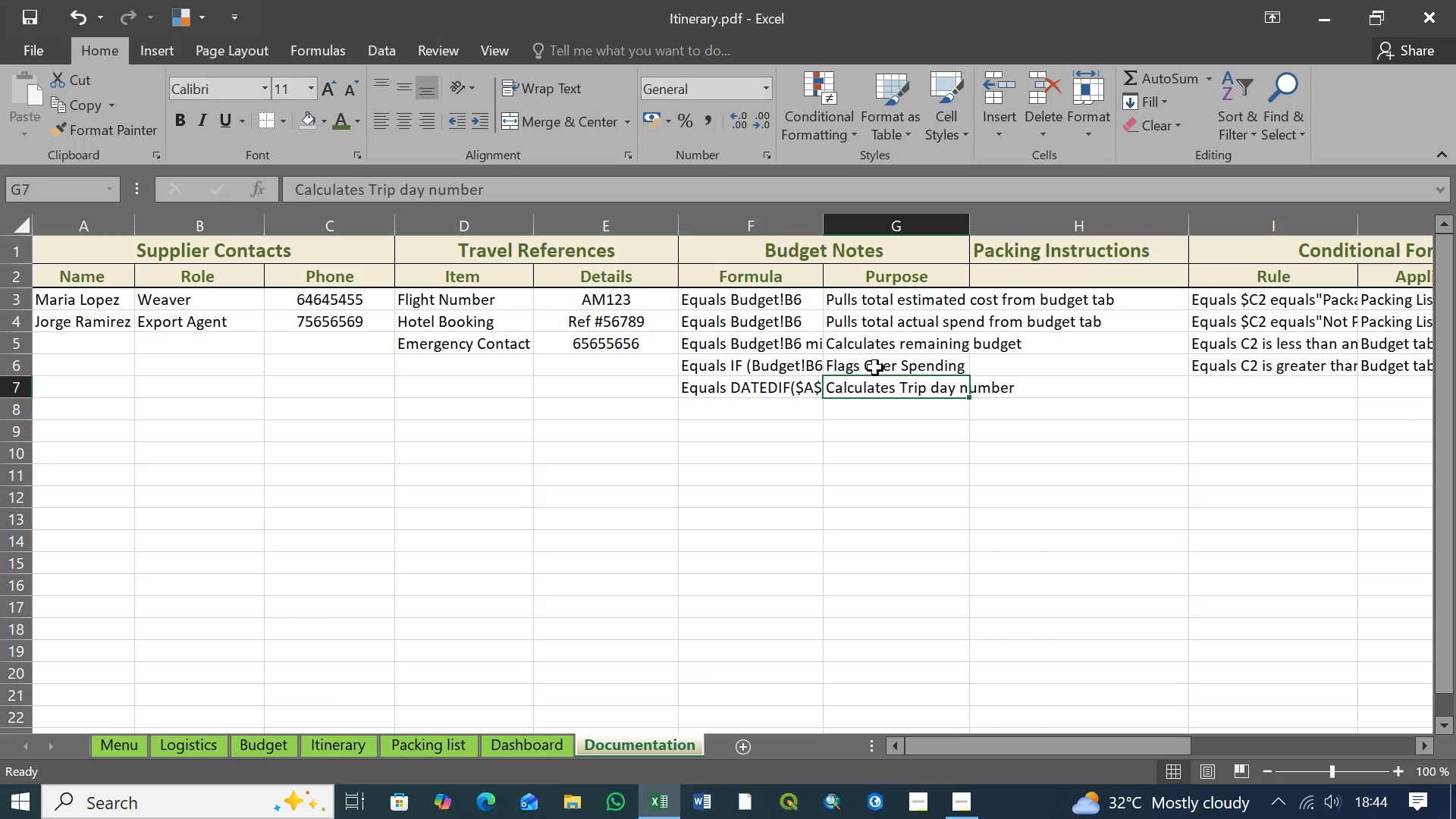 
double_click([875, 366])
 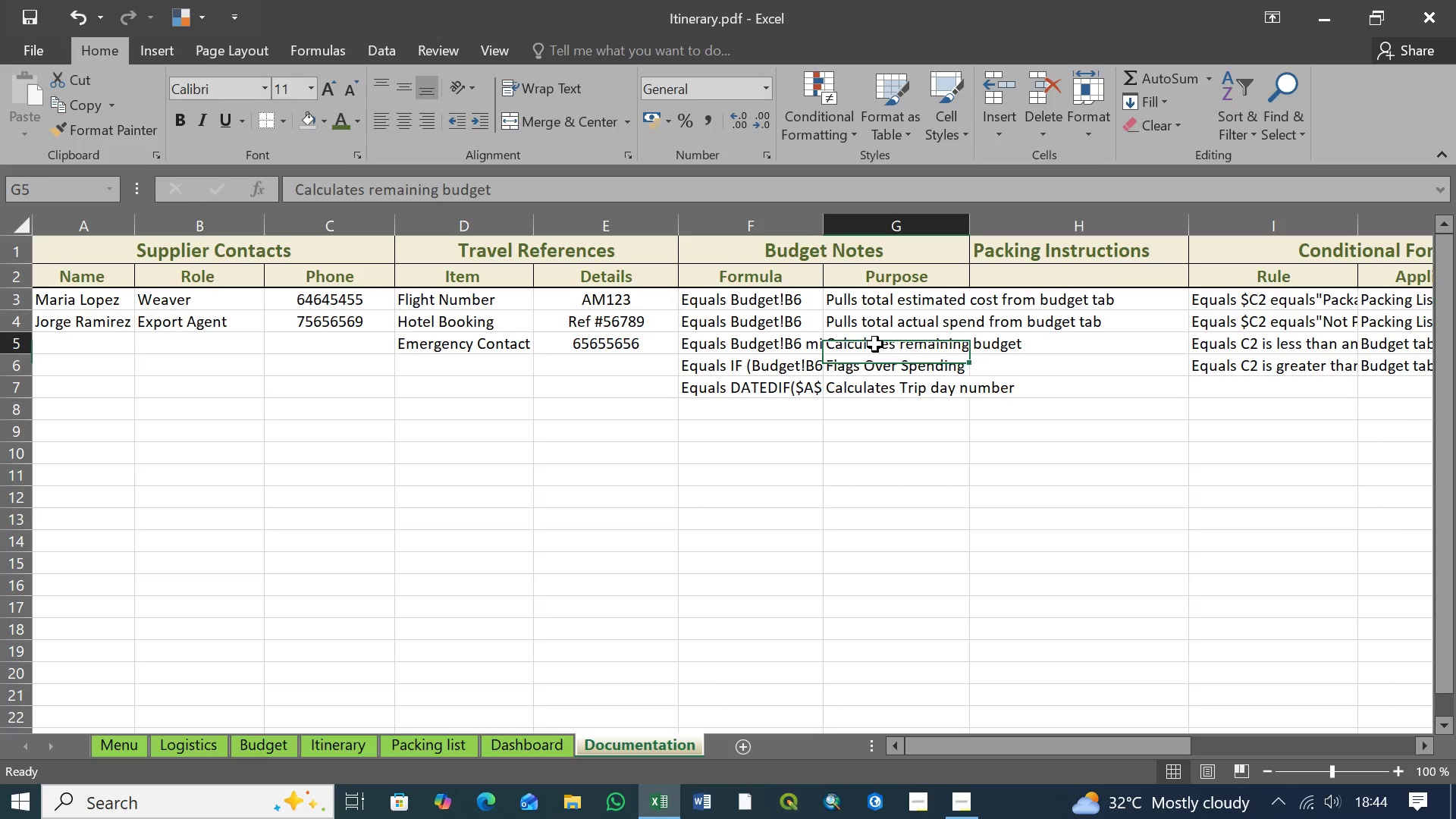 
triple_click([875, 344])
 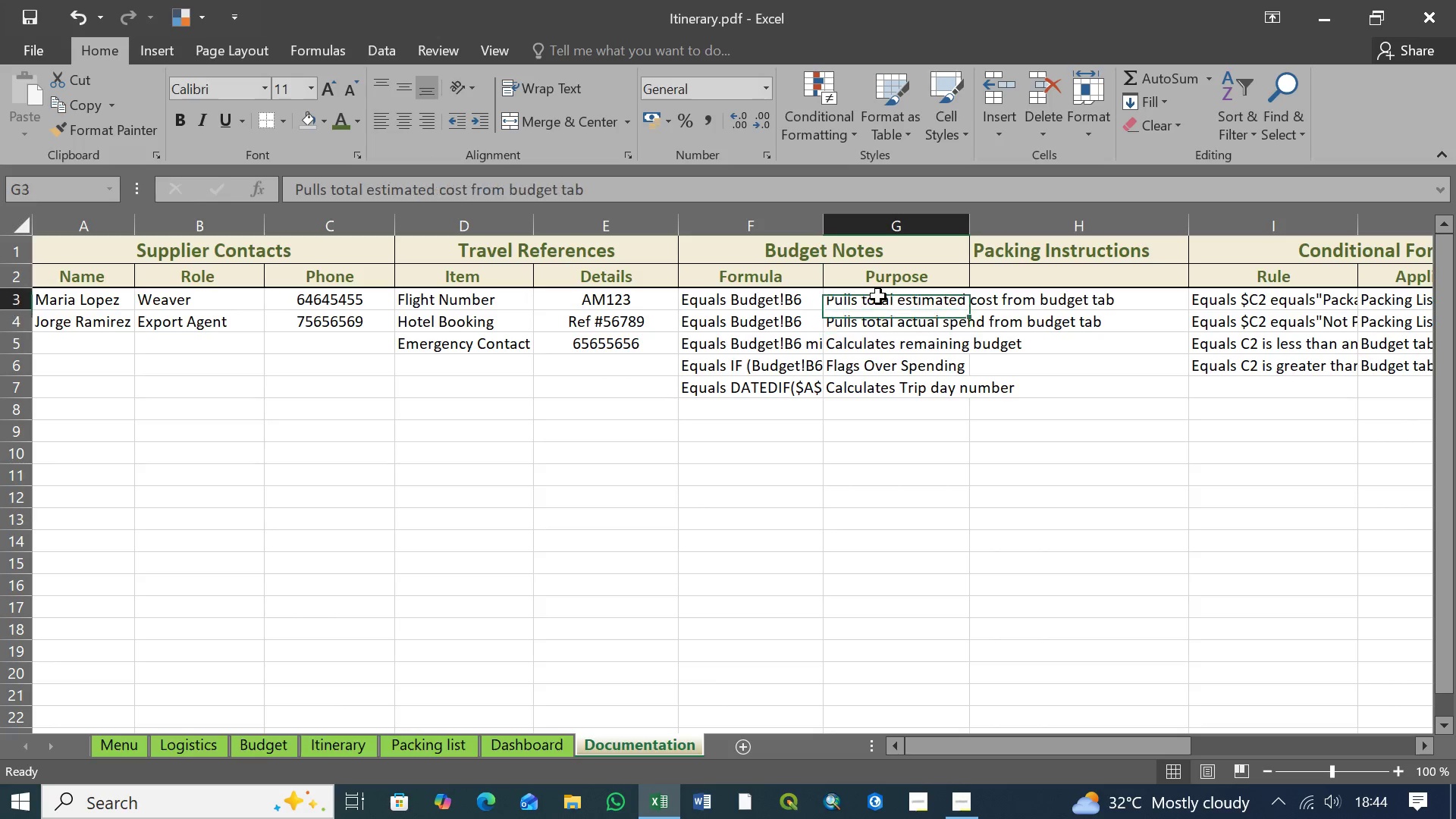 
triple_click([878, 297])
 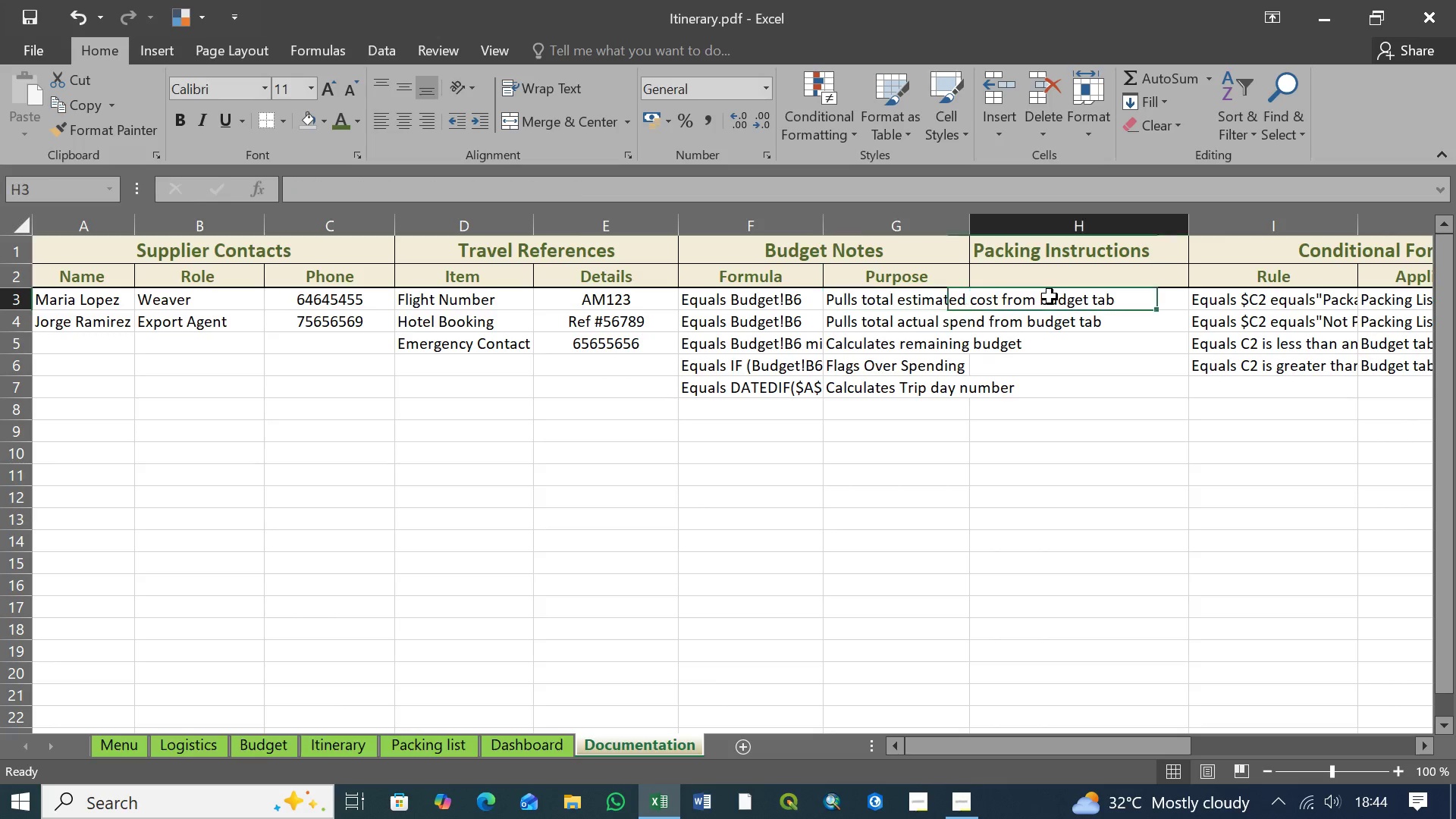 
left_click([1050, 297])
 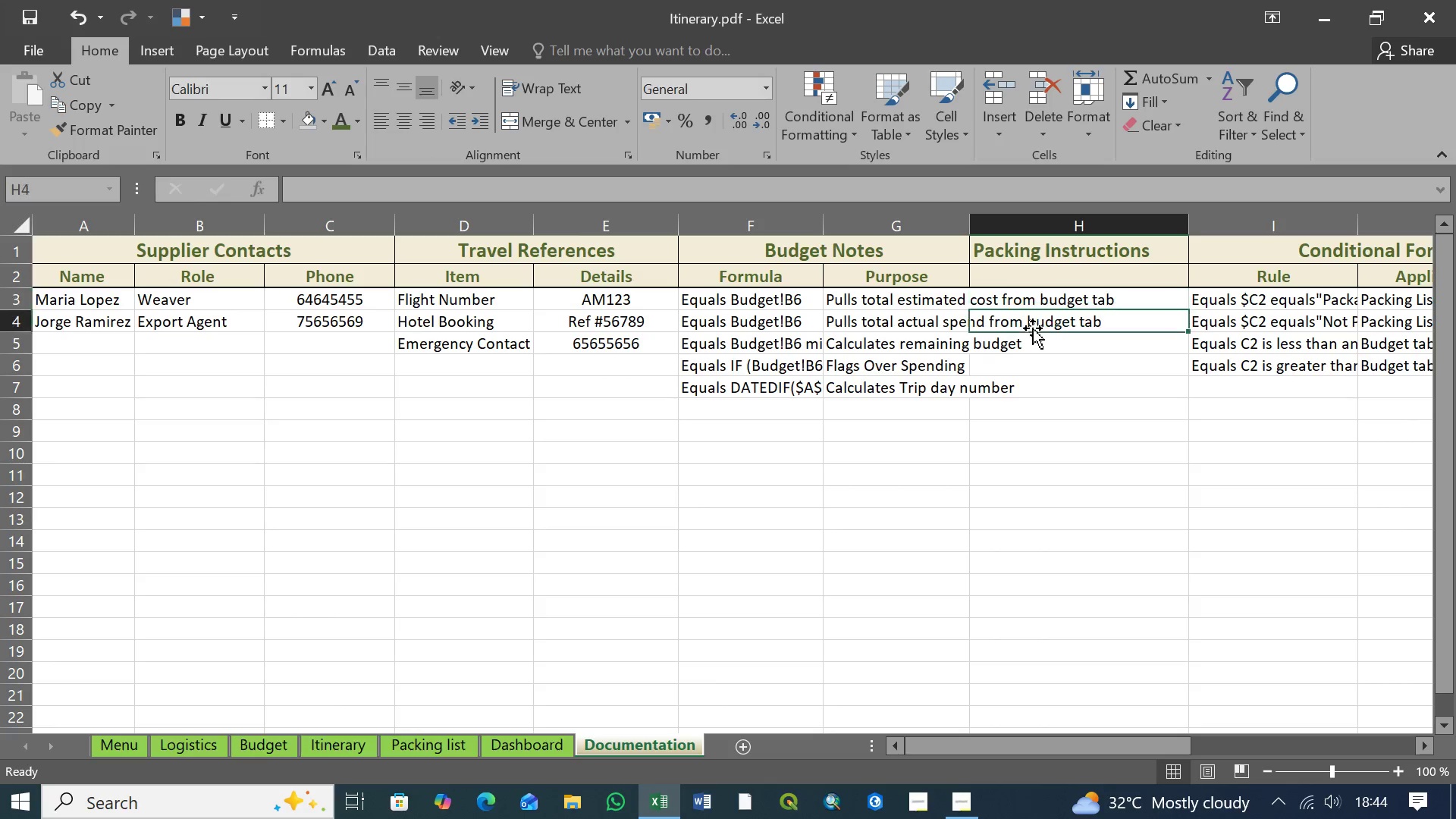 
left_click([1033, 328])
 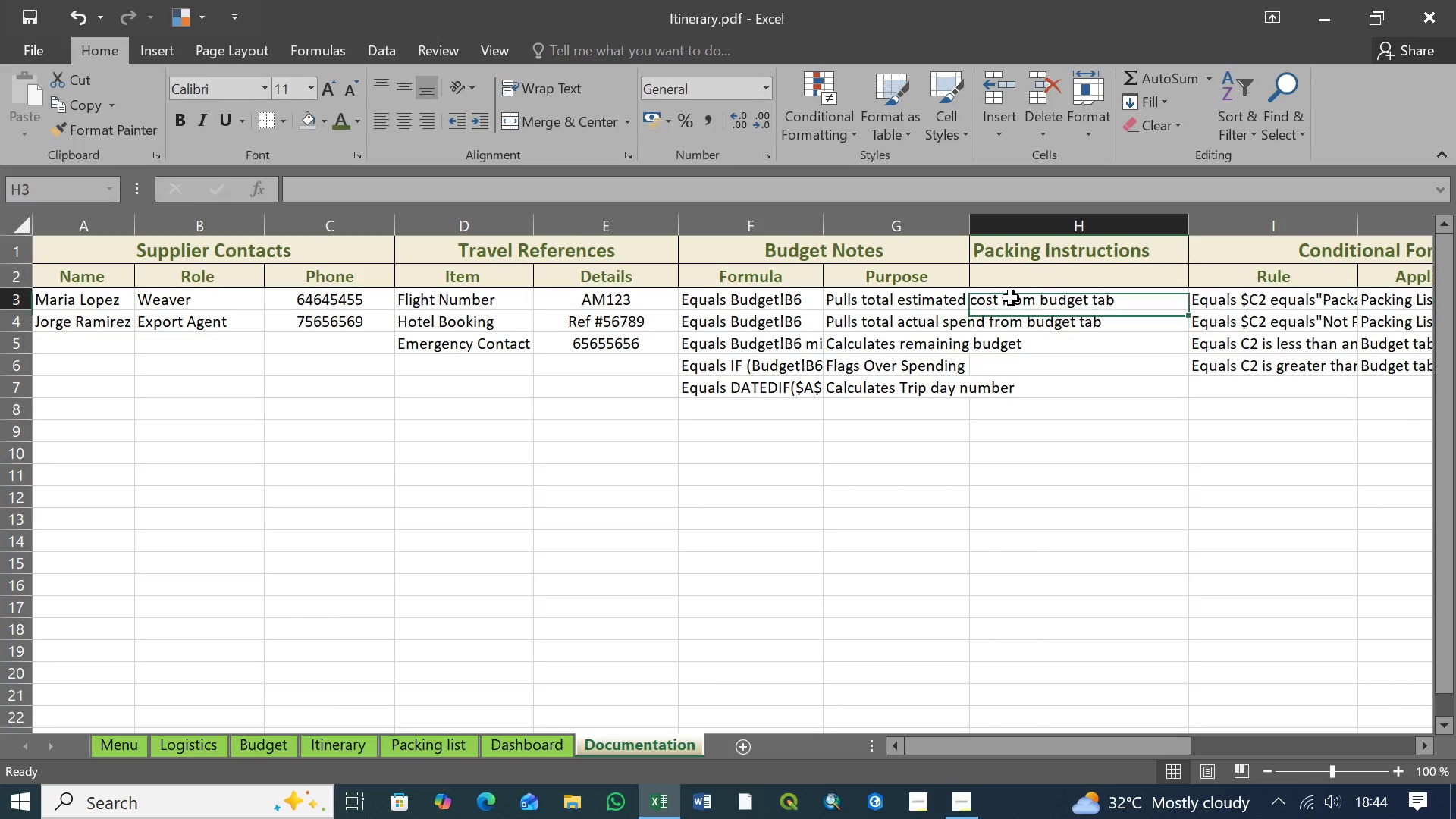 
left_click([1011, 298])
 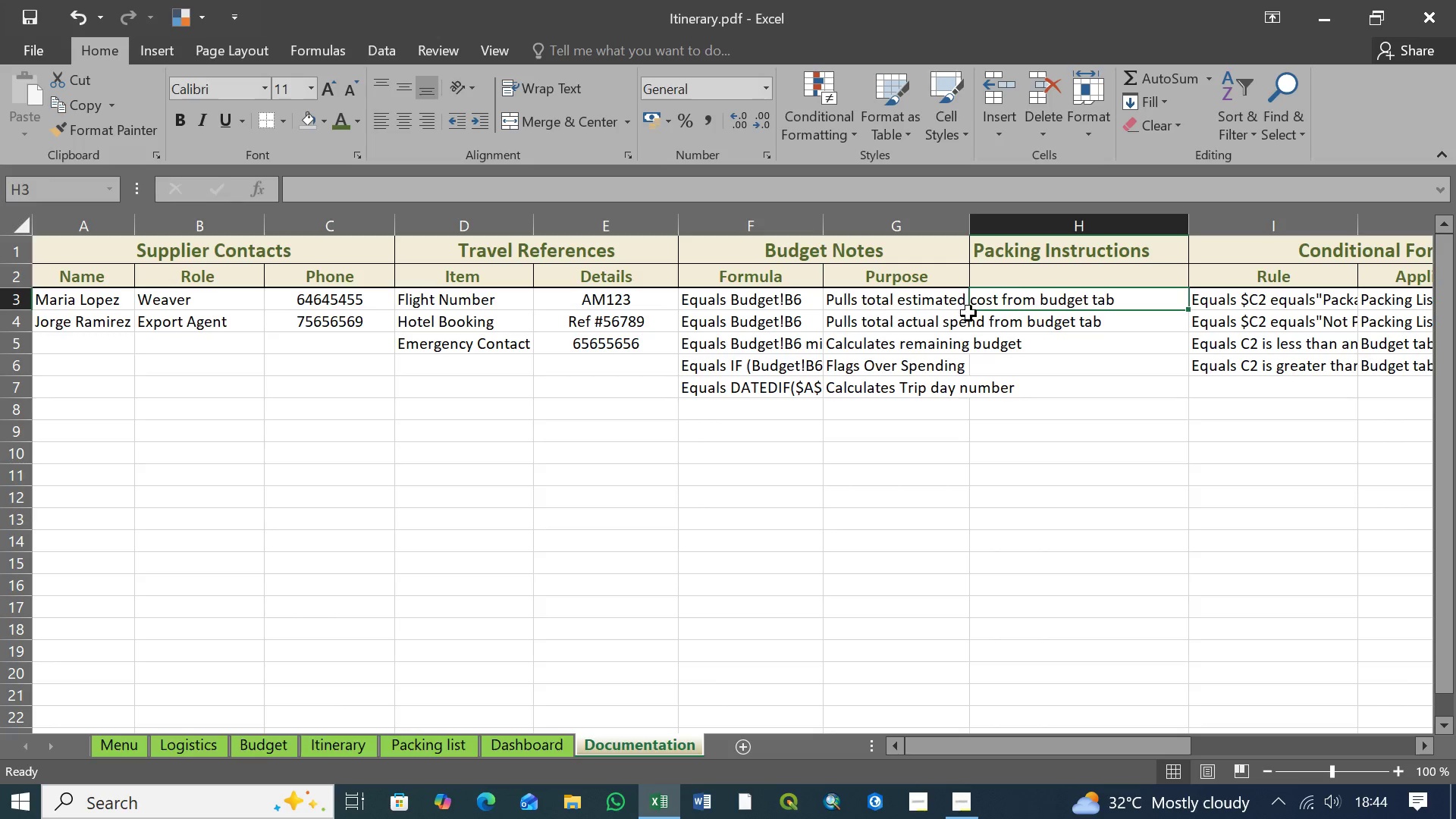 
left_click([1039, 302])
 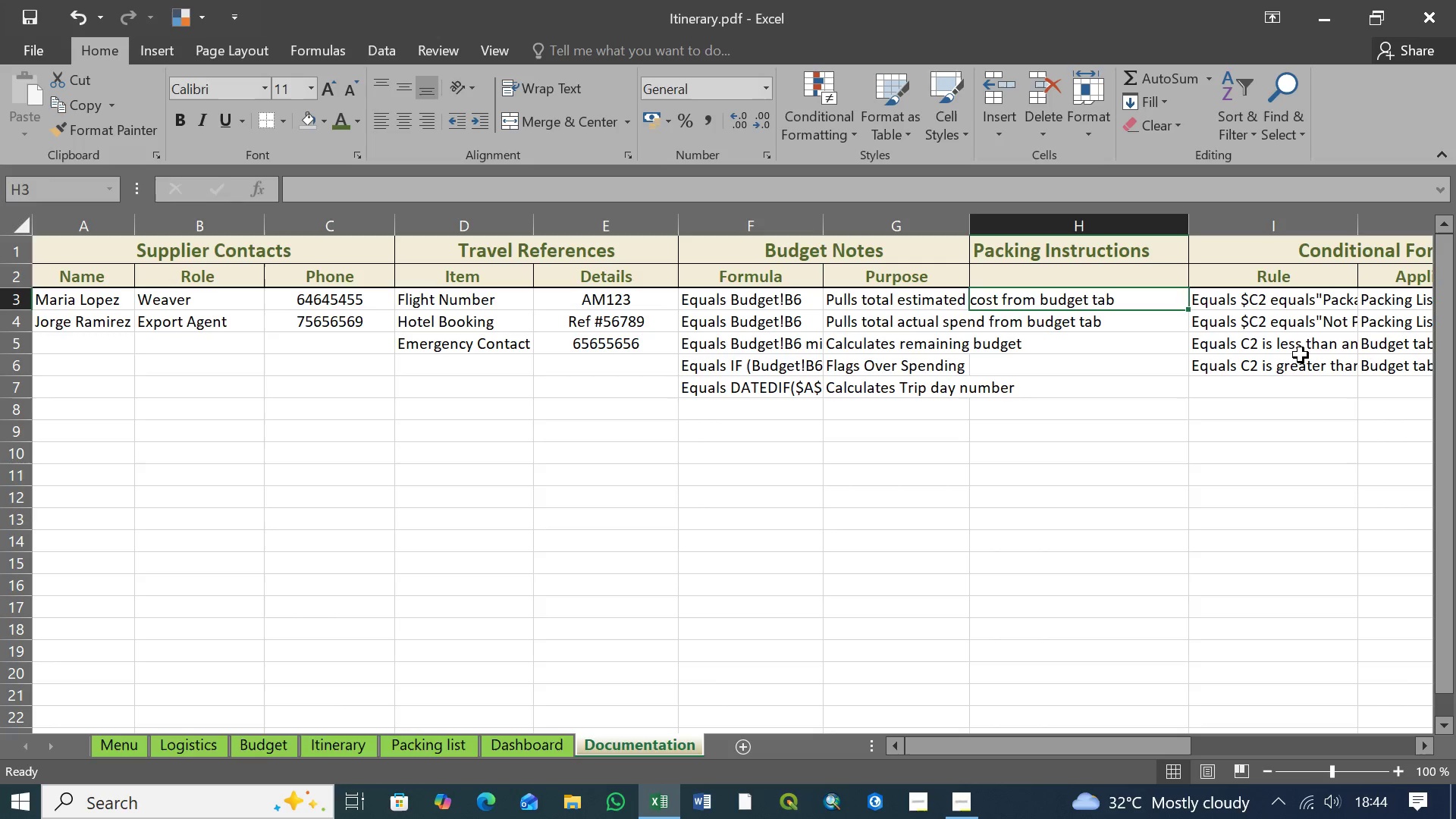 
wait(5.83)
 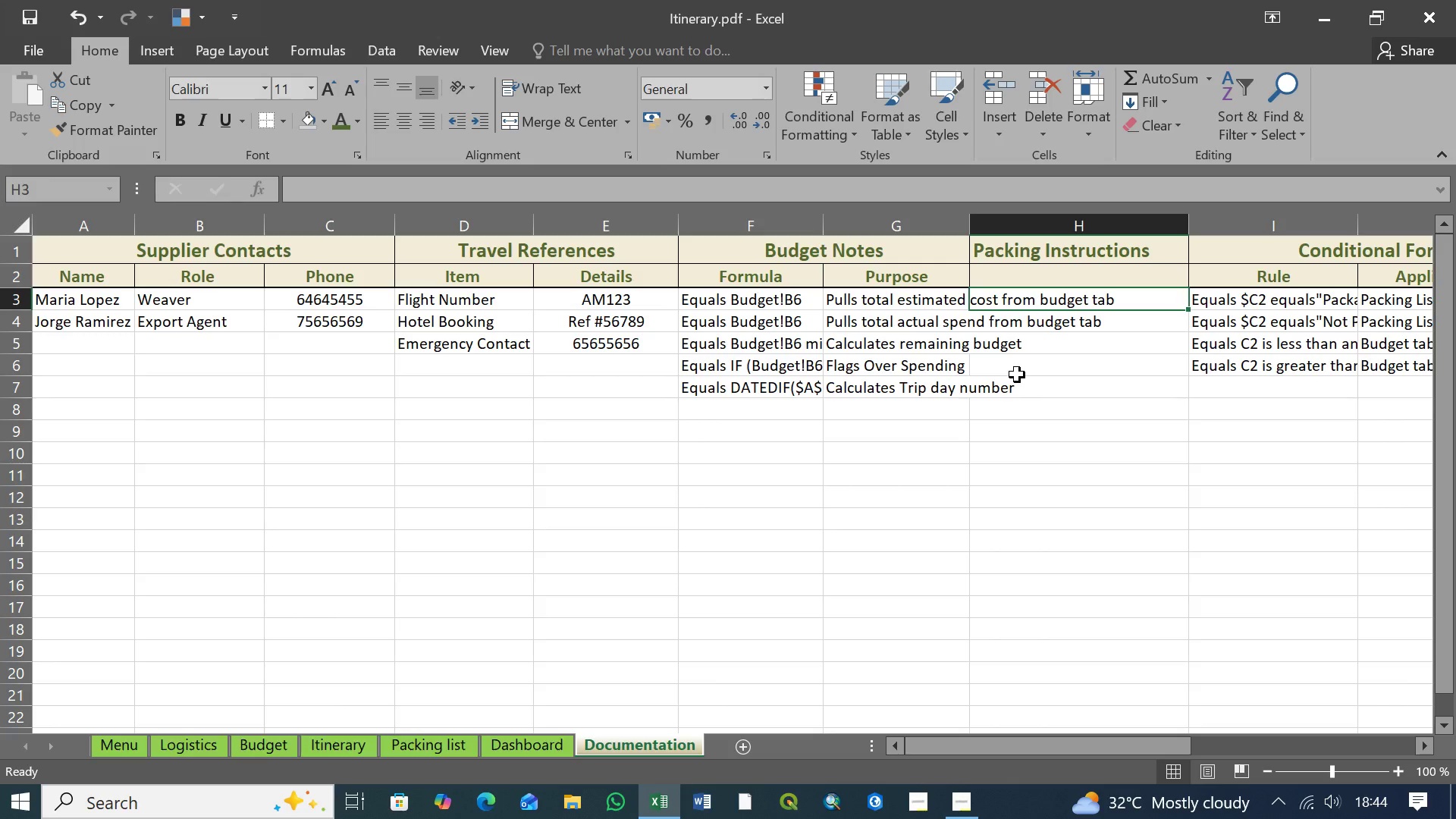 
left_click([1042, 321])
 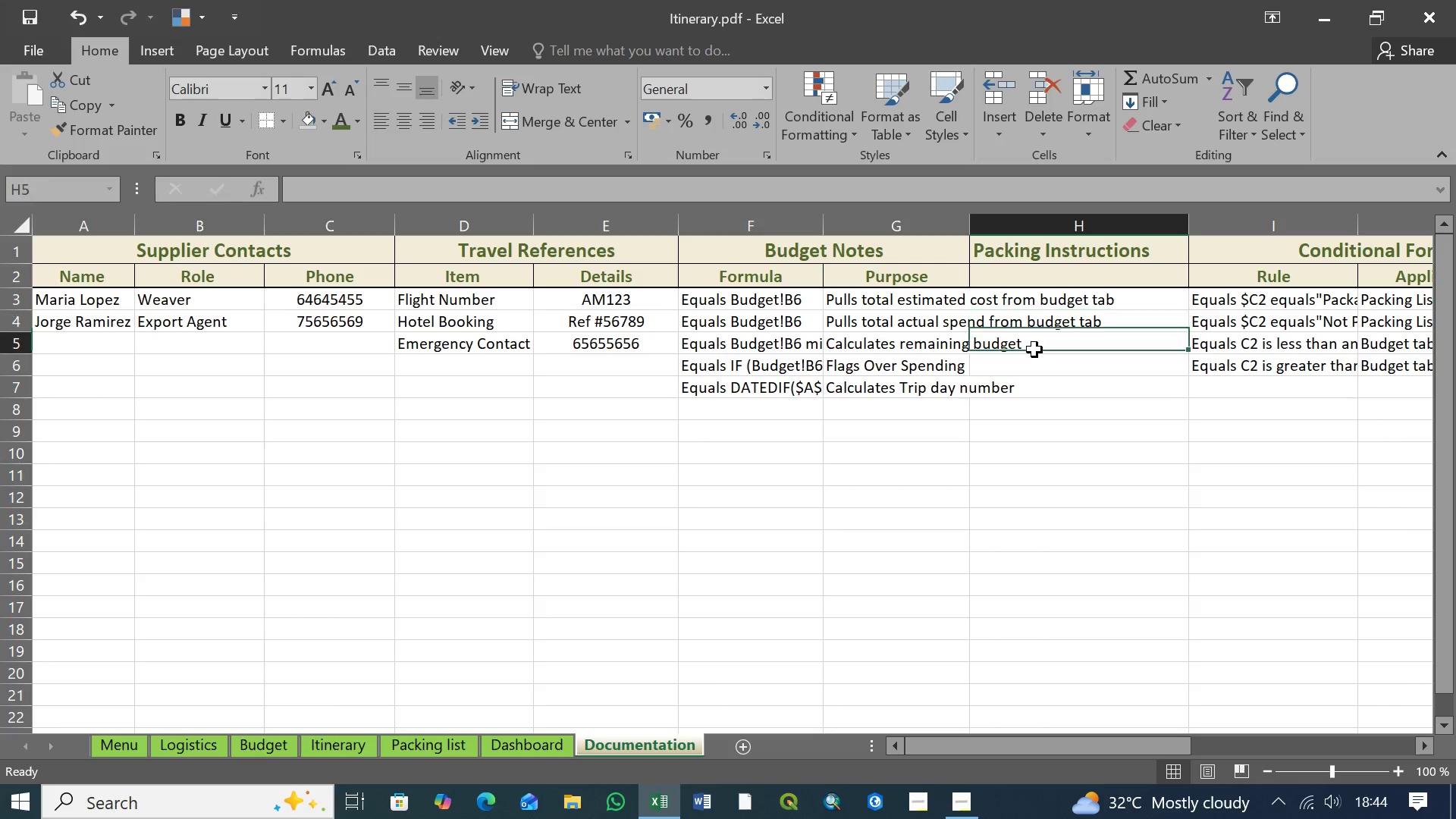 
left_click([1034, 350])
 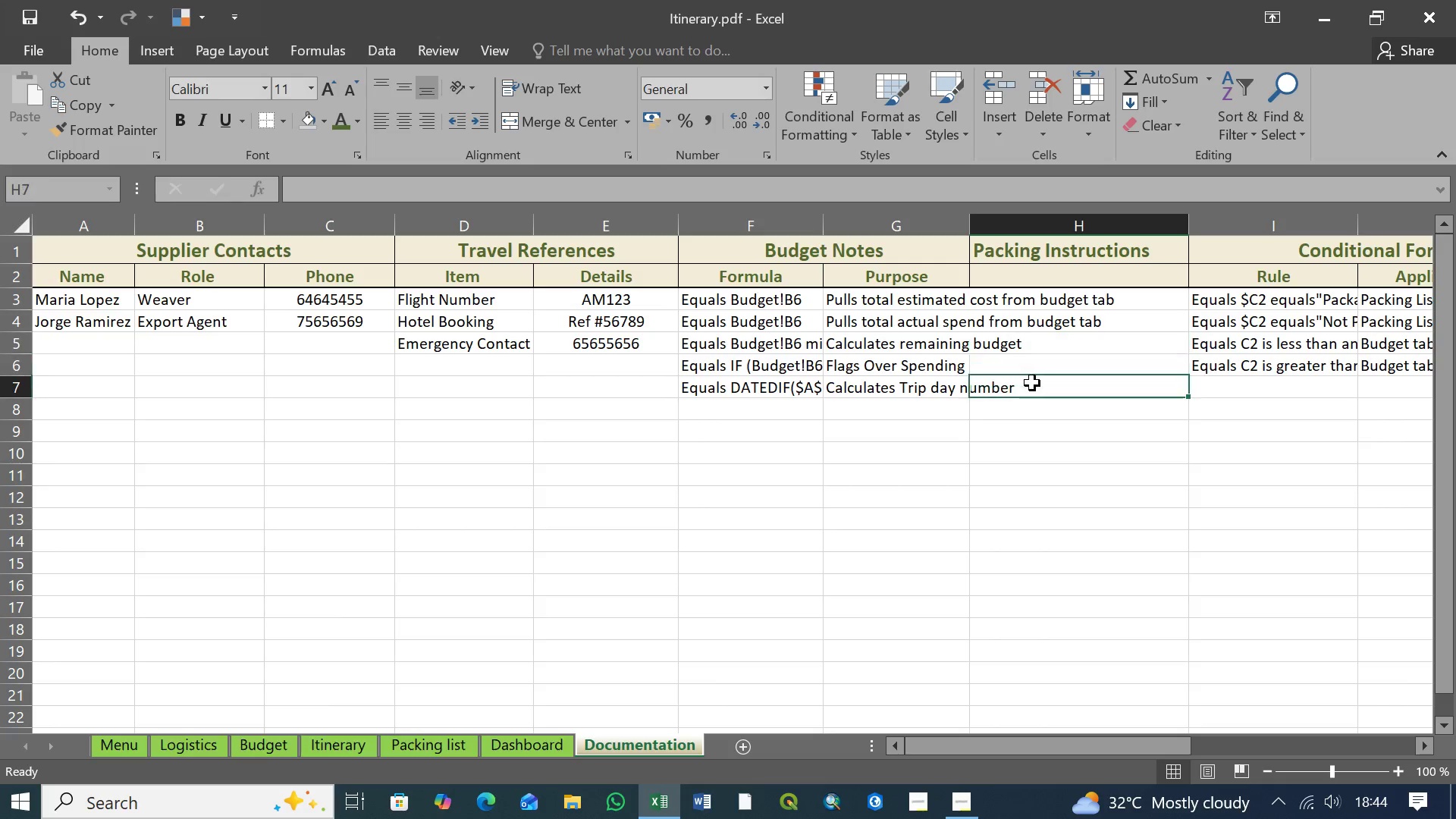 
left_click([1032, 383])
 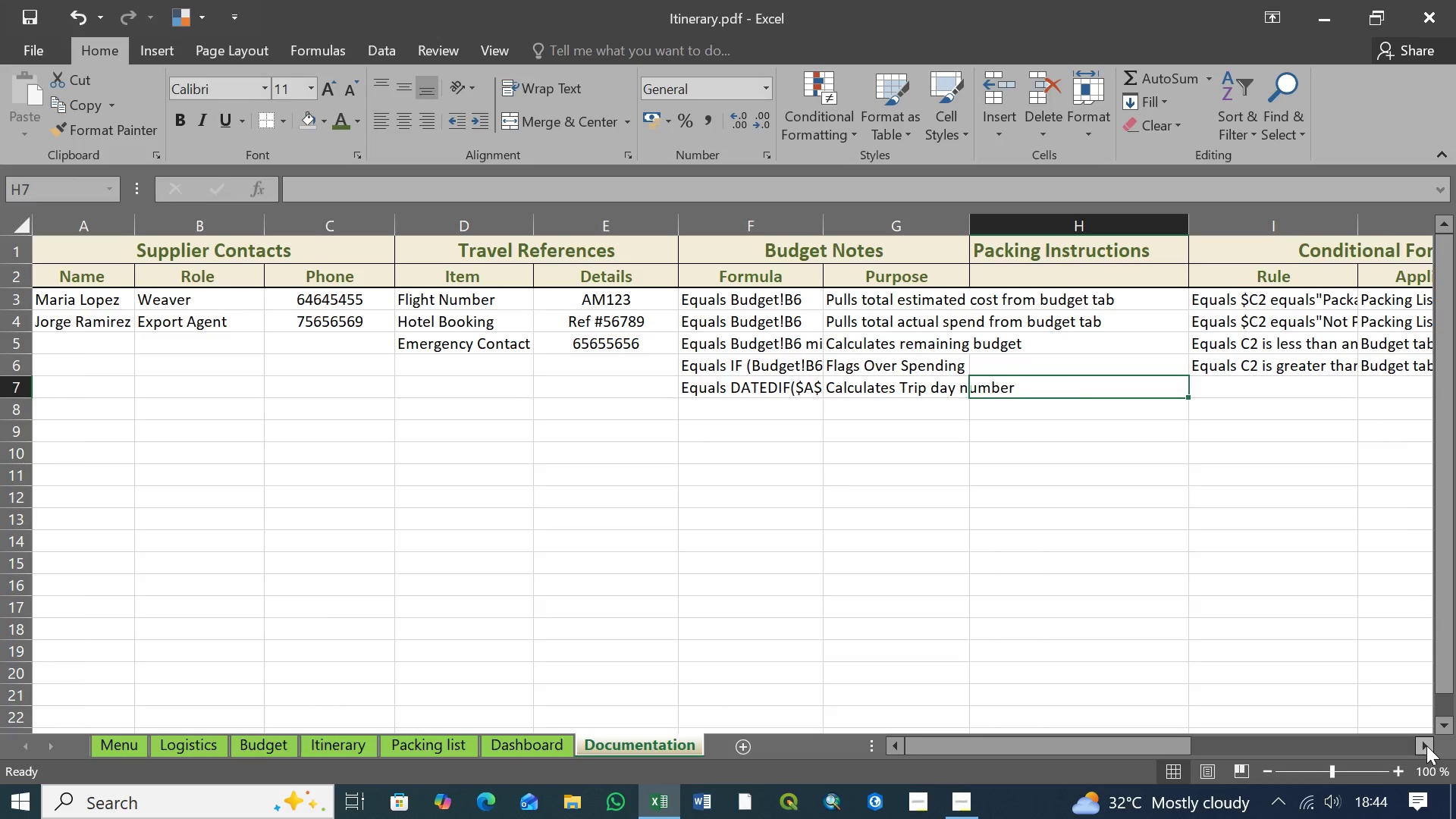 
double_click([1426, 745])
 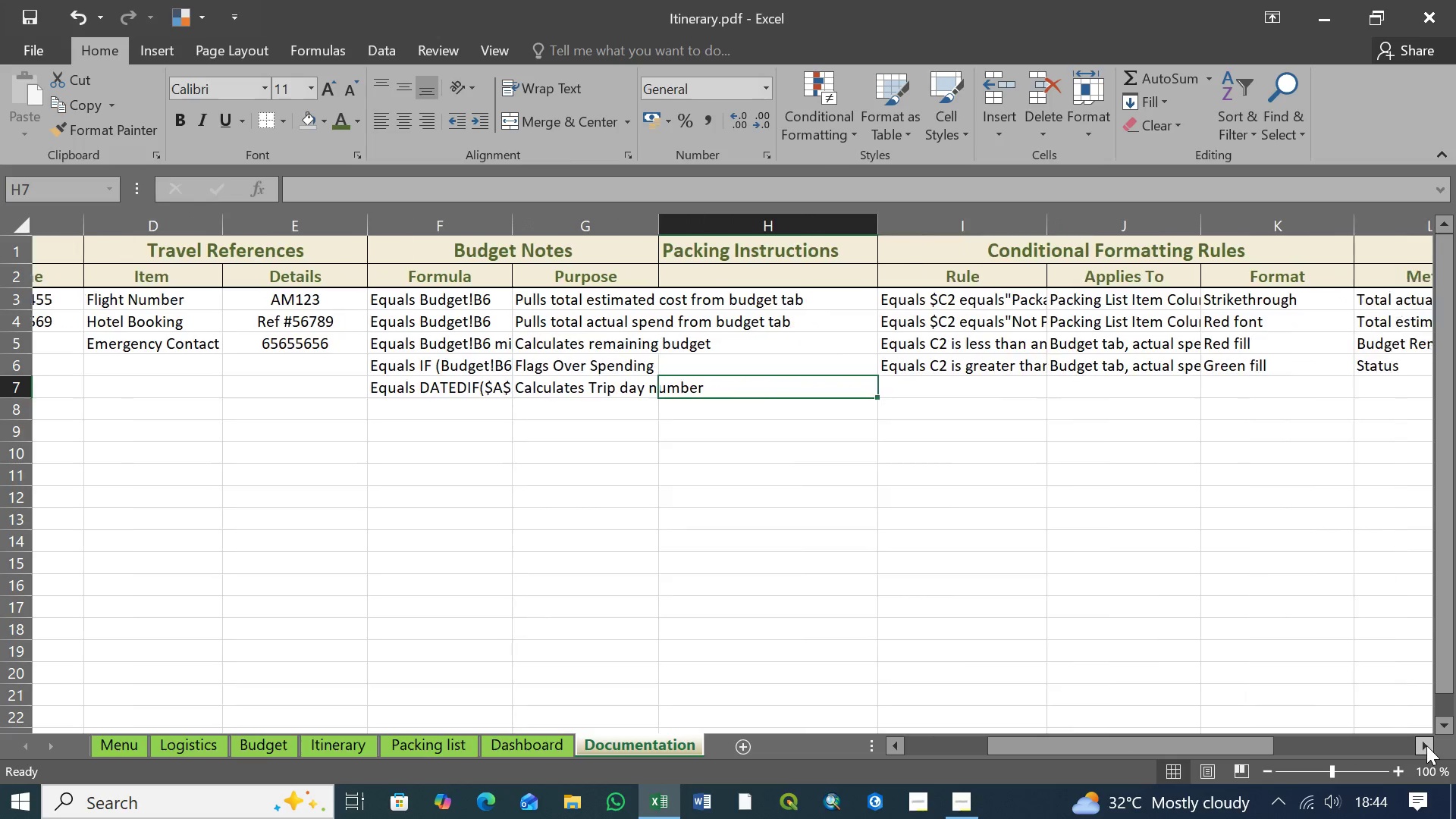 
triple_click([1426, 745])
 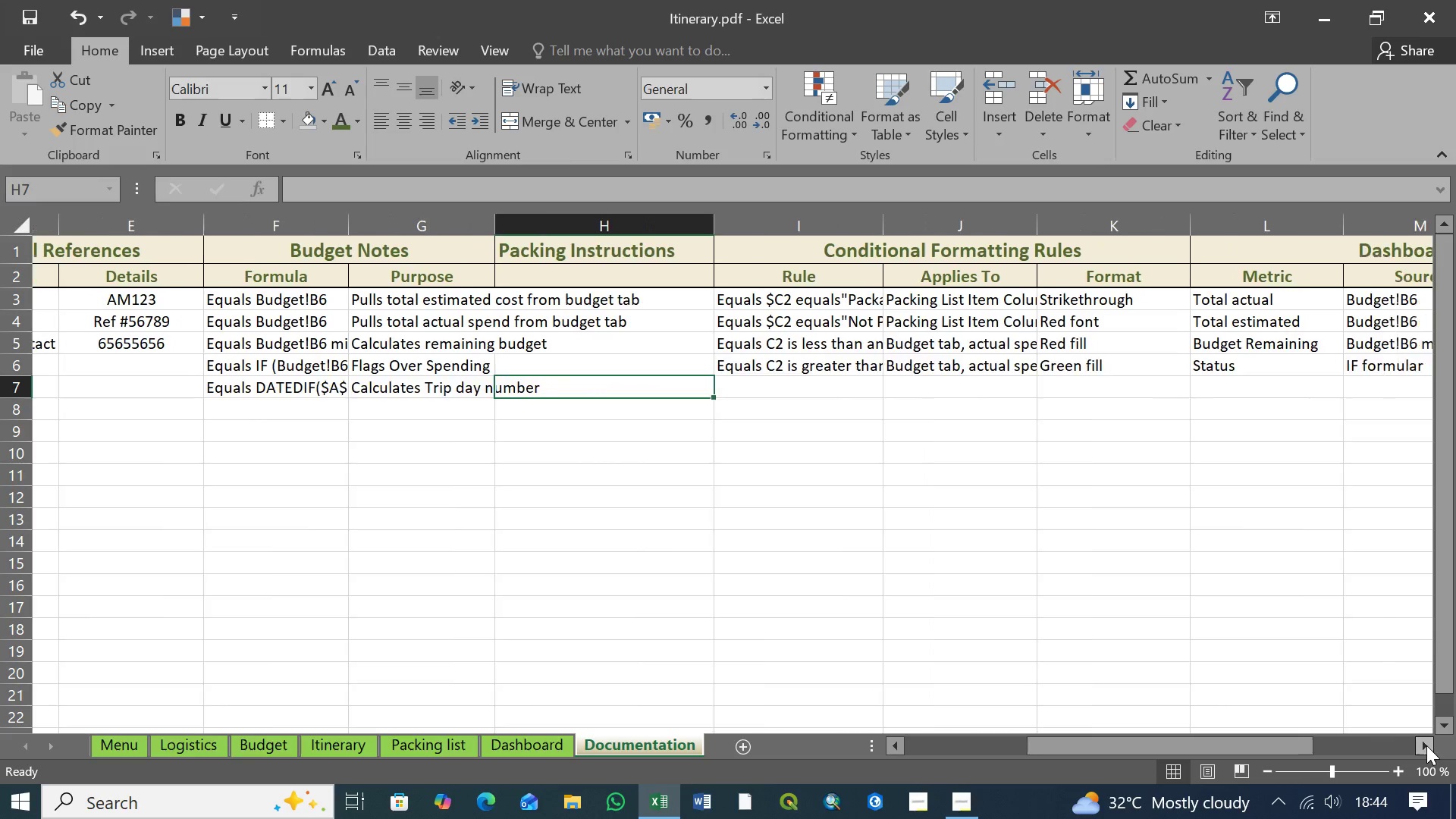 
triple_click([1426, 745])
 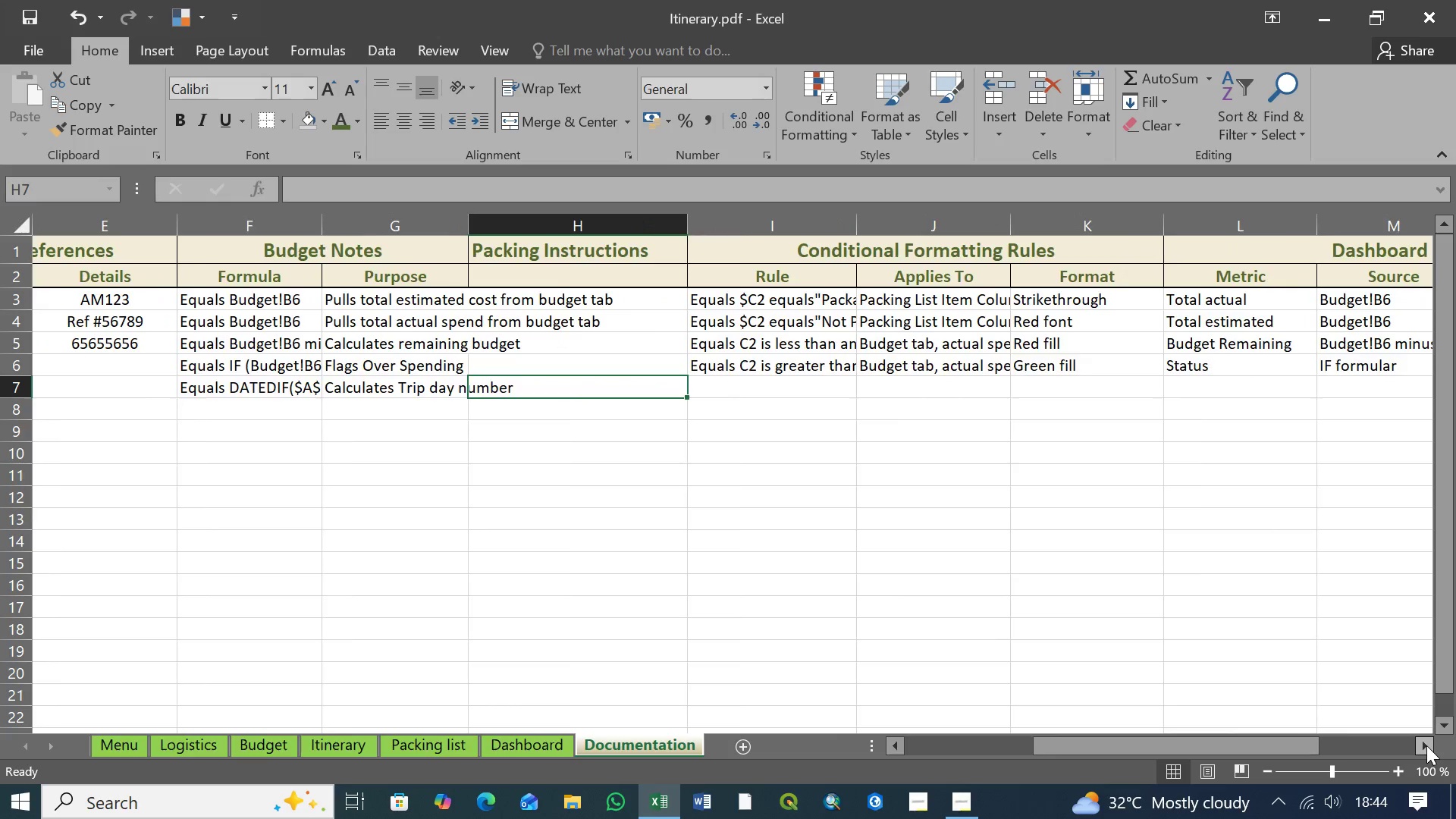 
triple_click([1426, 745])
 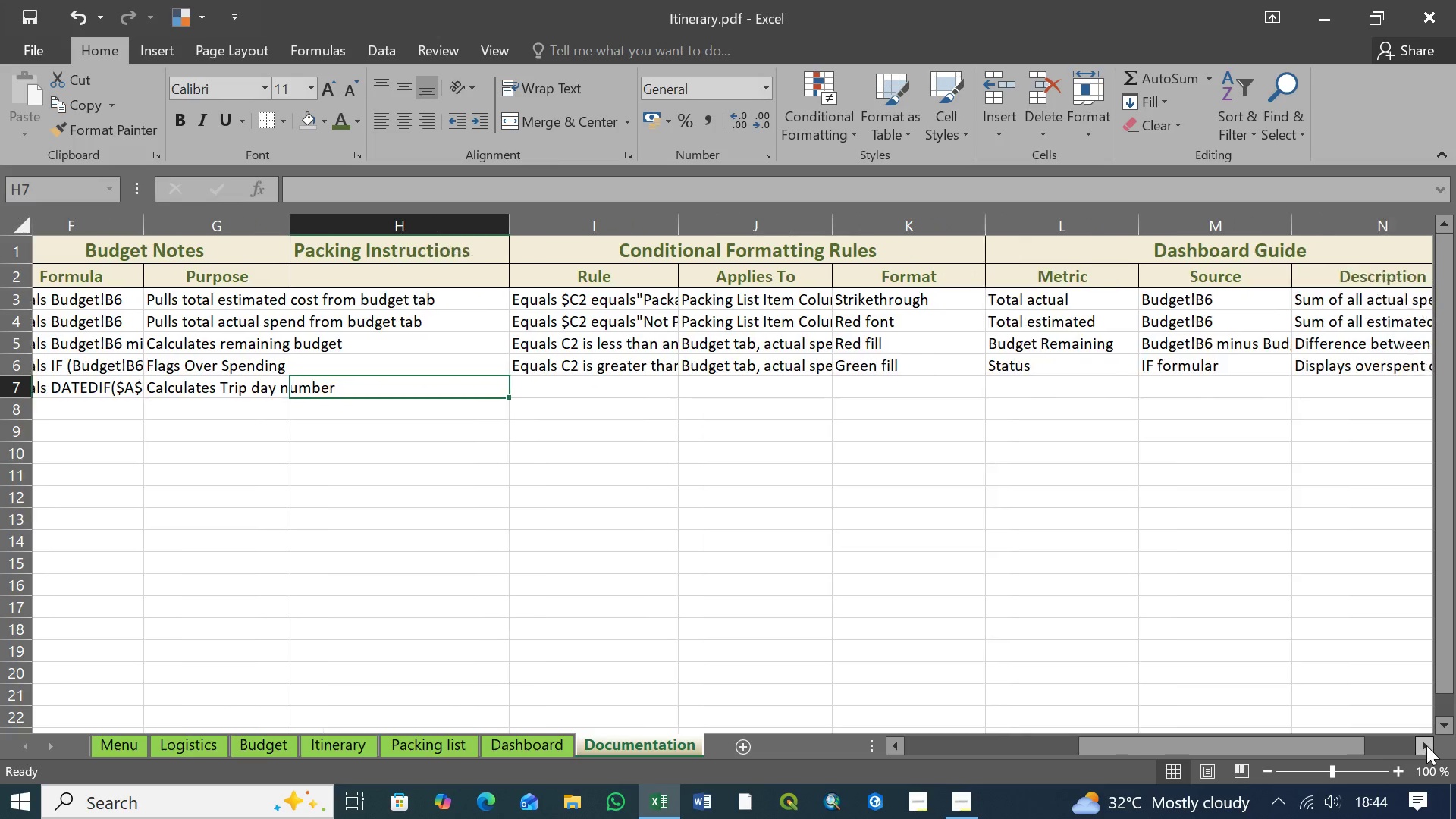 
triple_click([1426, 745])
 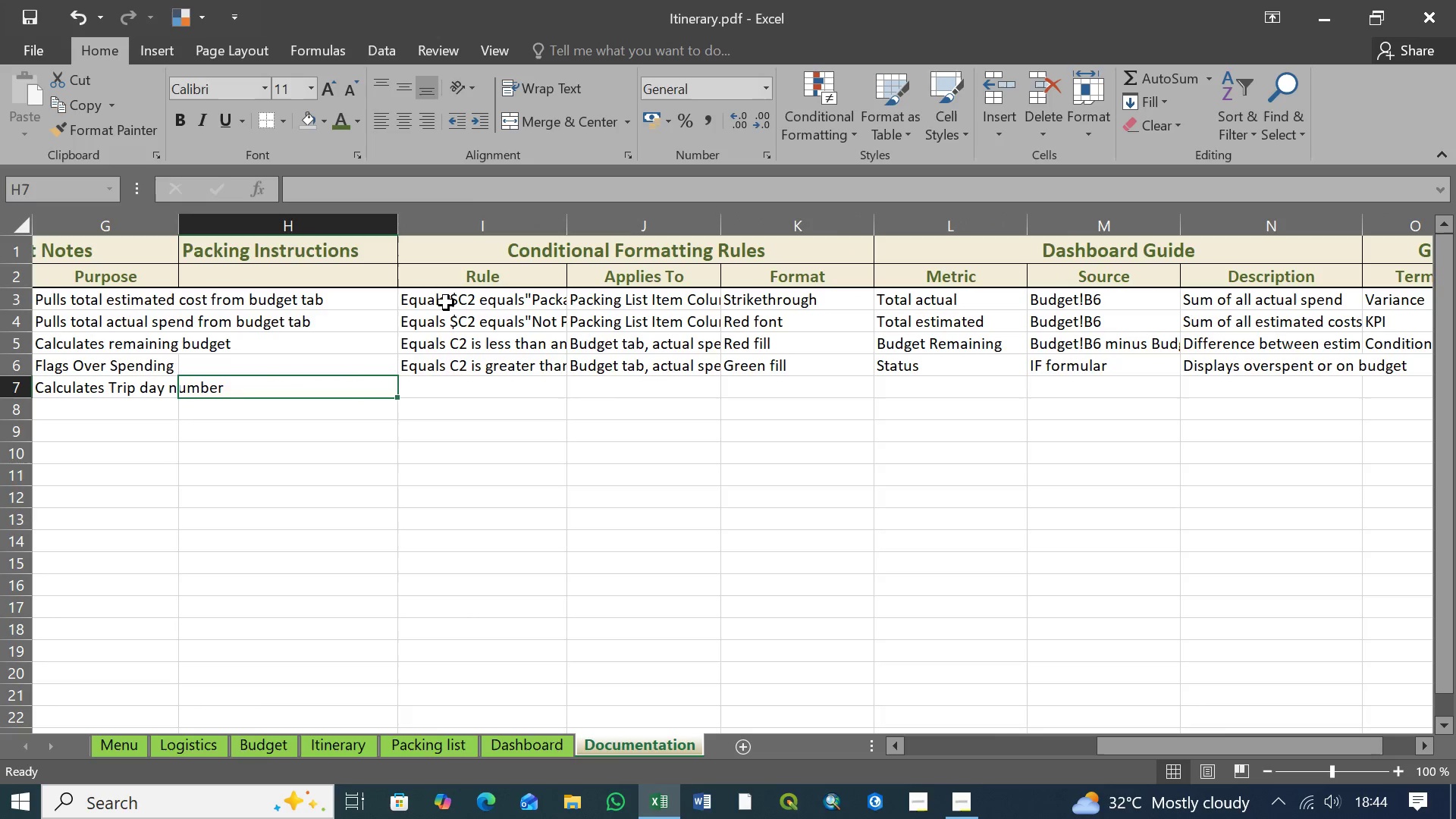 
left_click([447, 302])
 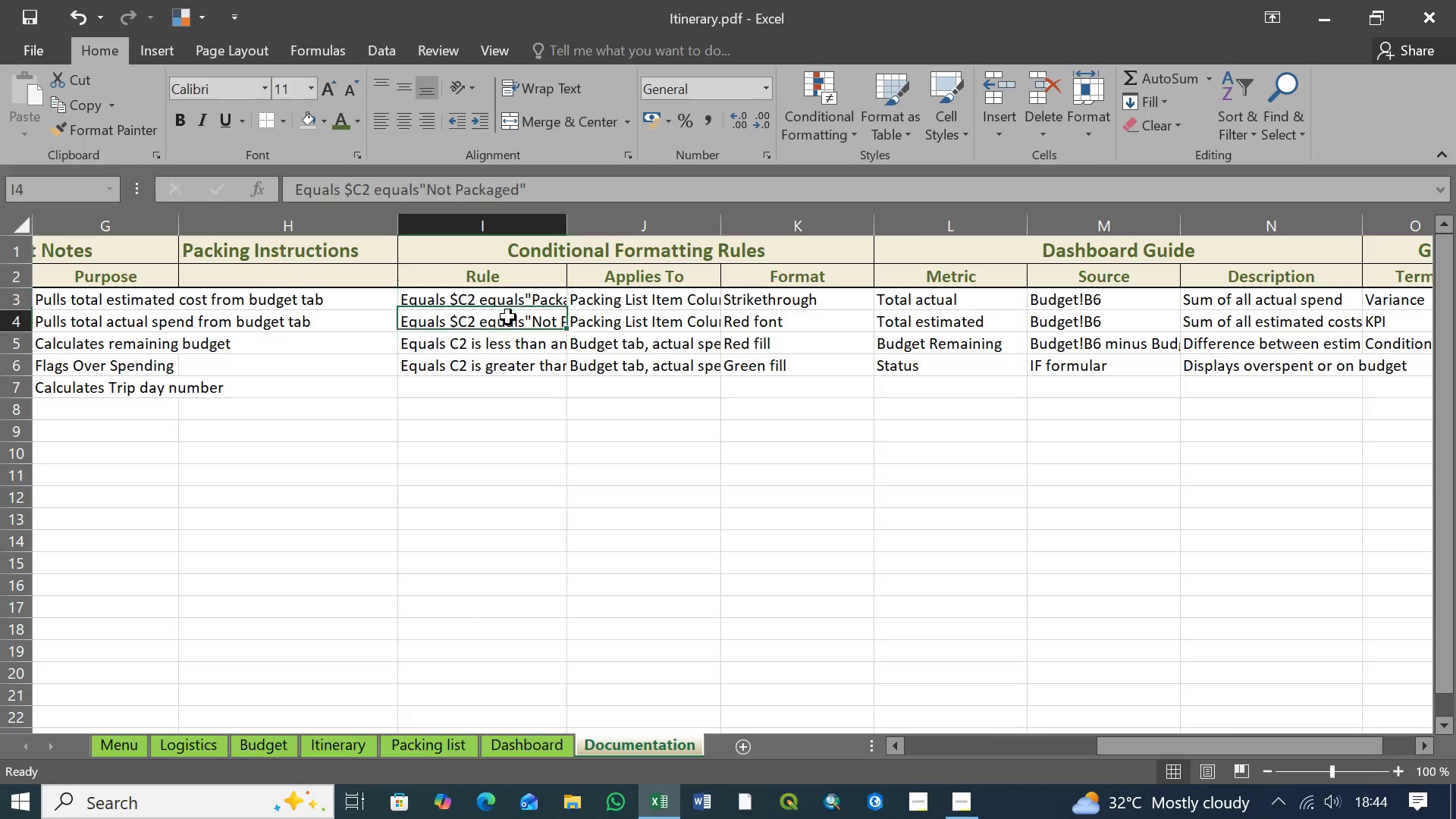 
left_click([508, 317])
 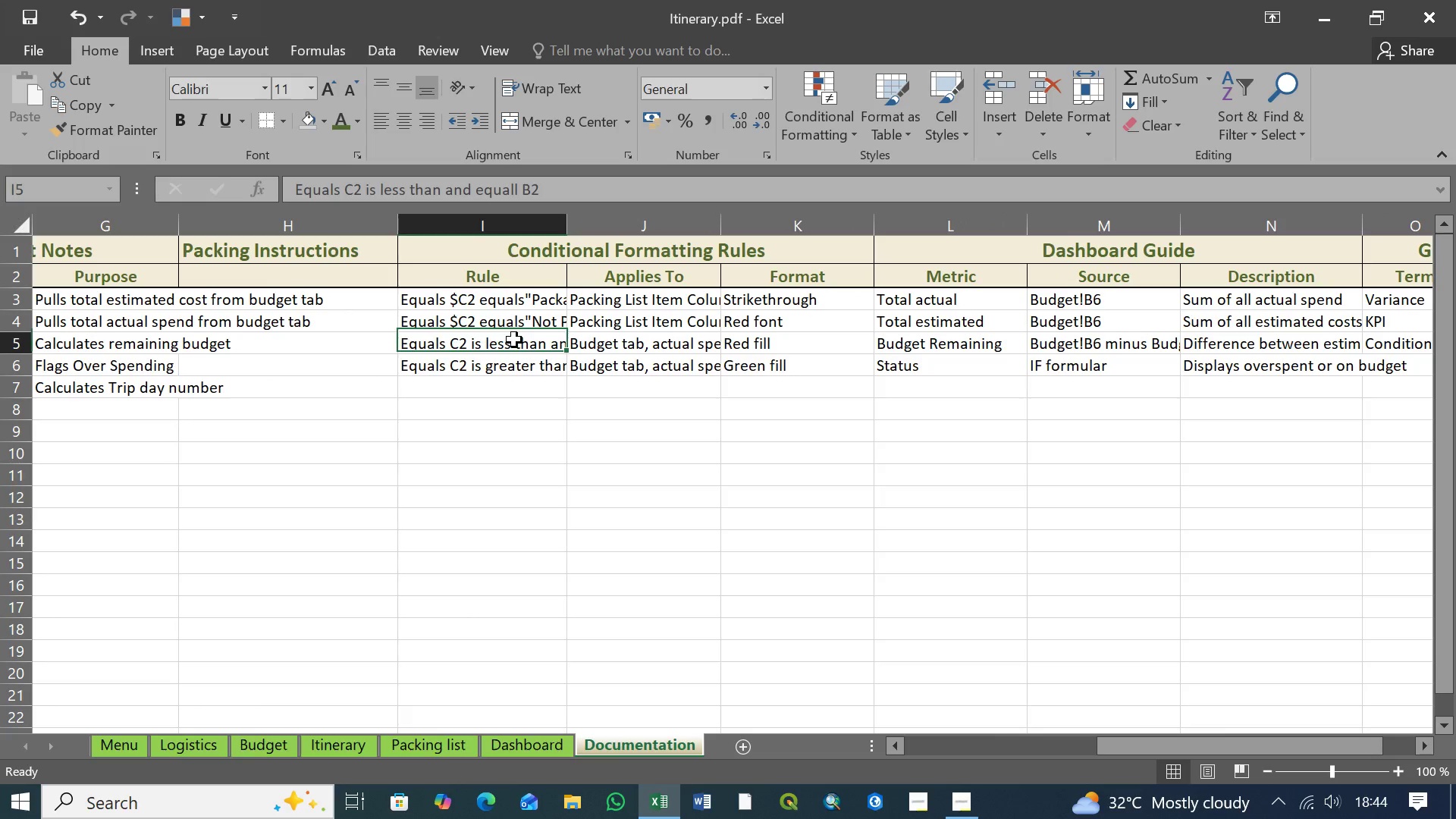 
double_click([514, 340])
 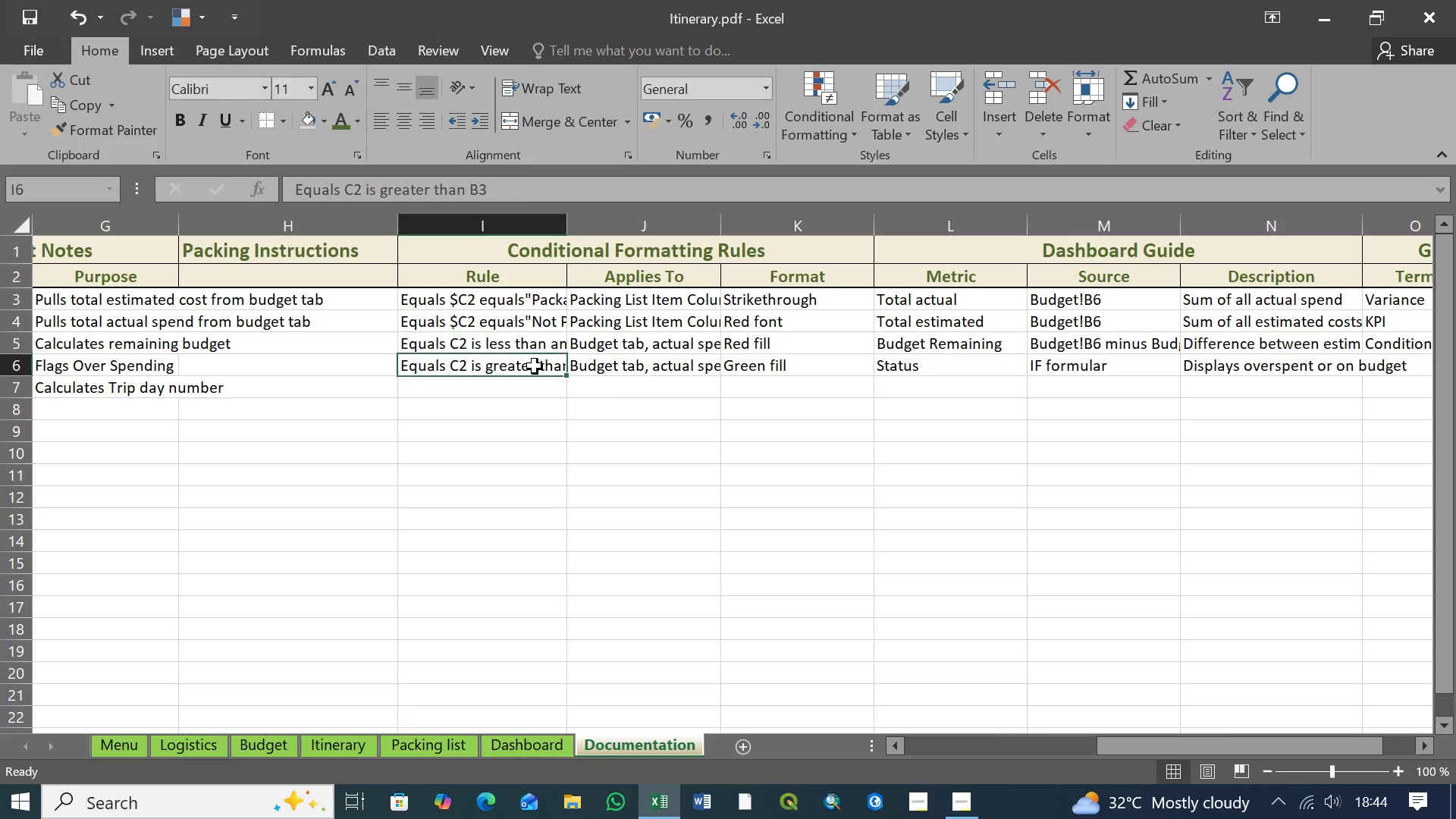 
triple_click([535, 366])
 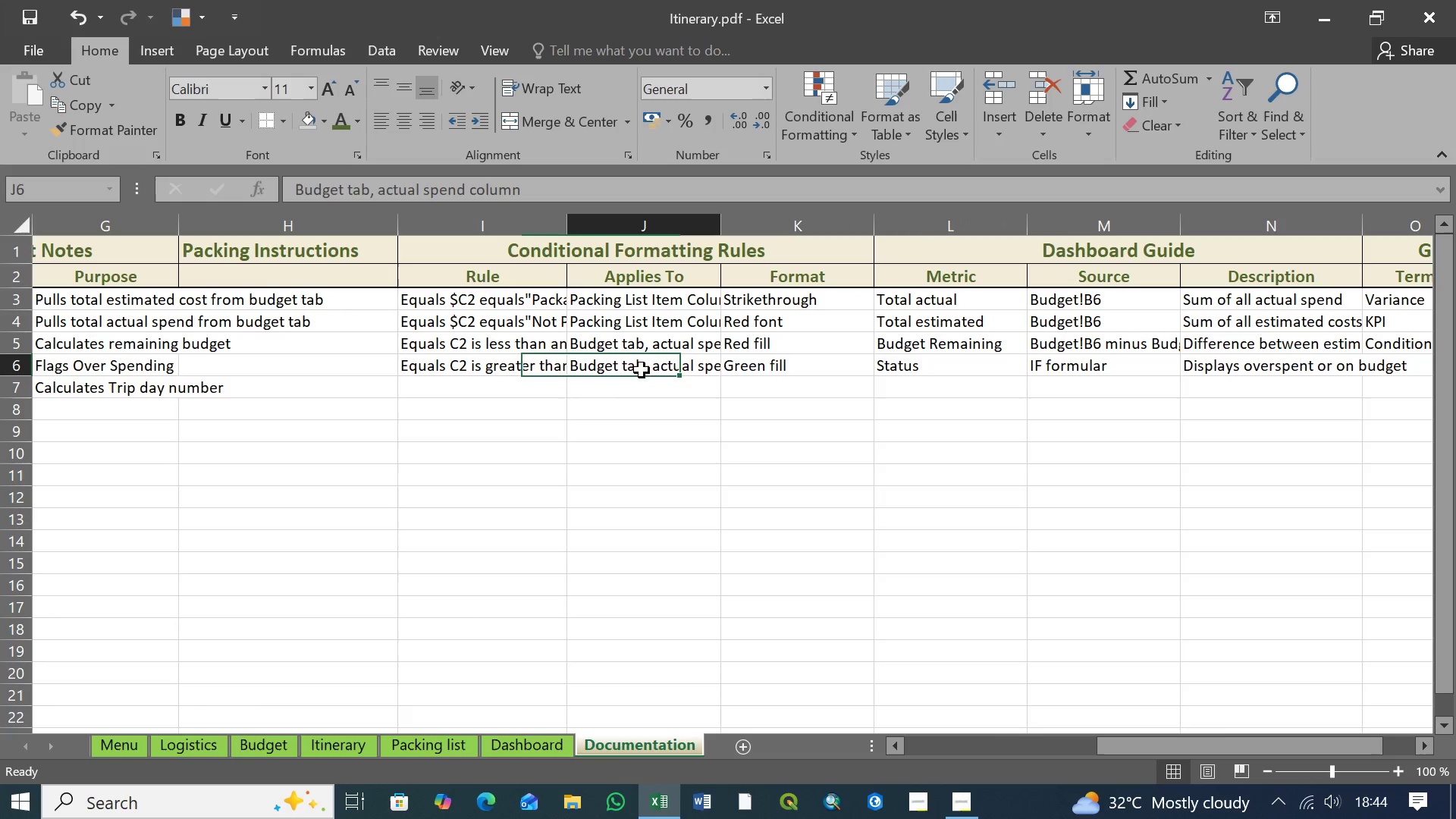 
left_click([642, 370])
 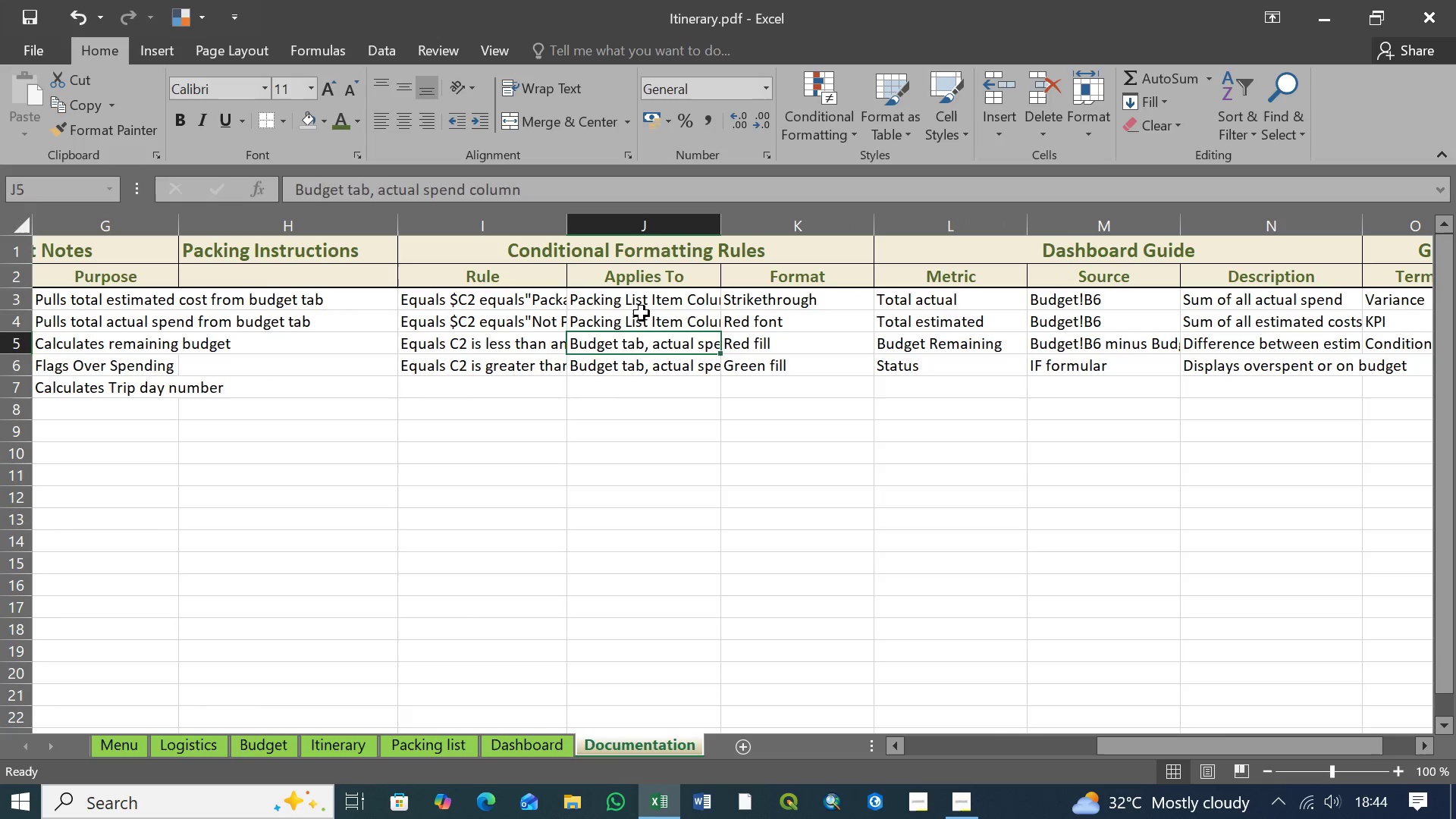 
triple_click([642, 313])
 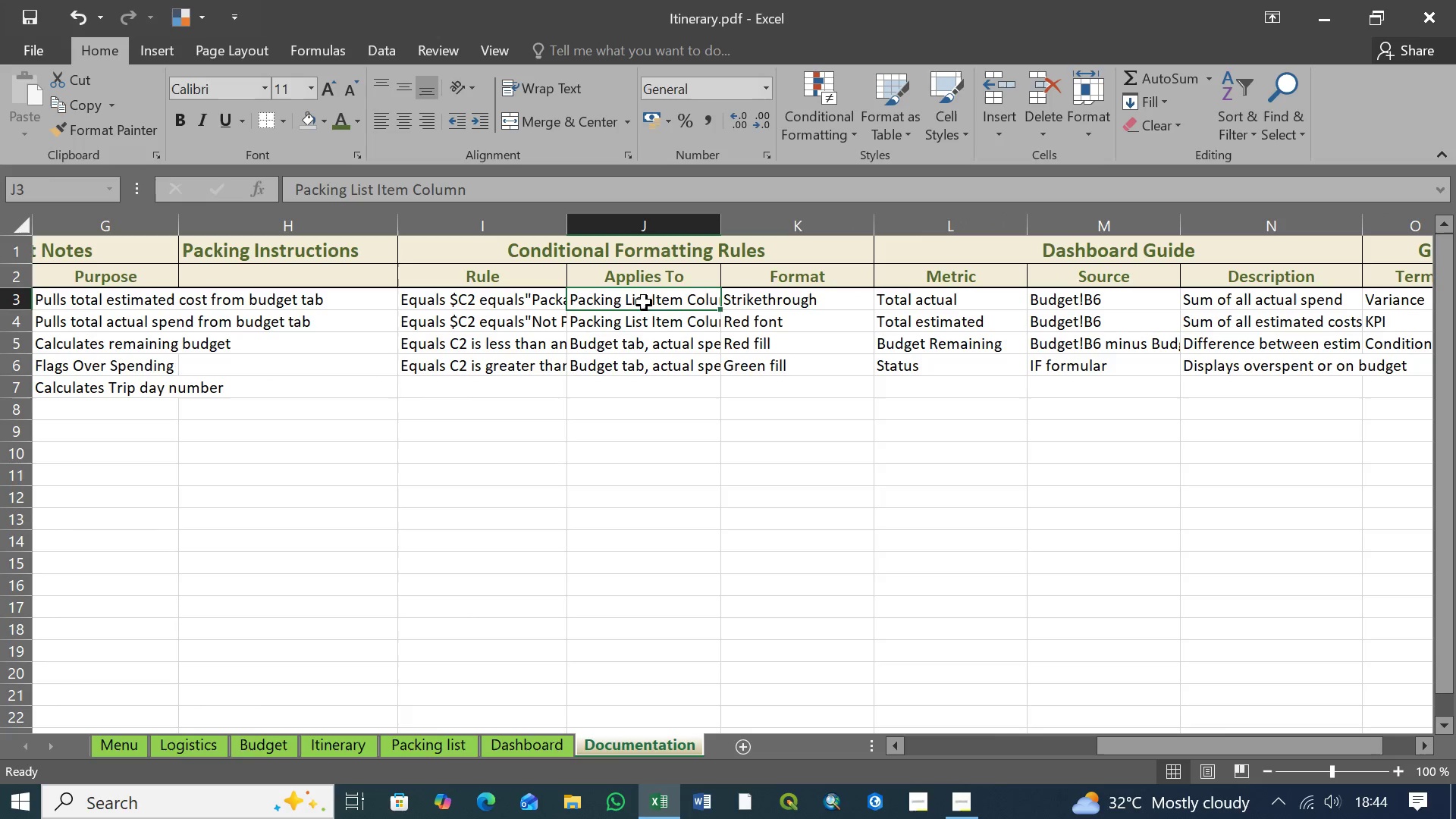 
triple_click([643, 303])
 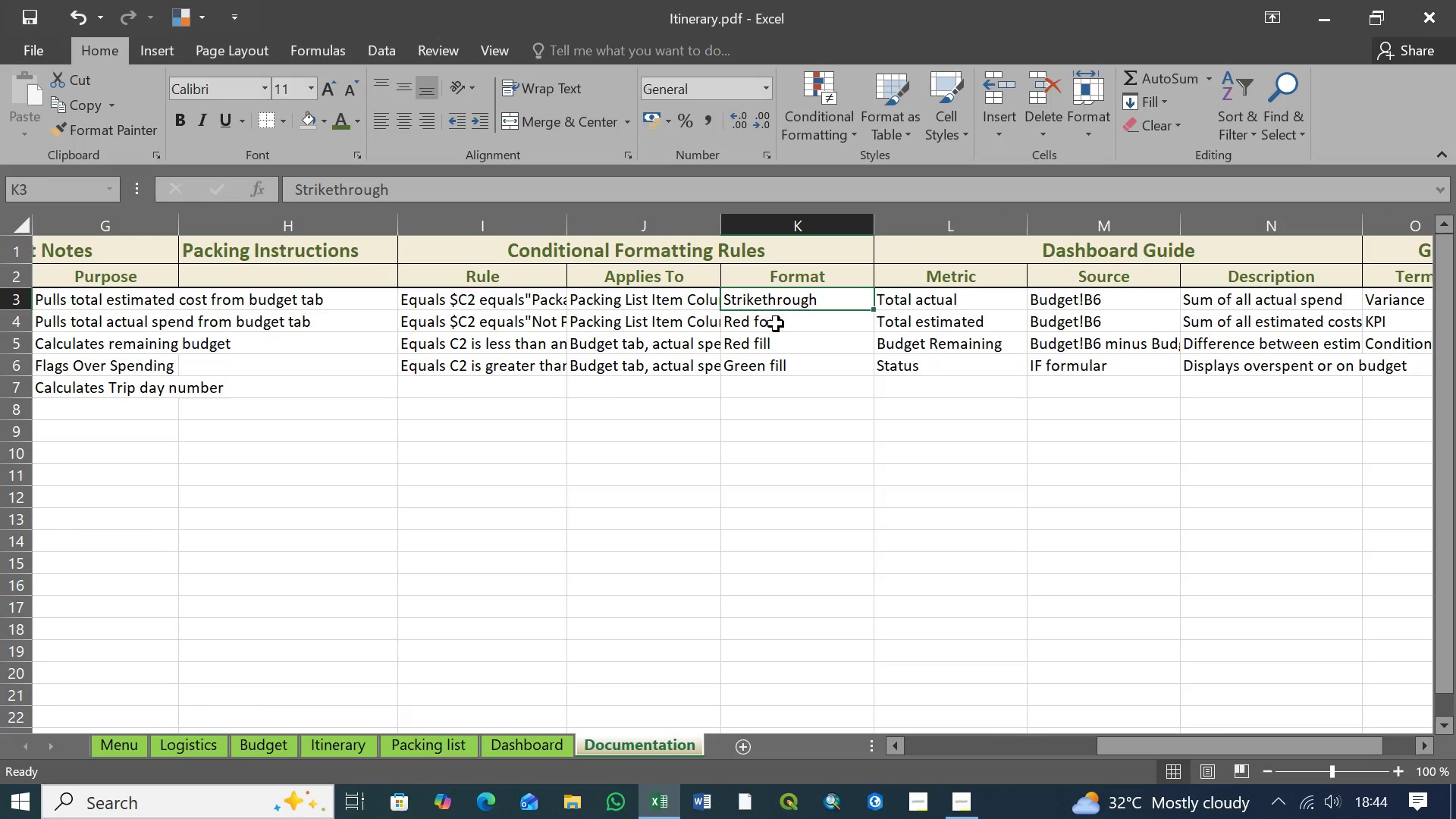 
double_click([776, 324])
 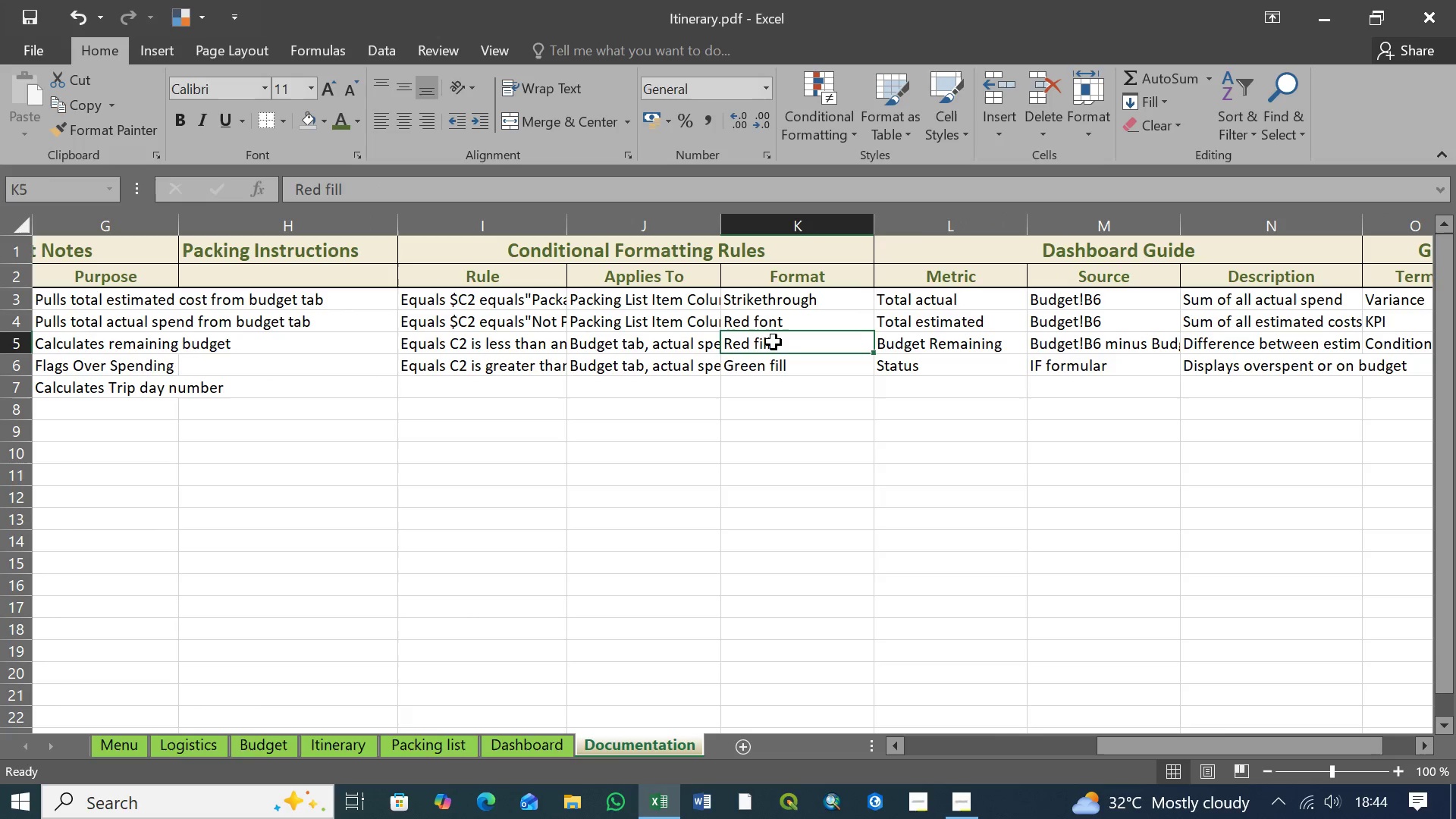 
triple_click([774, 342])
 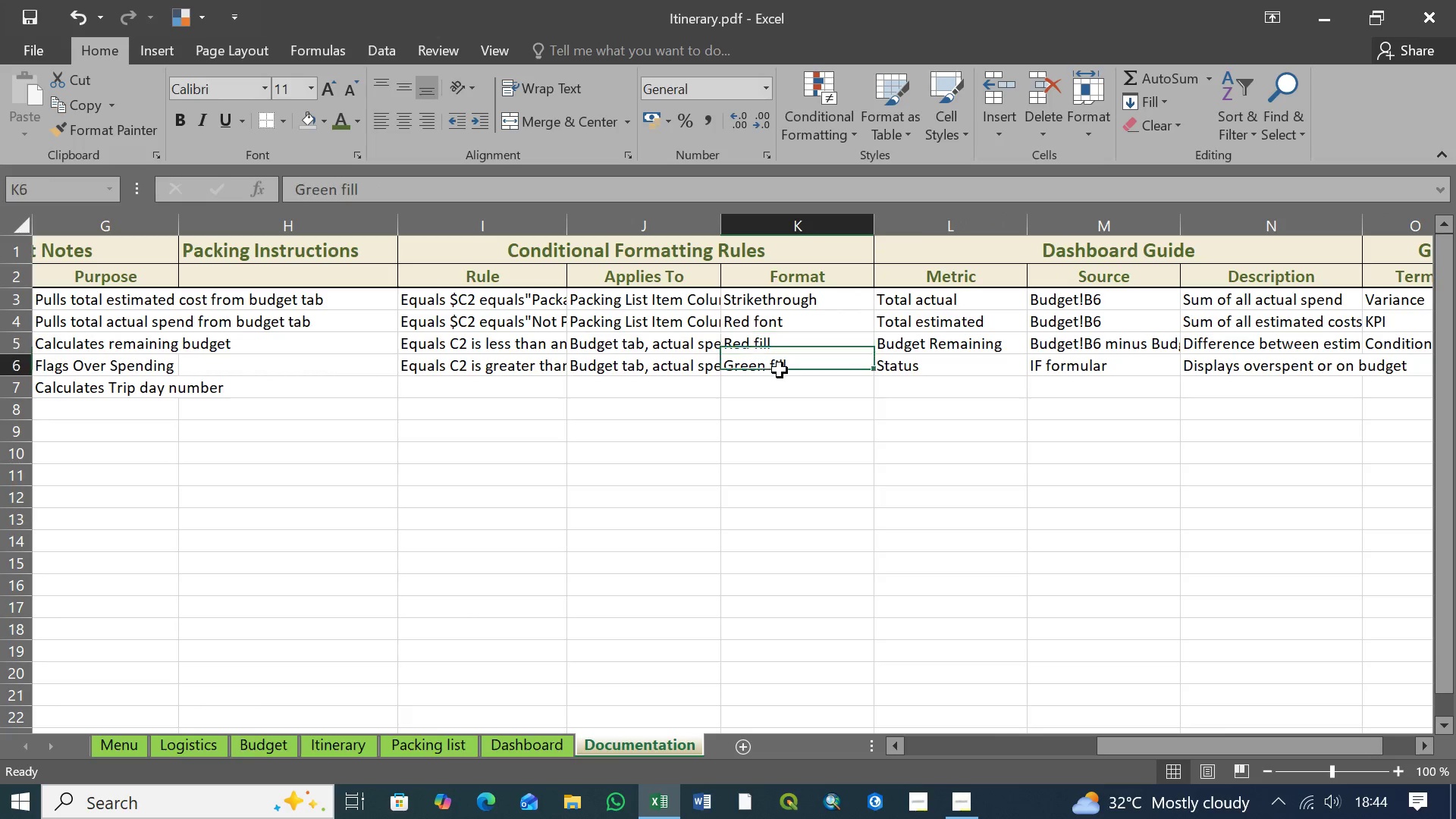 
left_click([780, 370])
 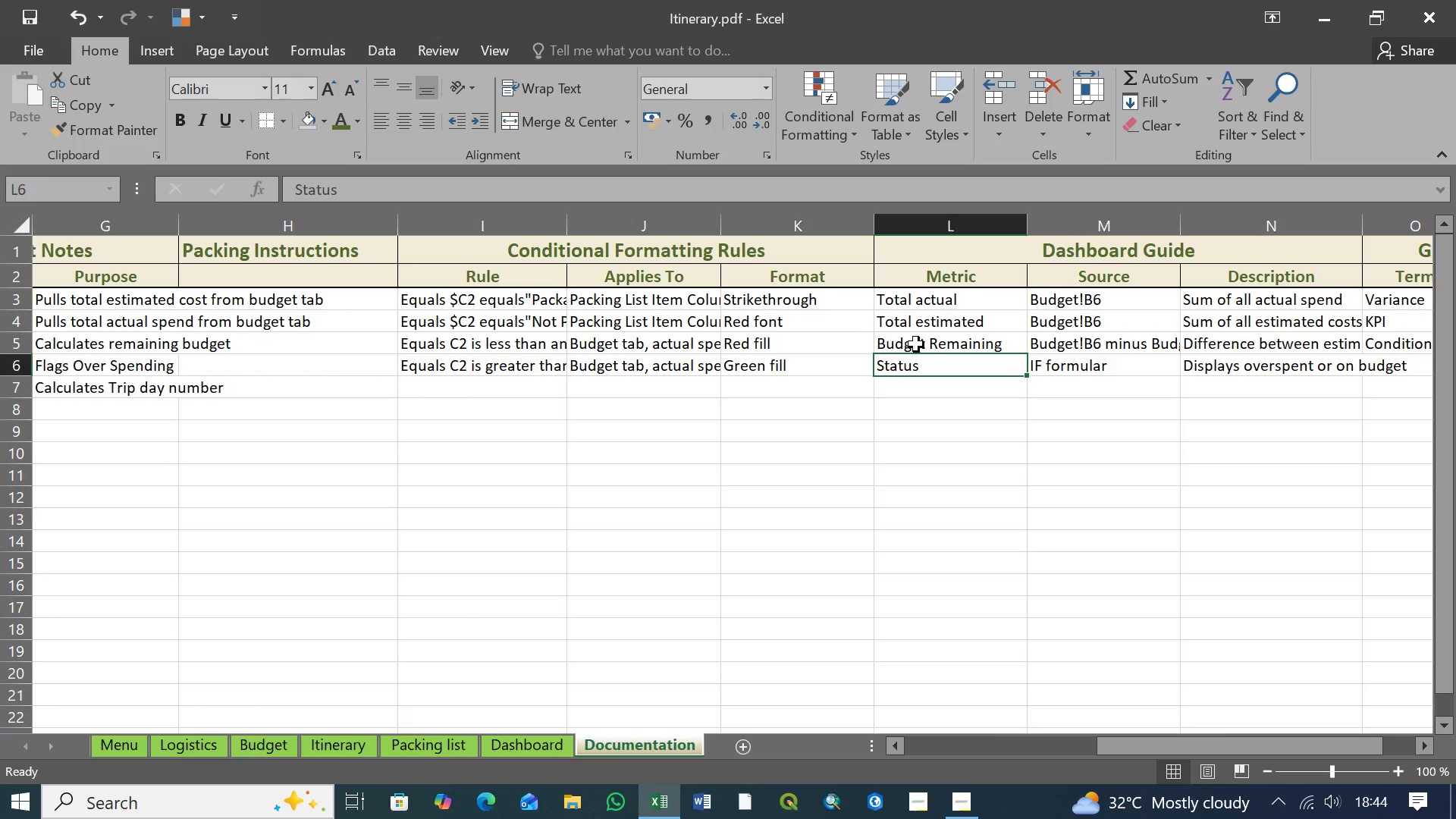 
double_click([916, 344])
 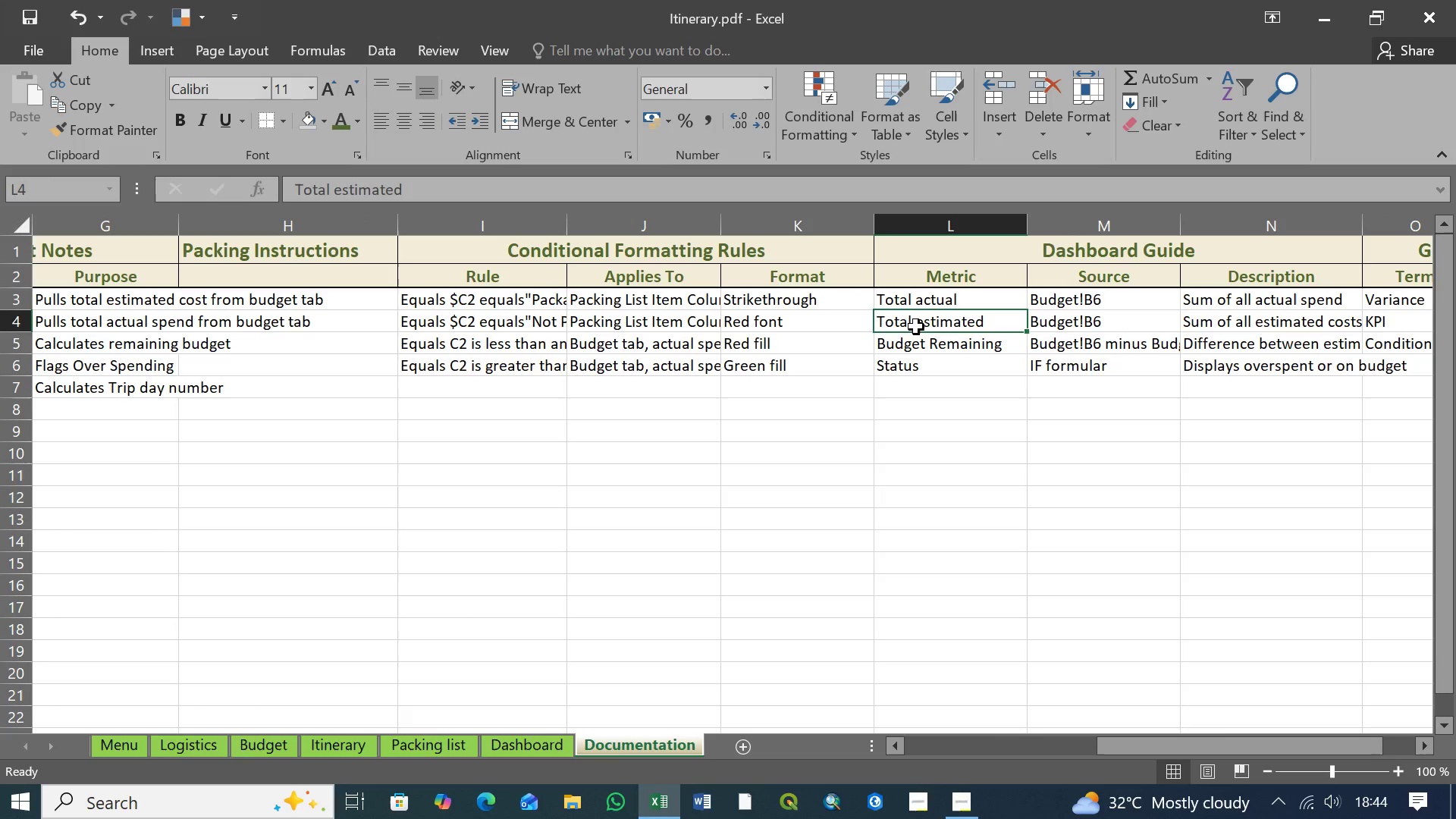 
triple_click([916, 327])
 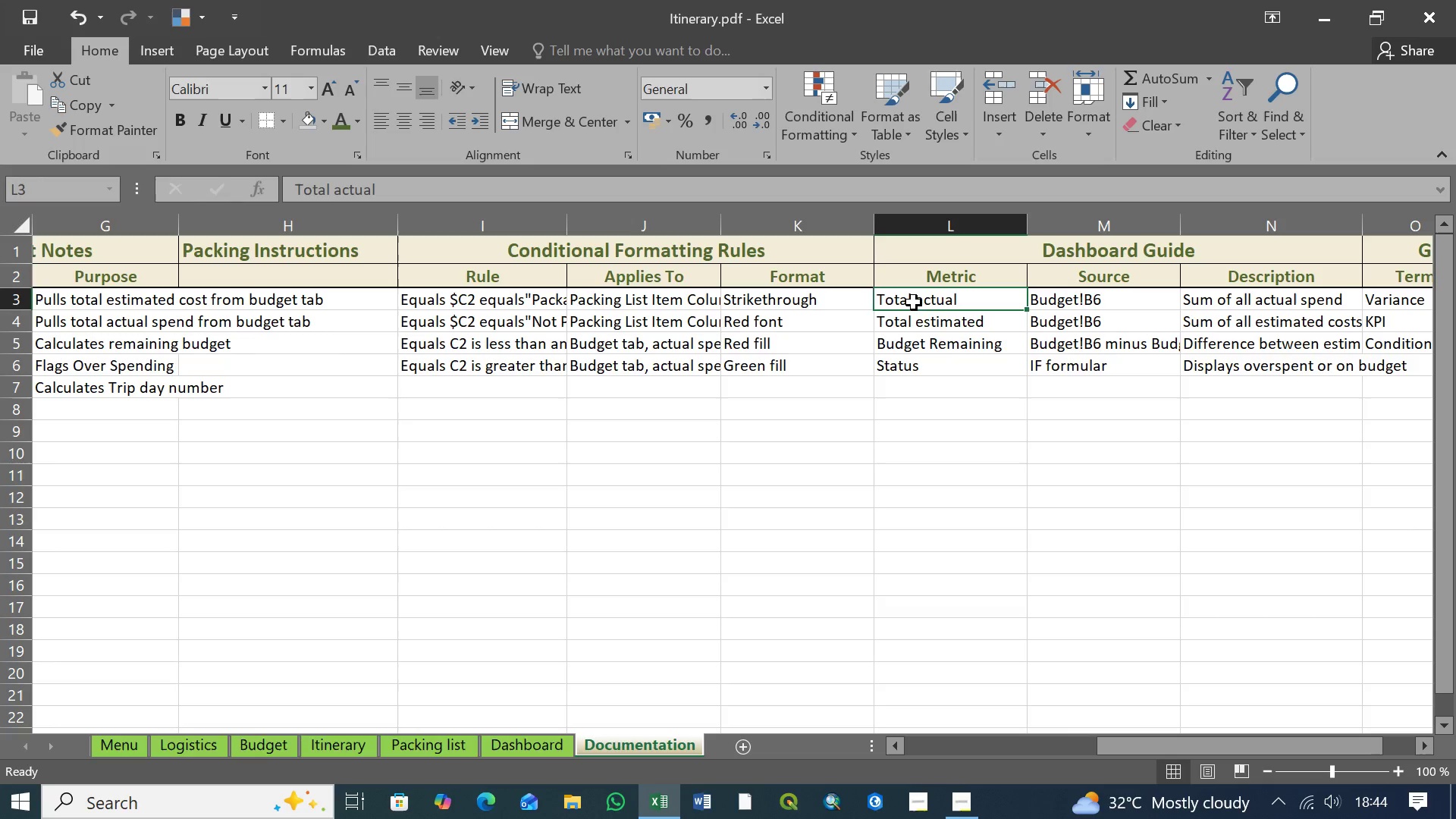 
left_click([914, 303])
 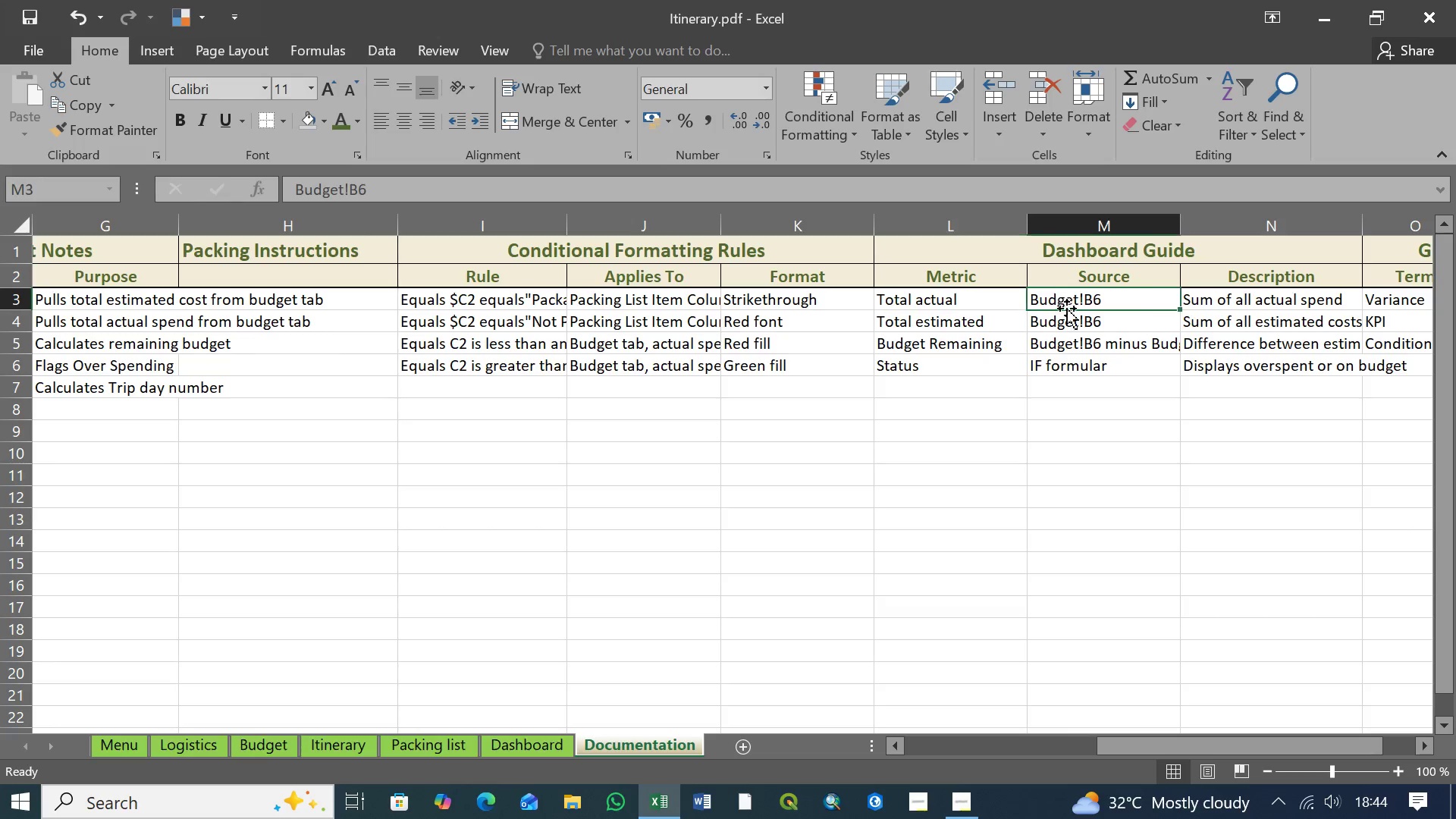 
double_click([1065, 325])
 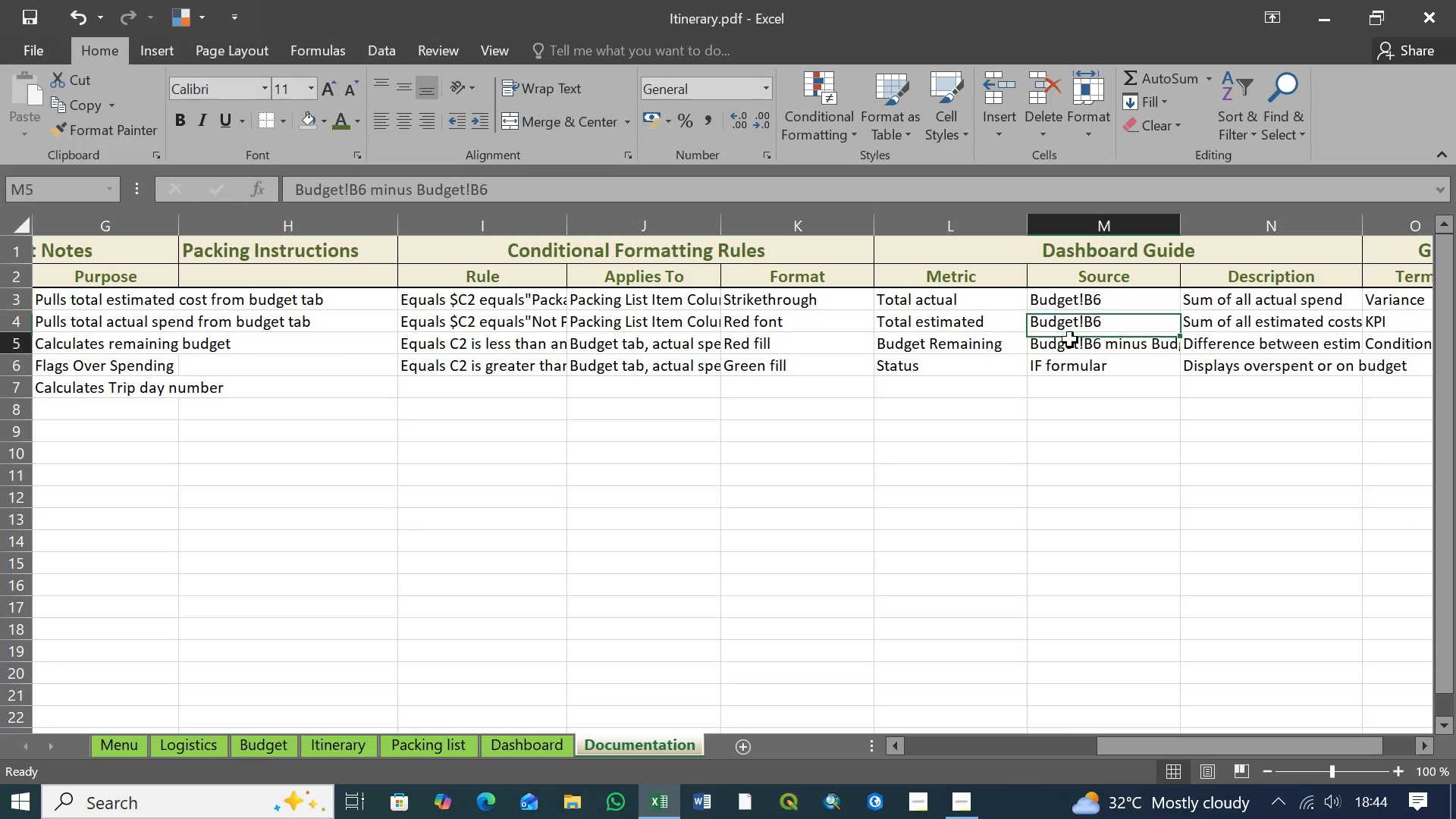 
triple_click([1070, 340])
 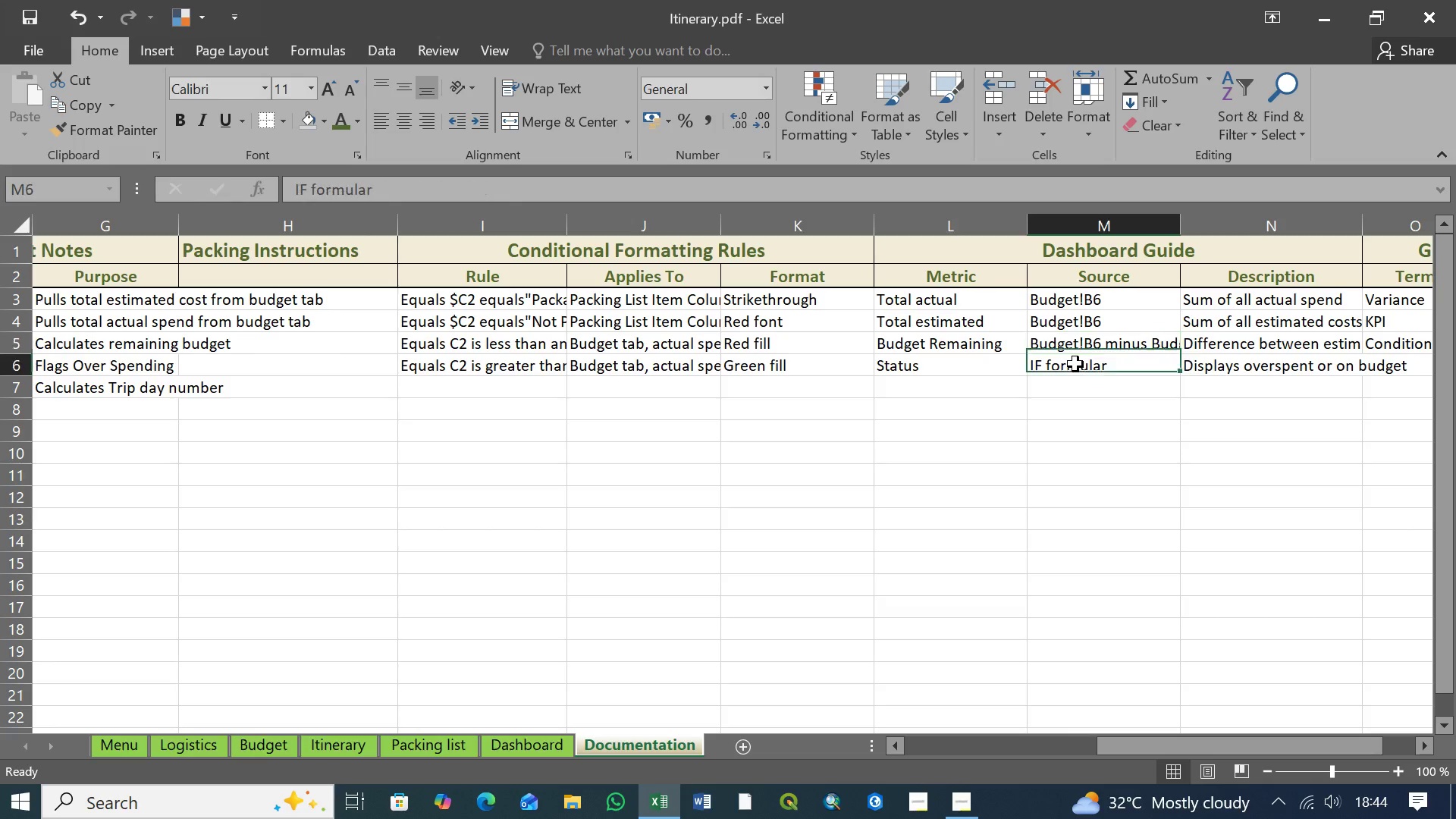 
triple_click([1075, 364])
 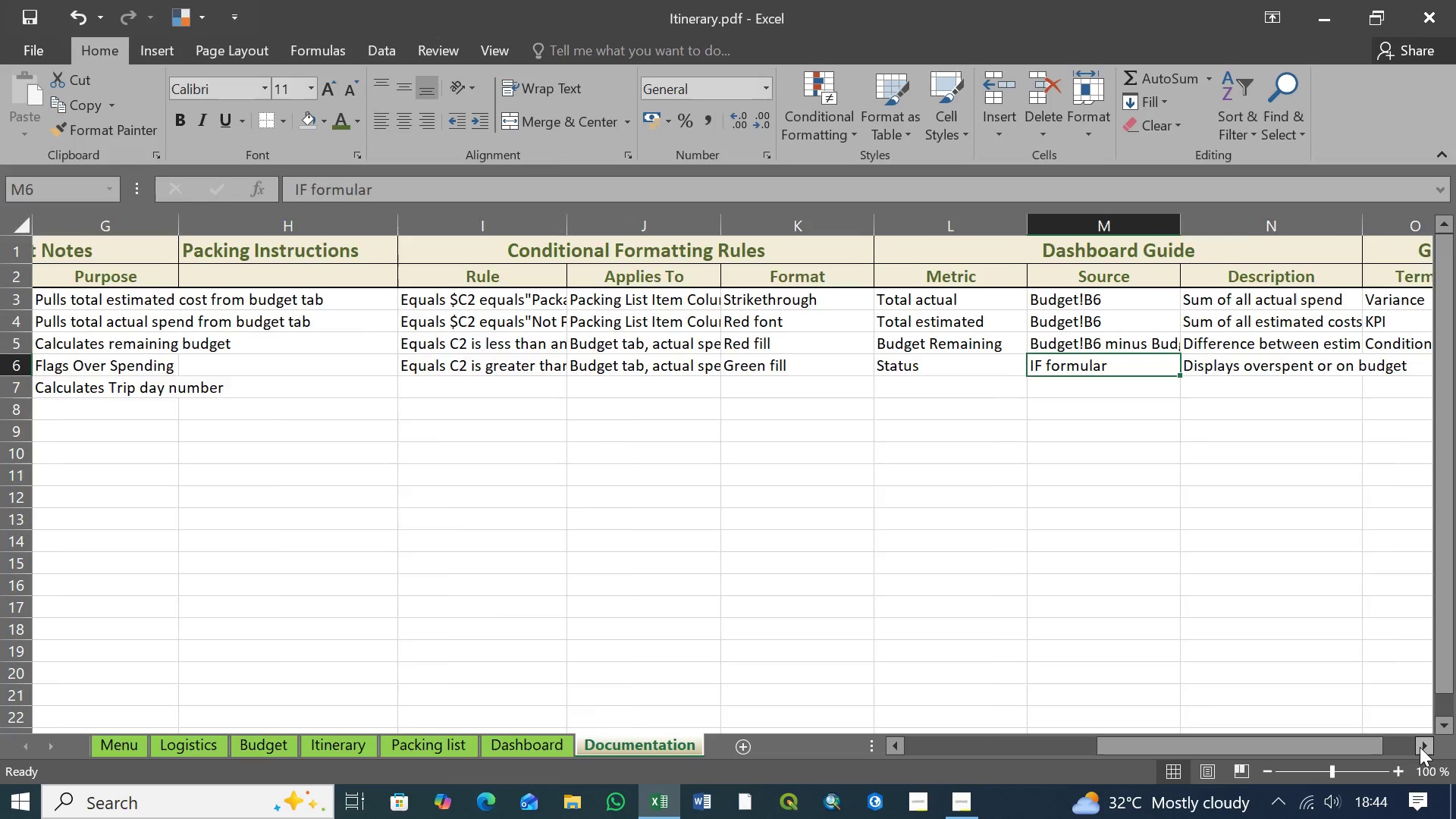 
double_click([1420, 747])
 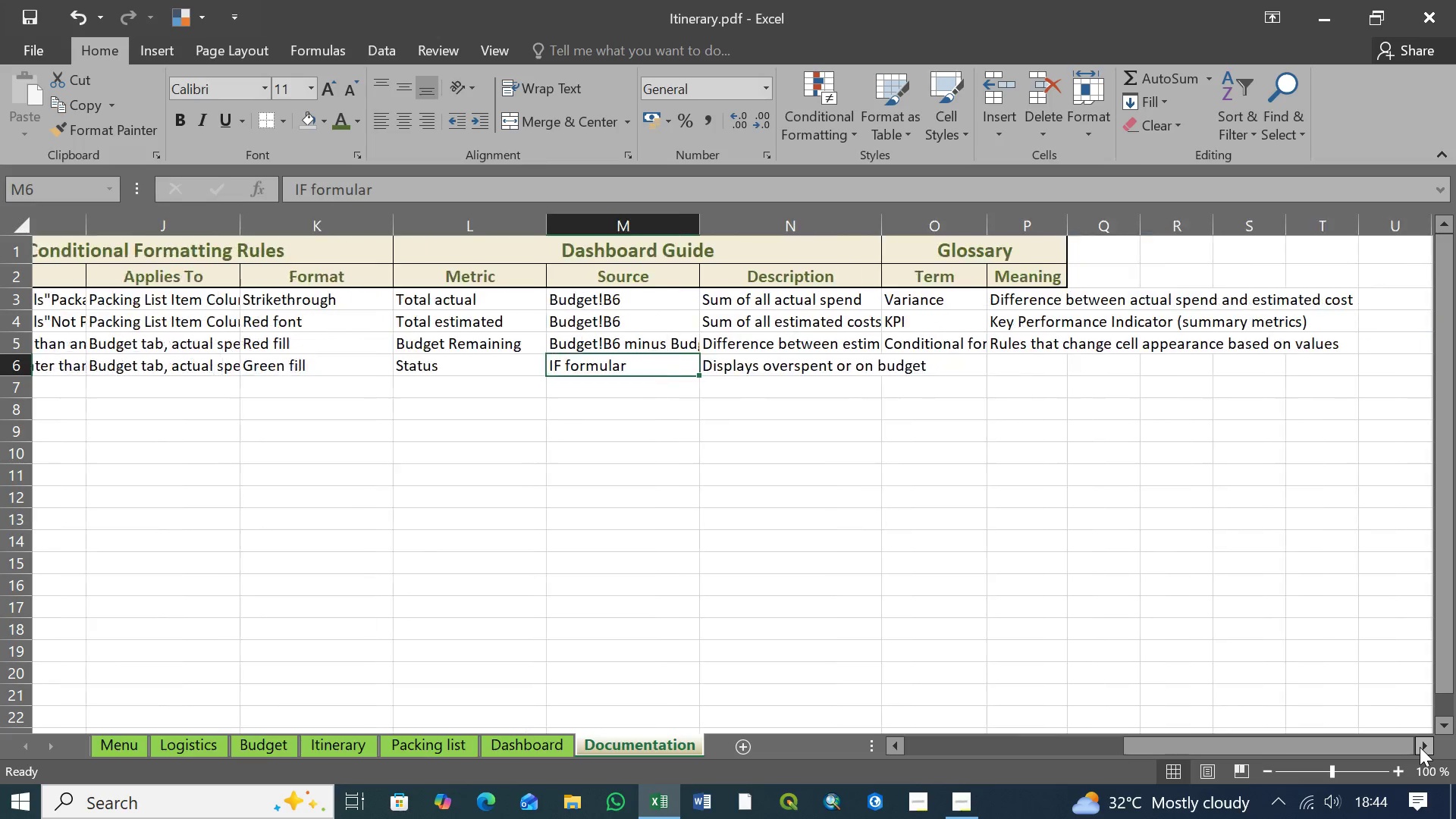 
triple_click([1420, 747])
 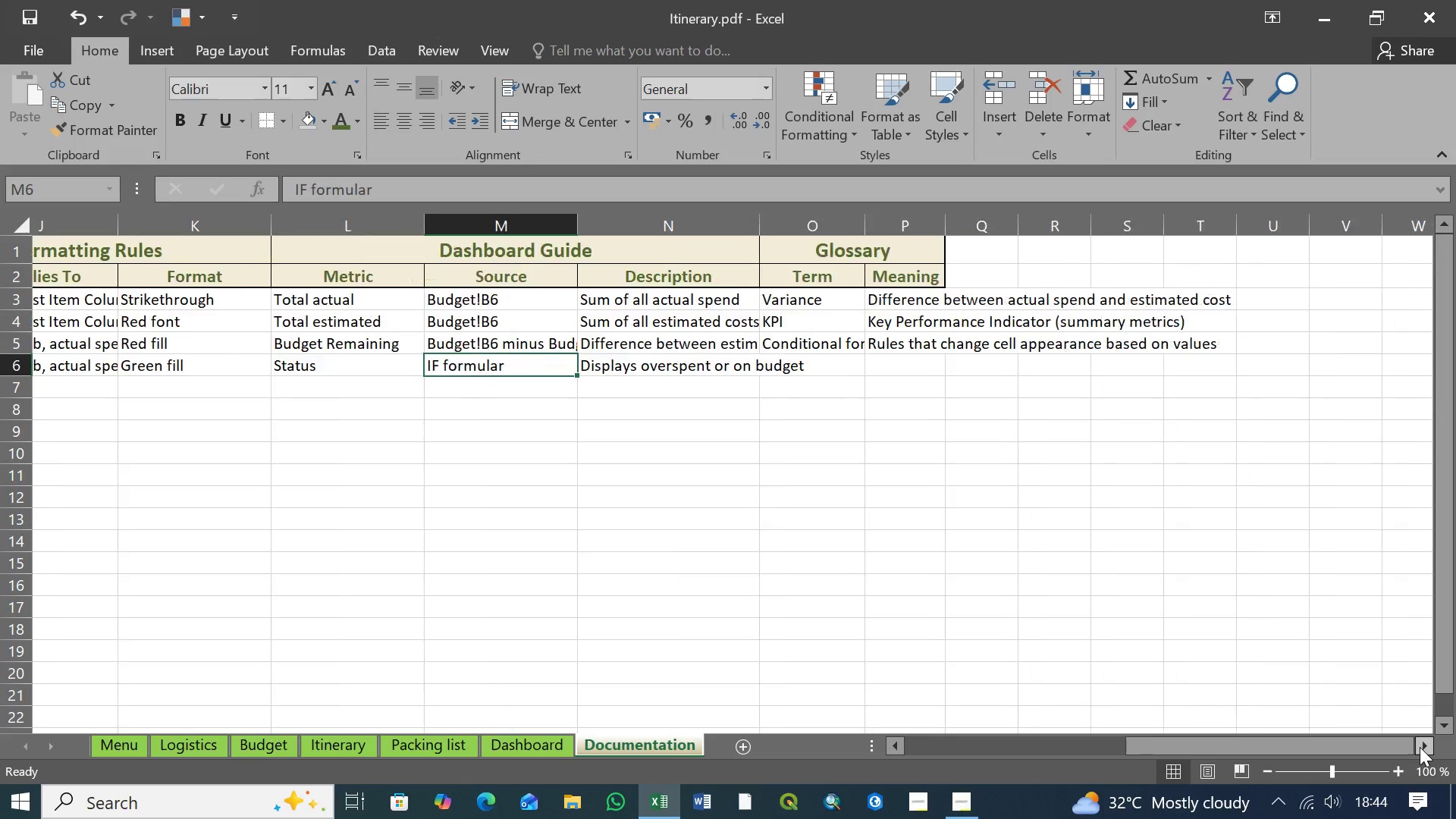 
triple_click([1420, 747])
 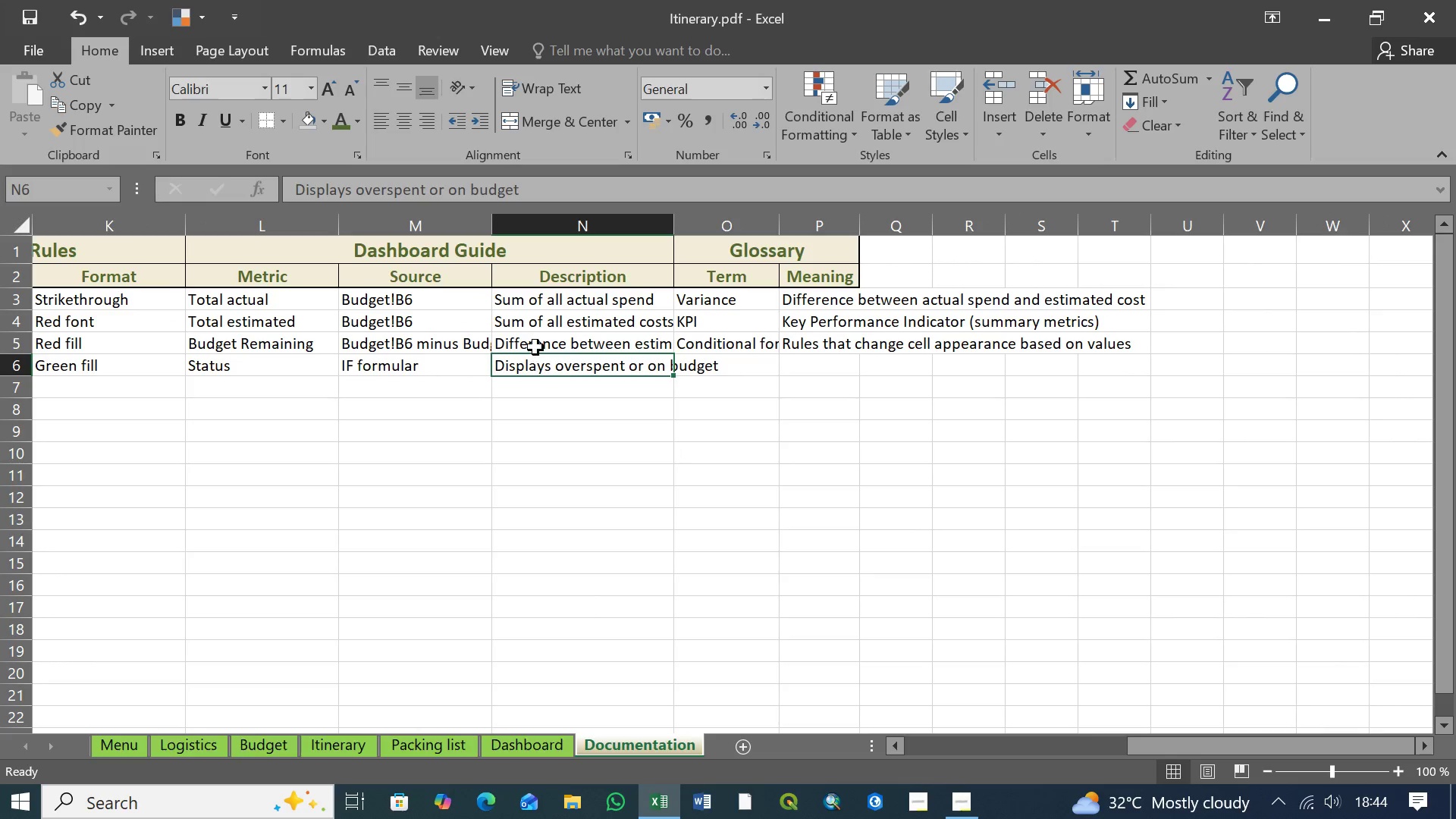 
double_click([535, 347])
 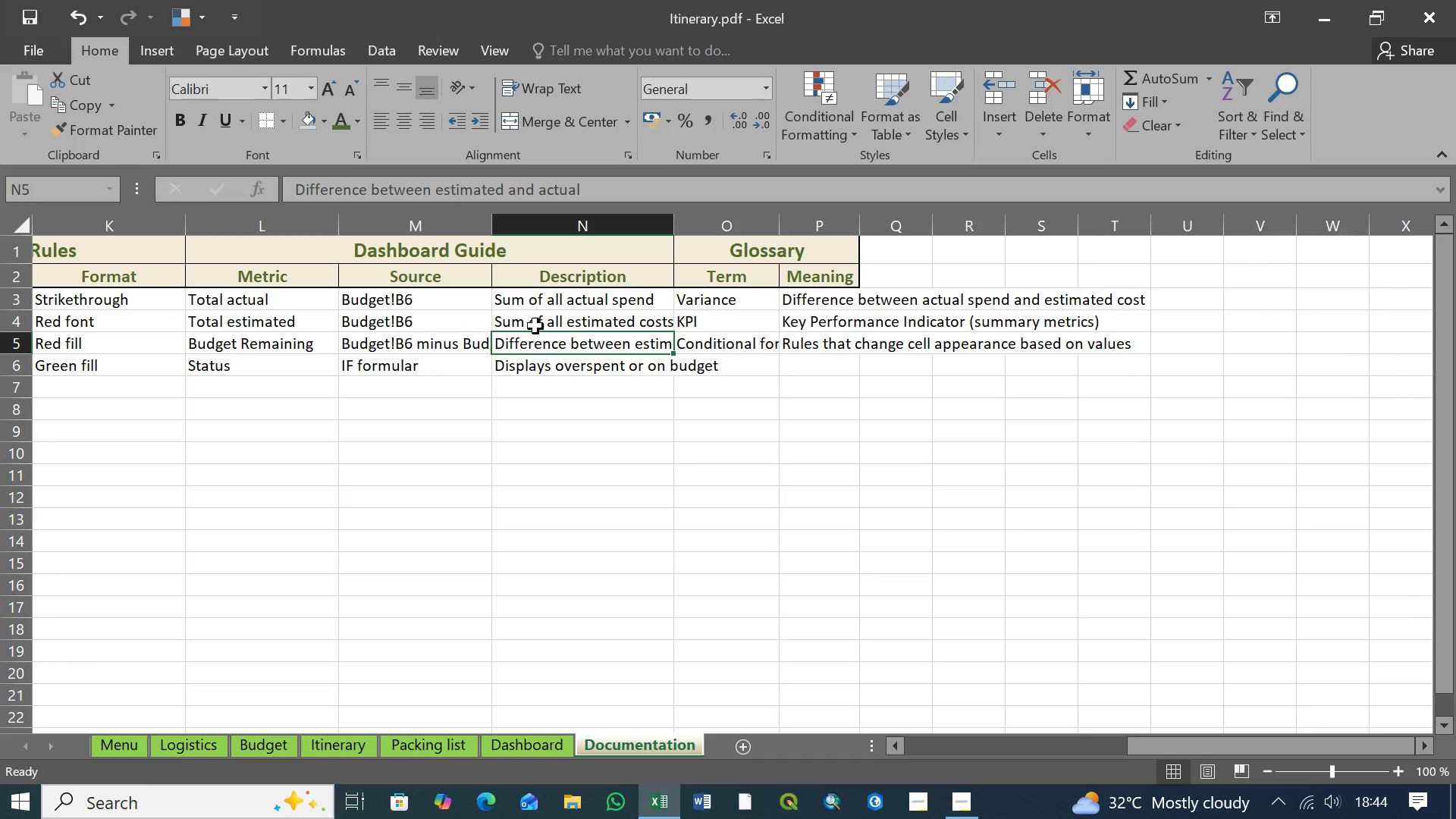 
triple_click([535, 331])
 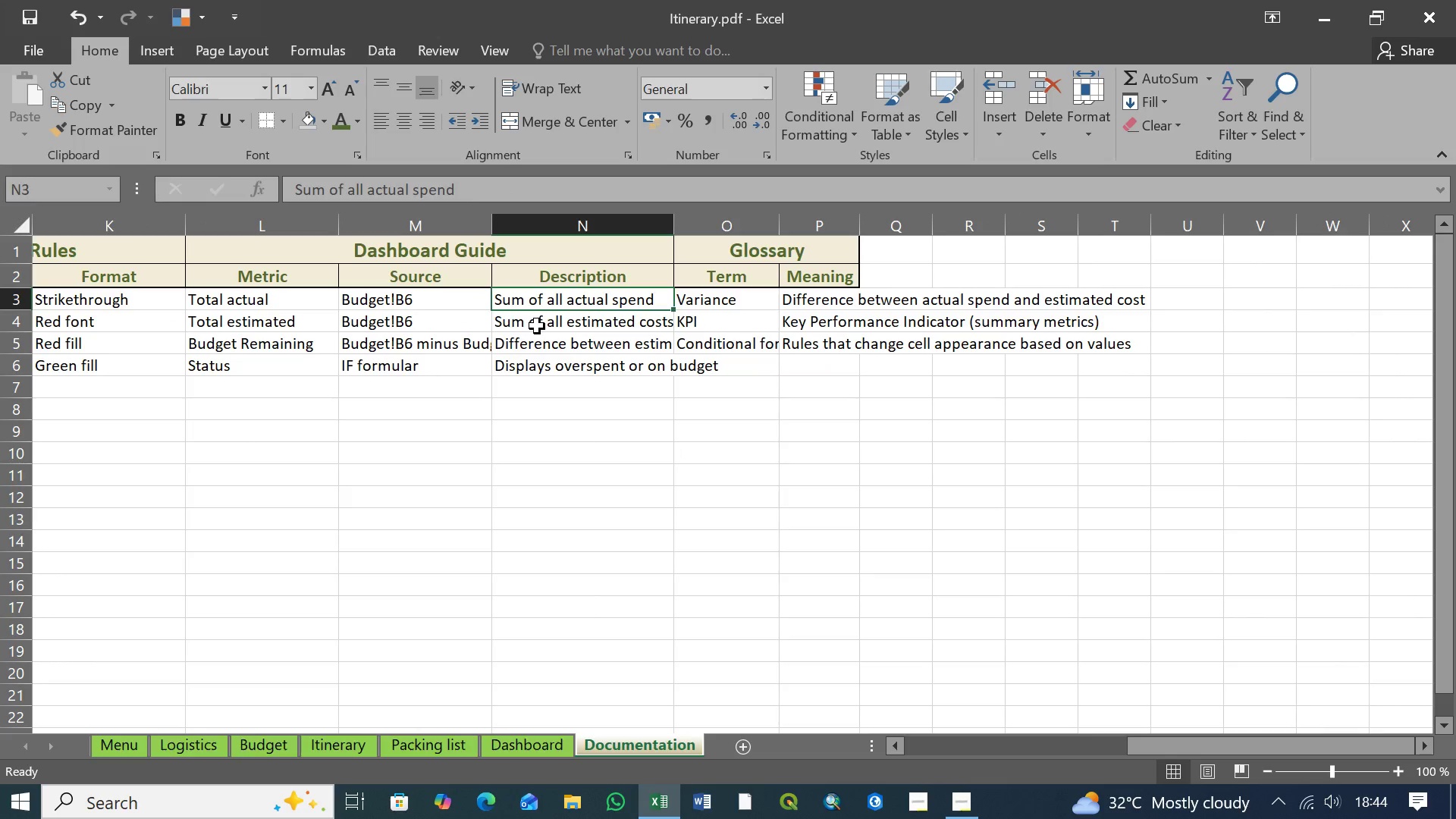 
double_click([537, 326])
 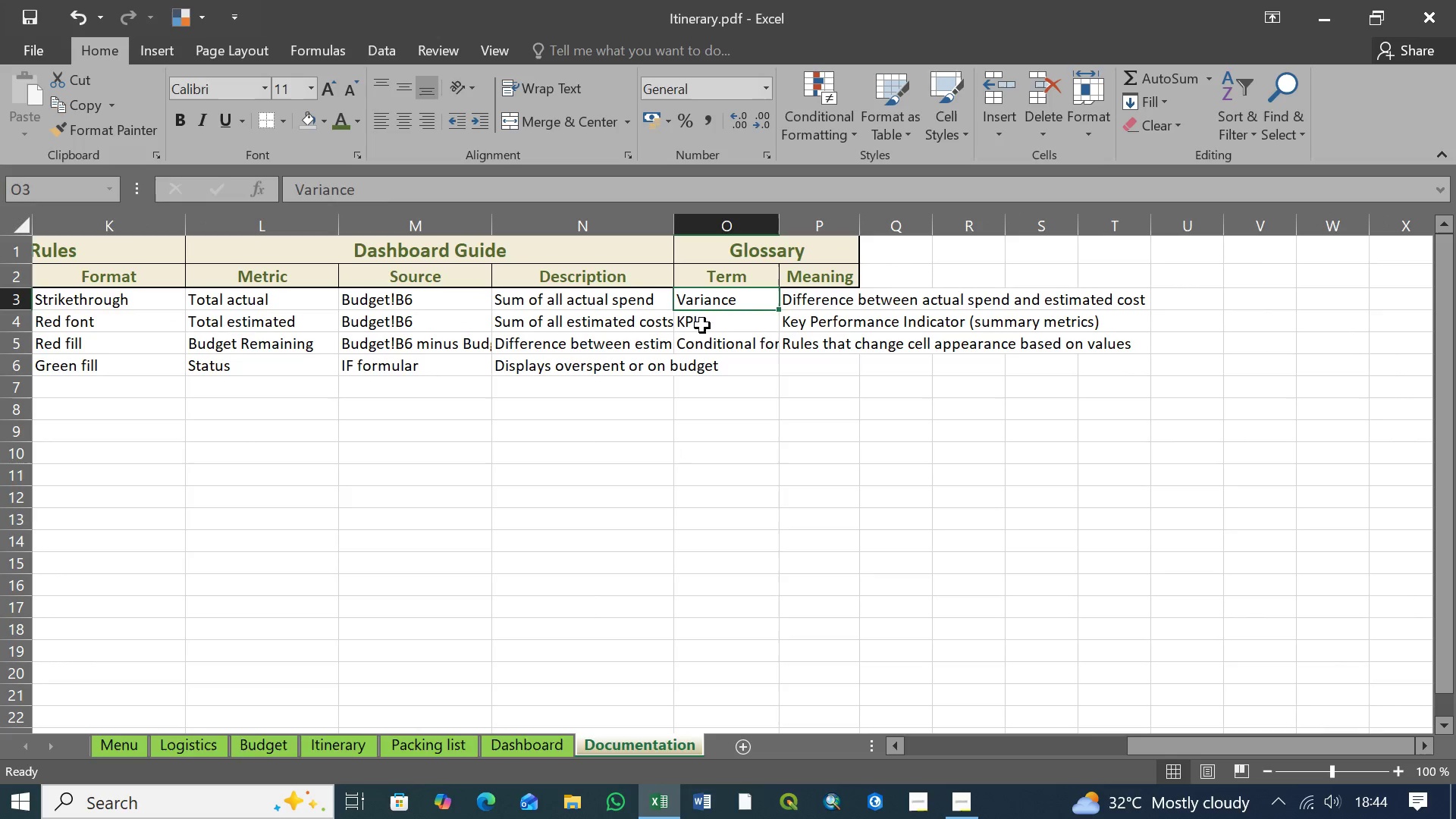 
double_click([701, 326])
 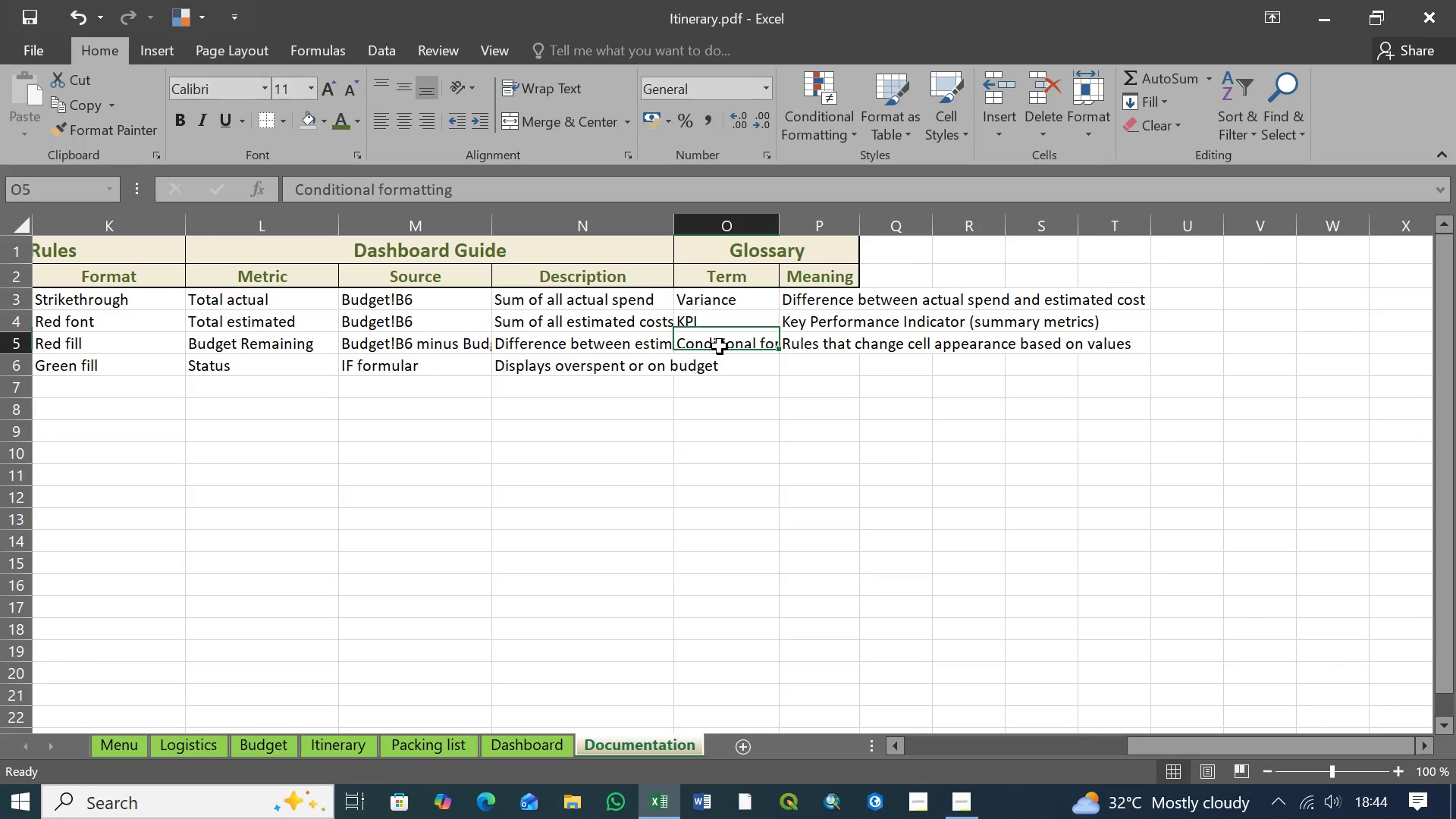 
triple_click([720, 347])
 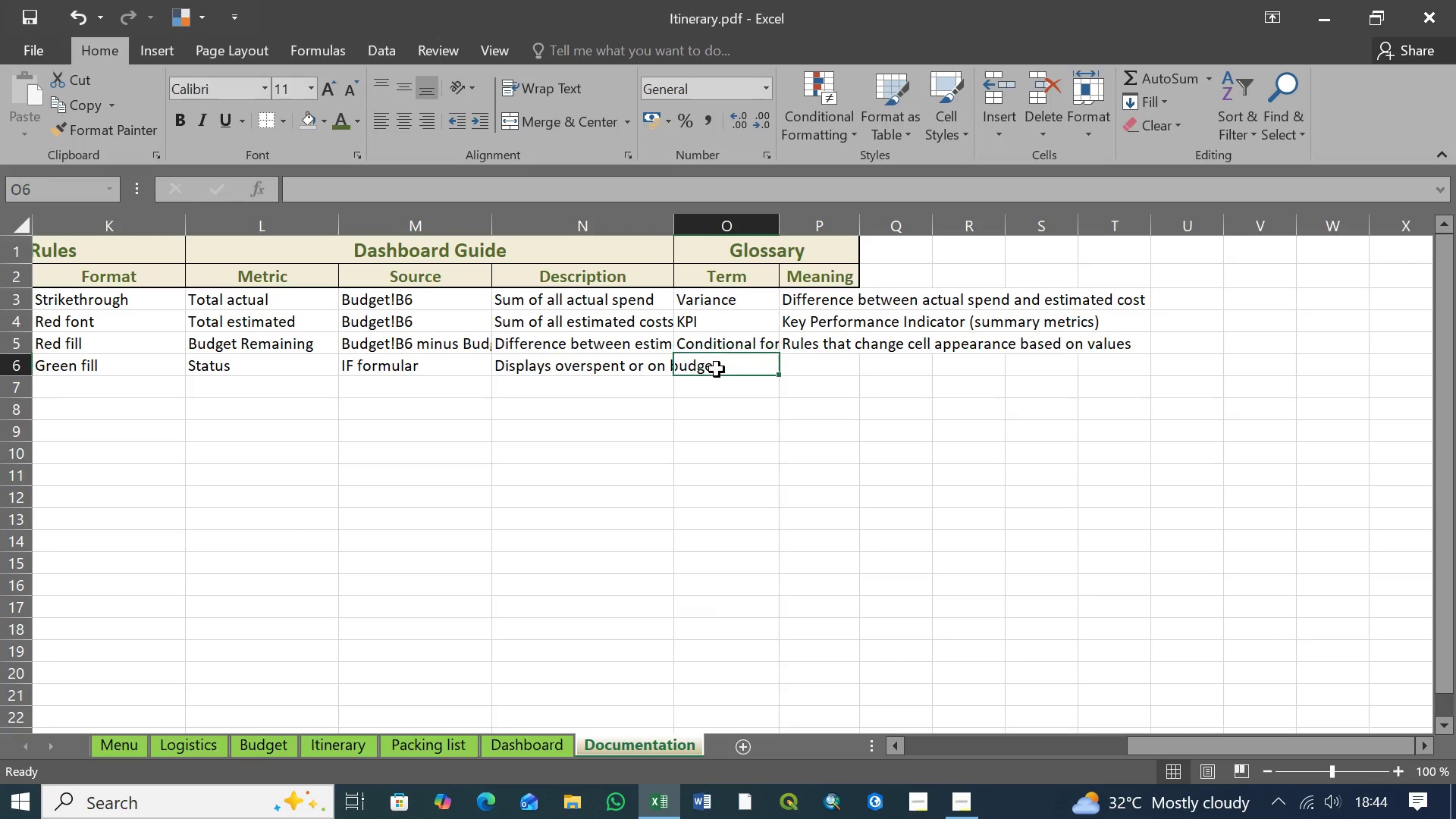 
triple_click([717, 369])
 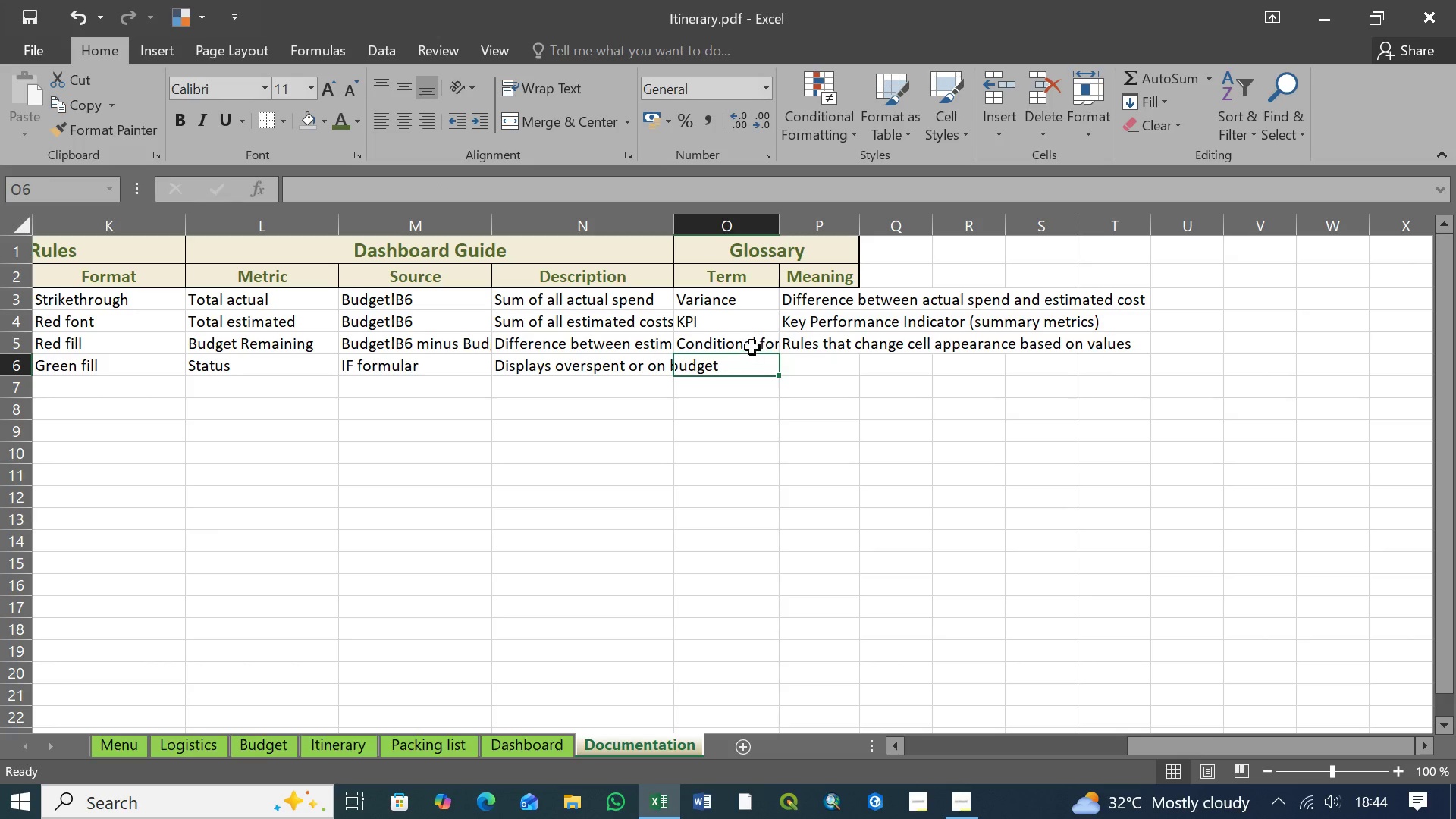 
wait(5.16)
 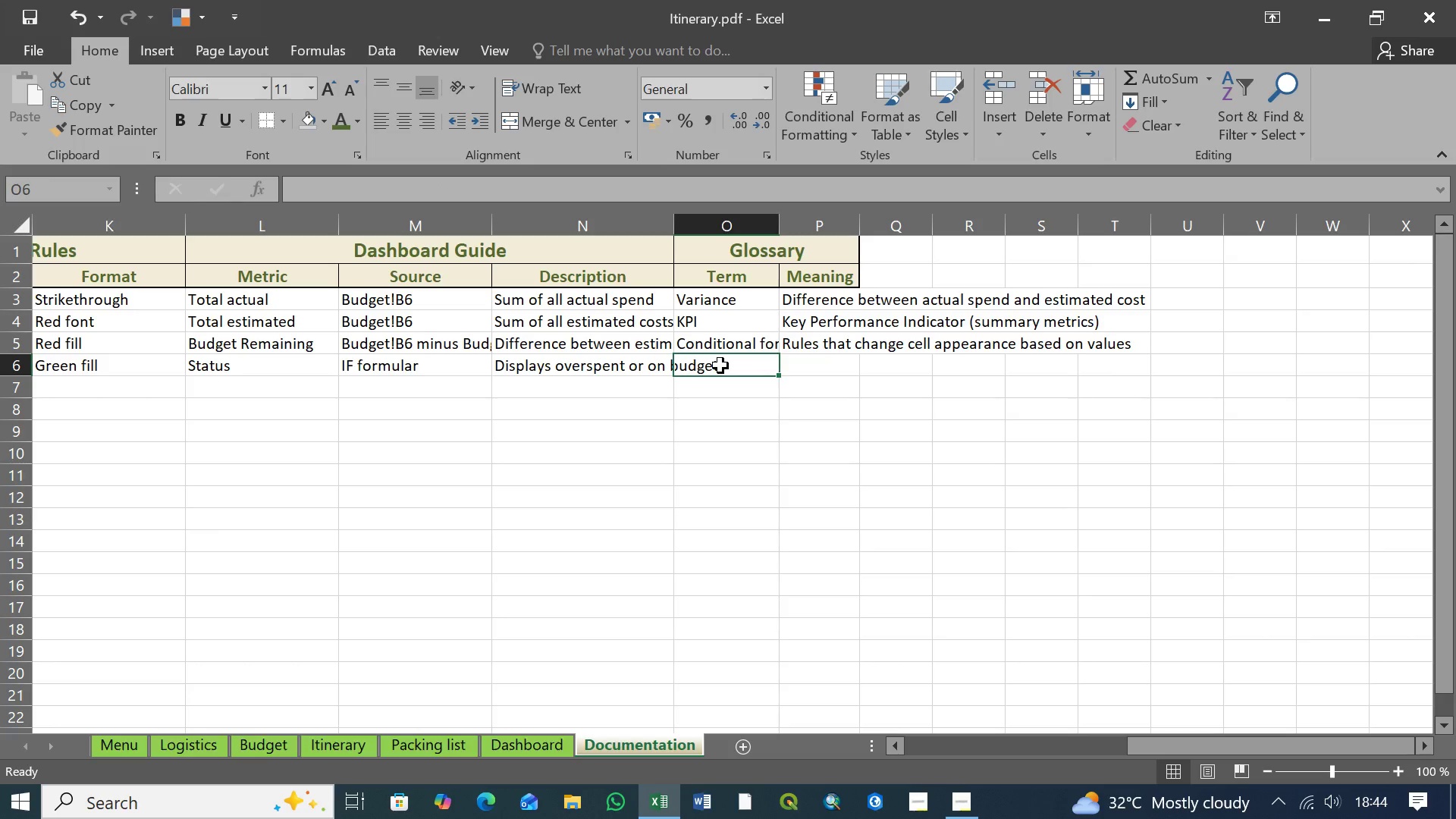 
double_click([808, 318])
 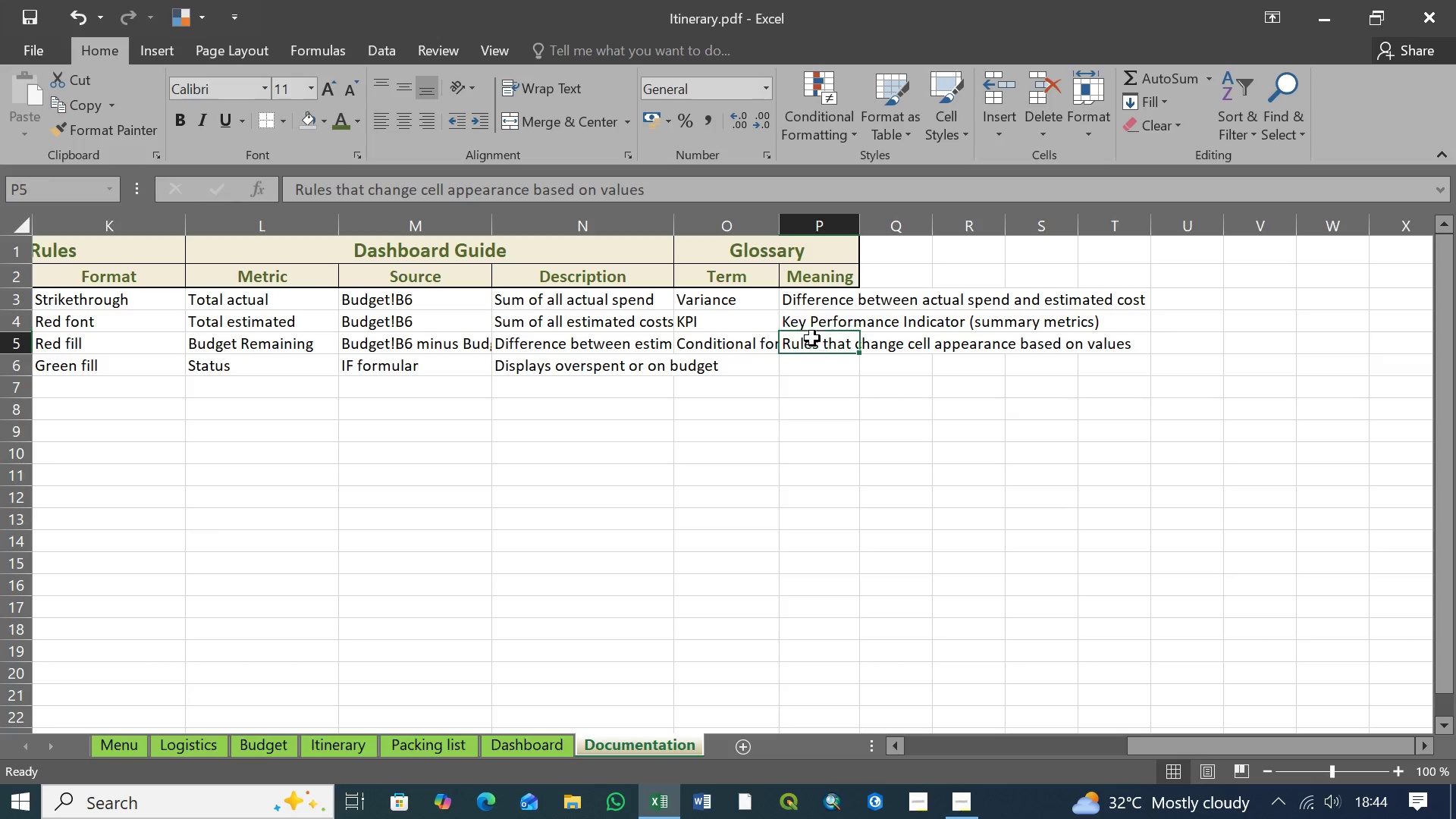 
triple_click([812, 338])
 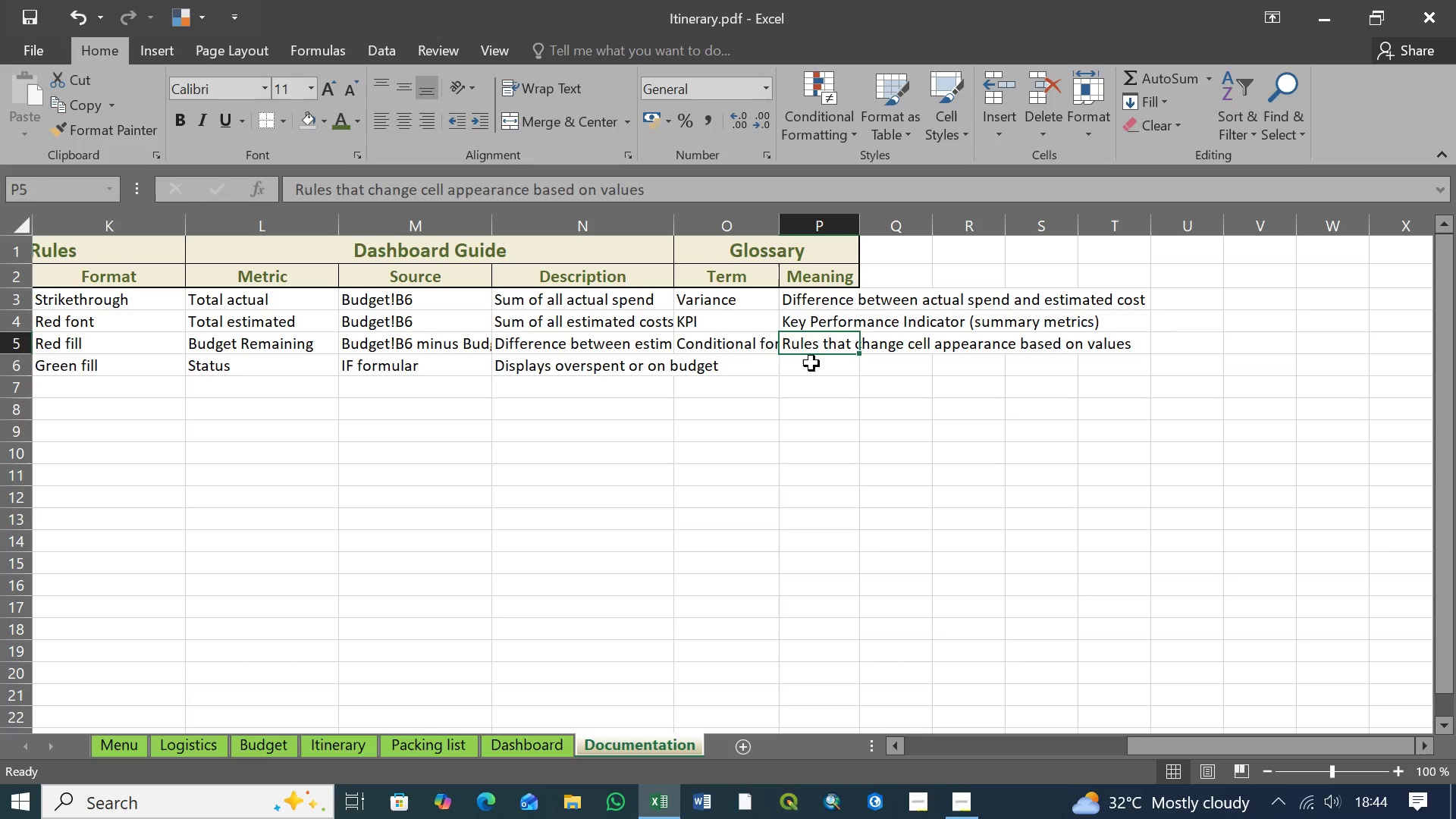 
left_click([811, 363])
 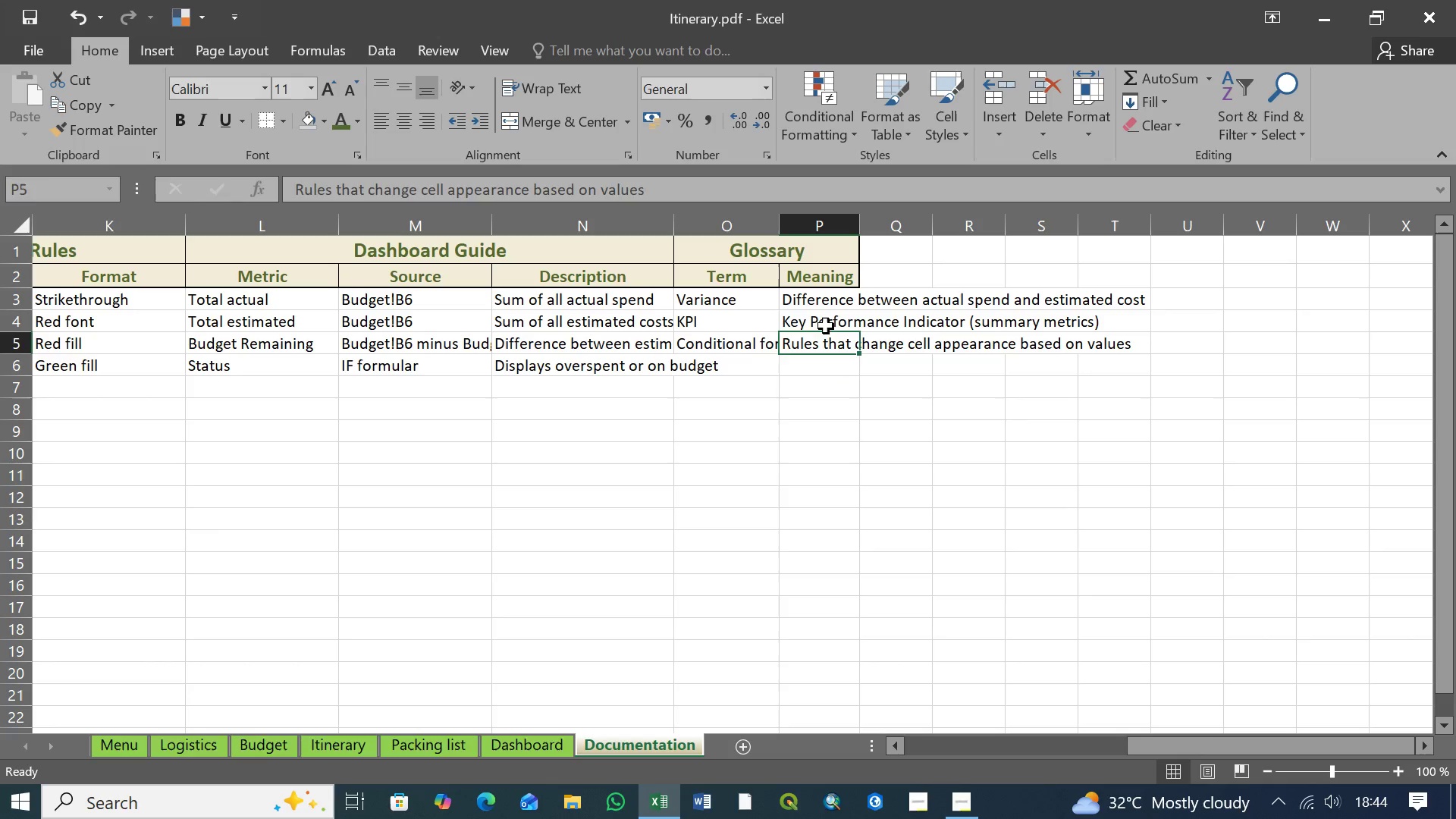 
double_click([825, 323])
 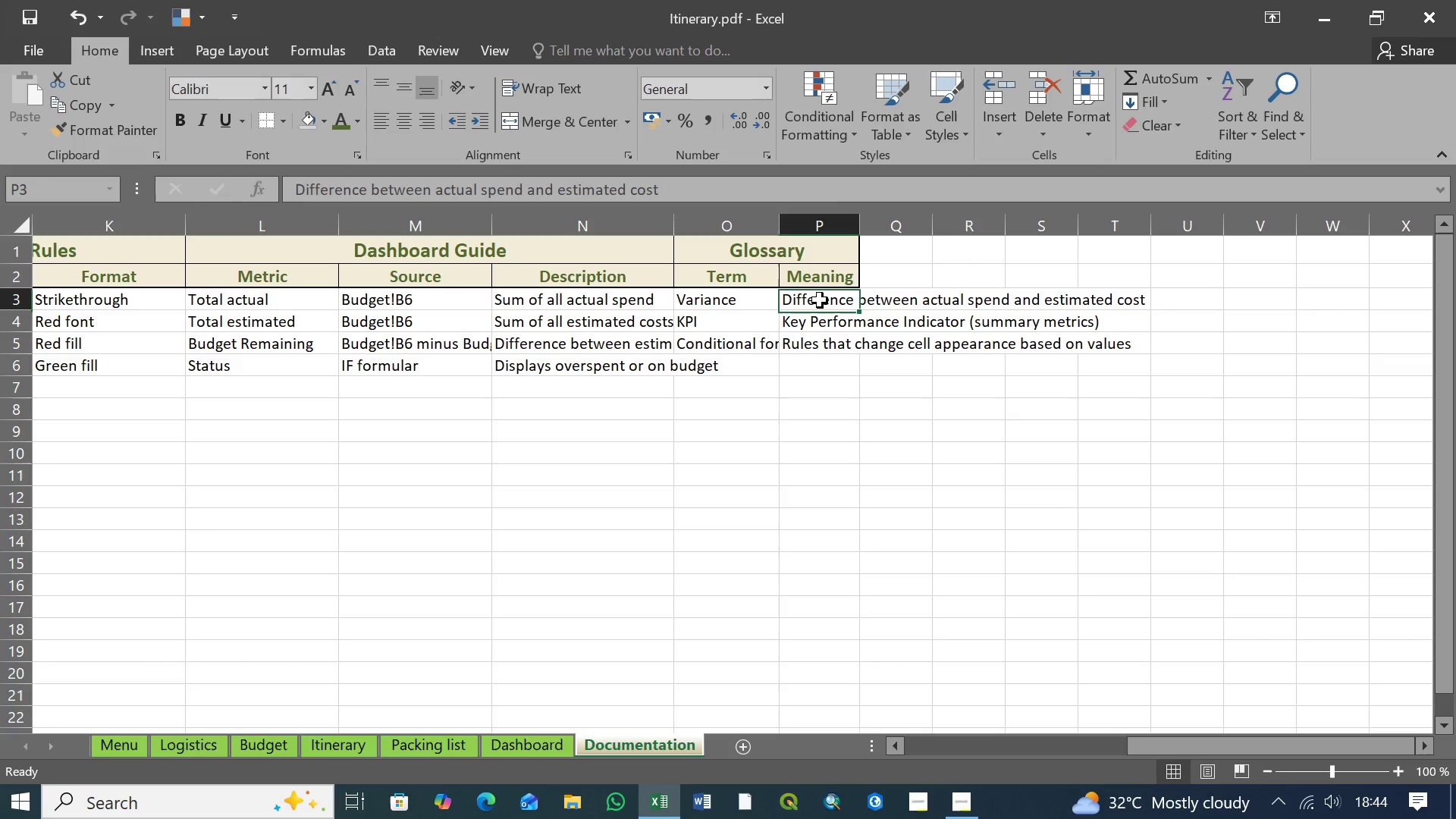 
triple_click([820, 300])
 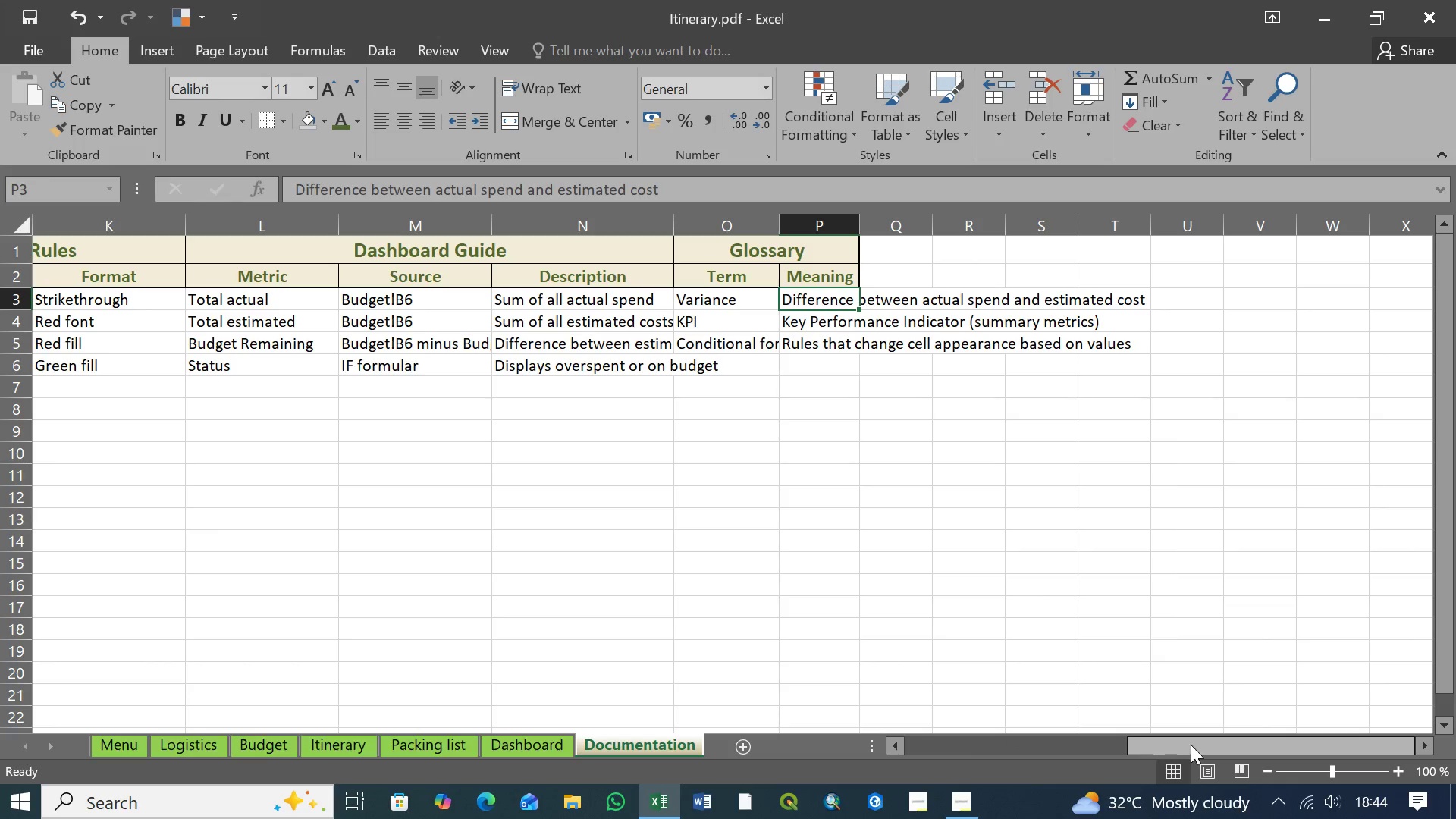 
left_click_drag(start_coordinate=[1205, 745], to_coordinate=[957, 748])
 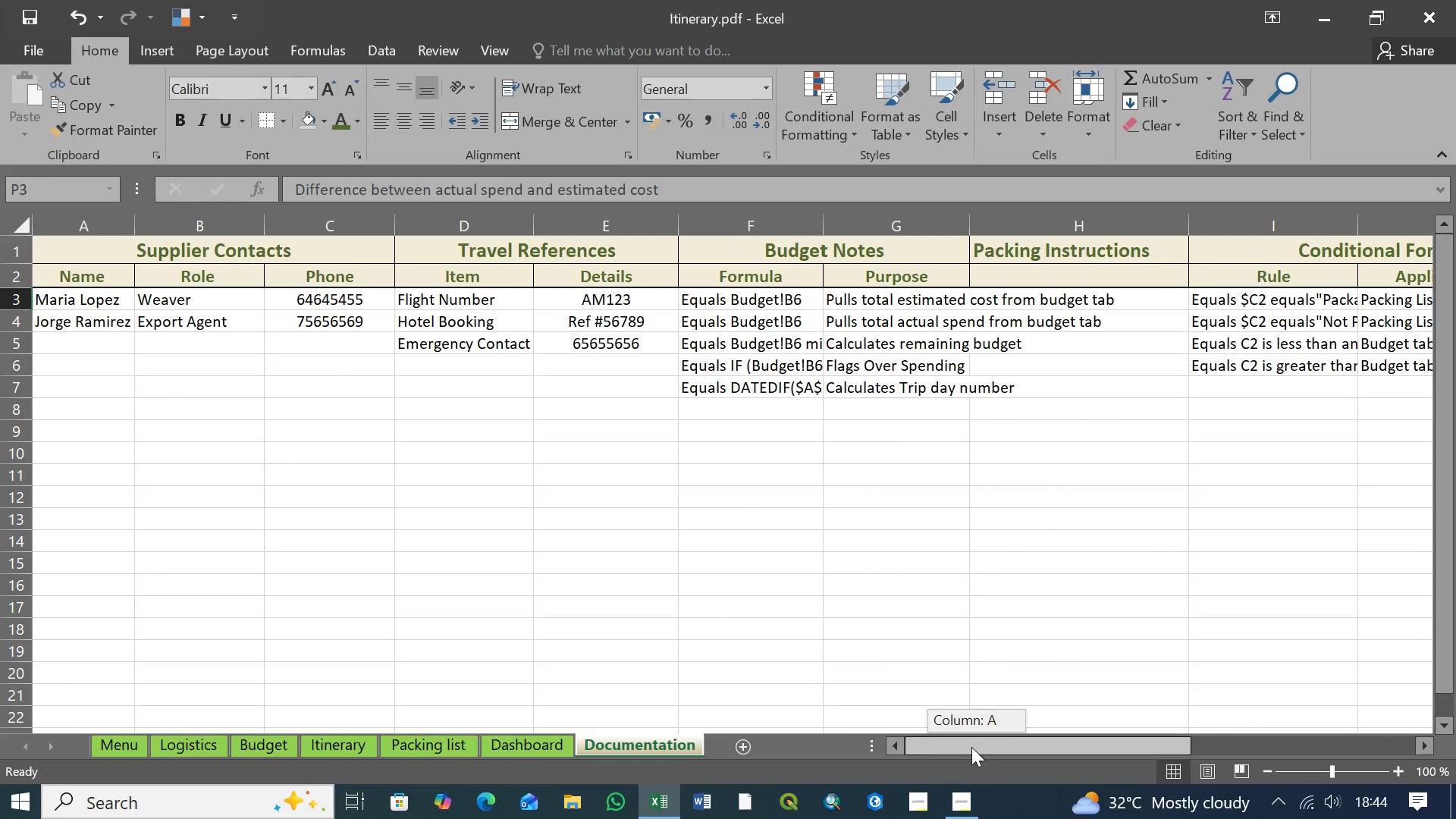 
left_click_drag(start_coordinate=[977, 747], to_coordinate=[936, 748])
 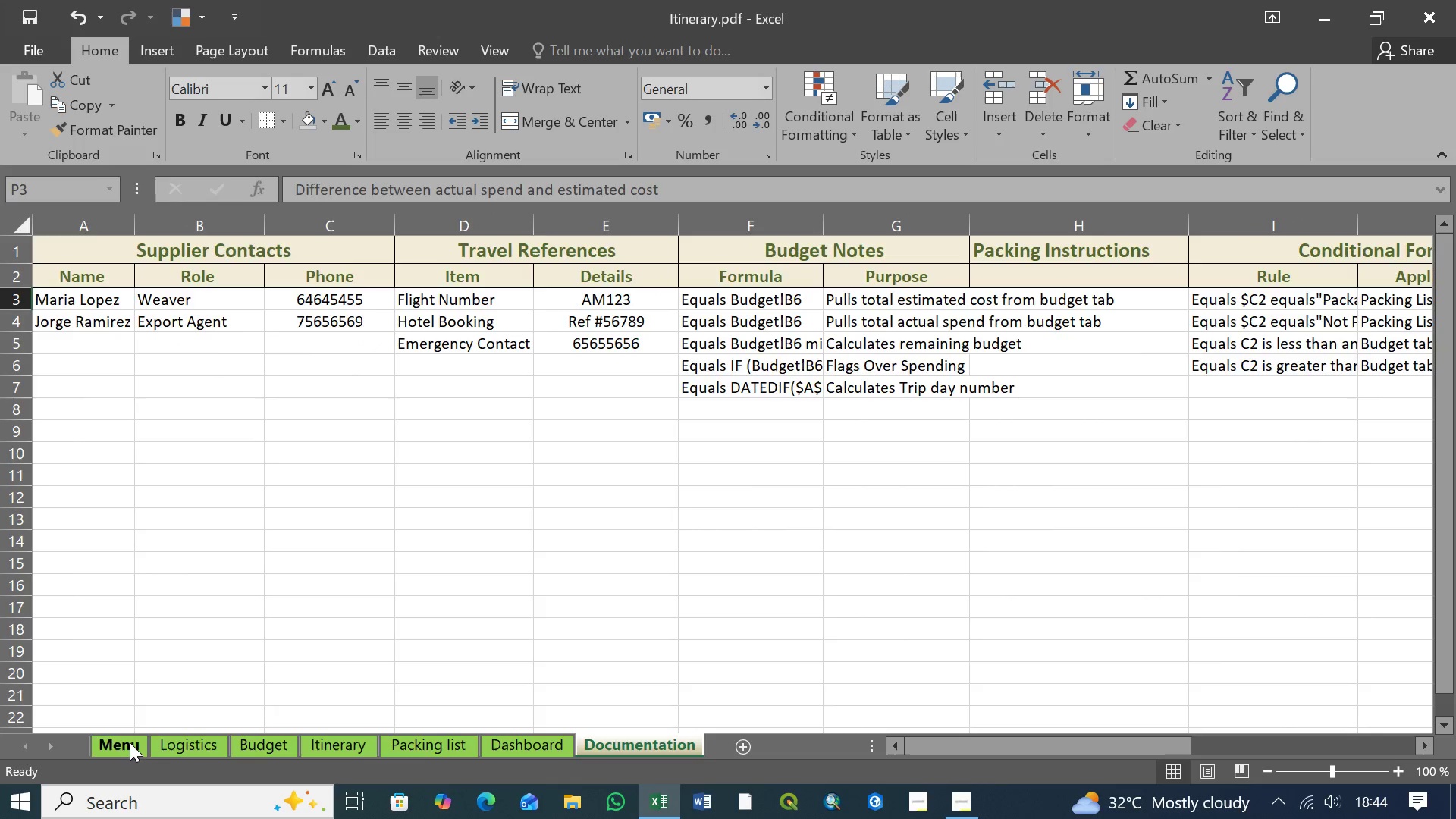 
left_click([130, 742])
 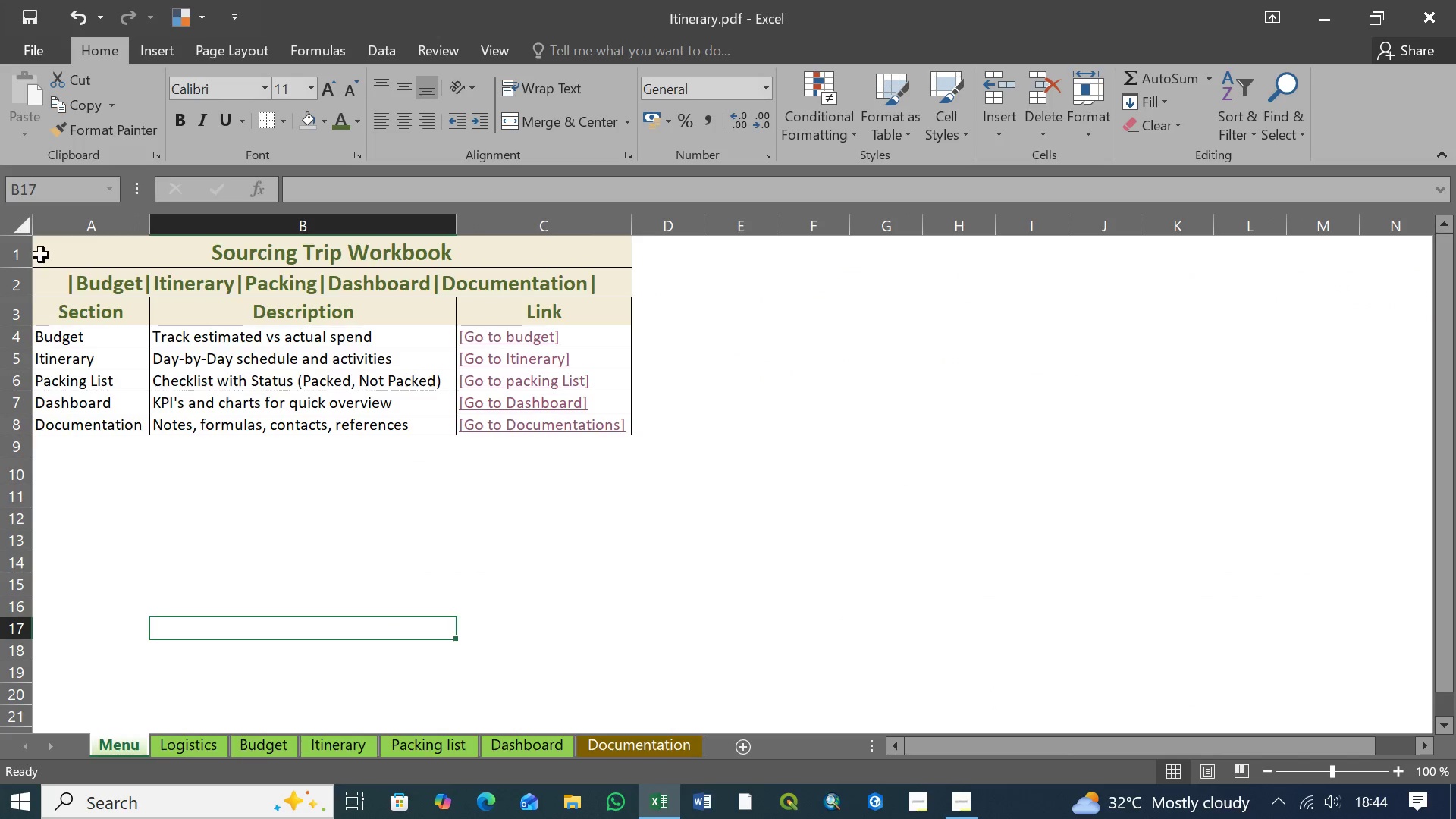 
left_click([61, 256])
 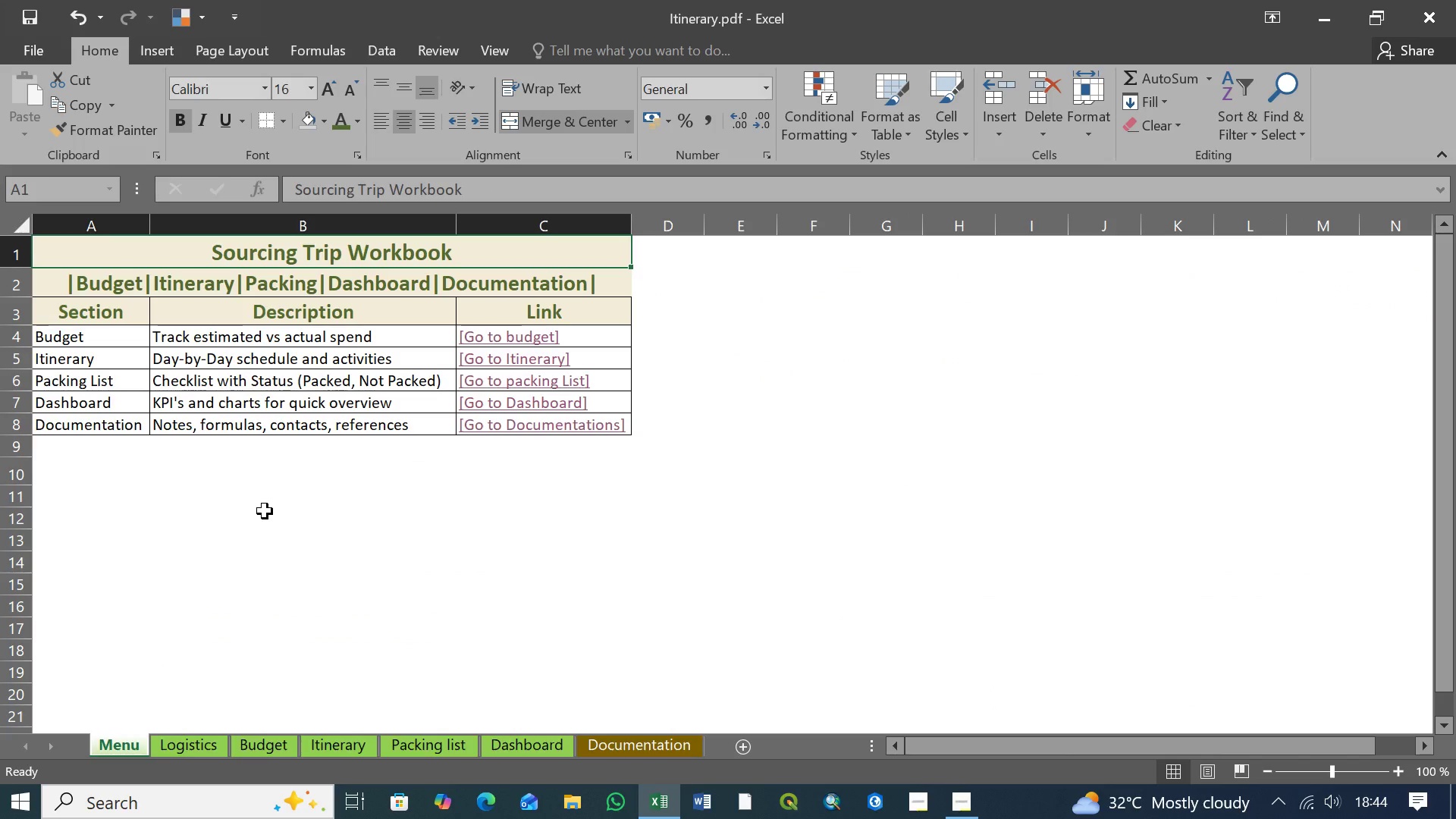 
key(Control+S)
 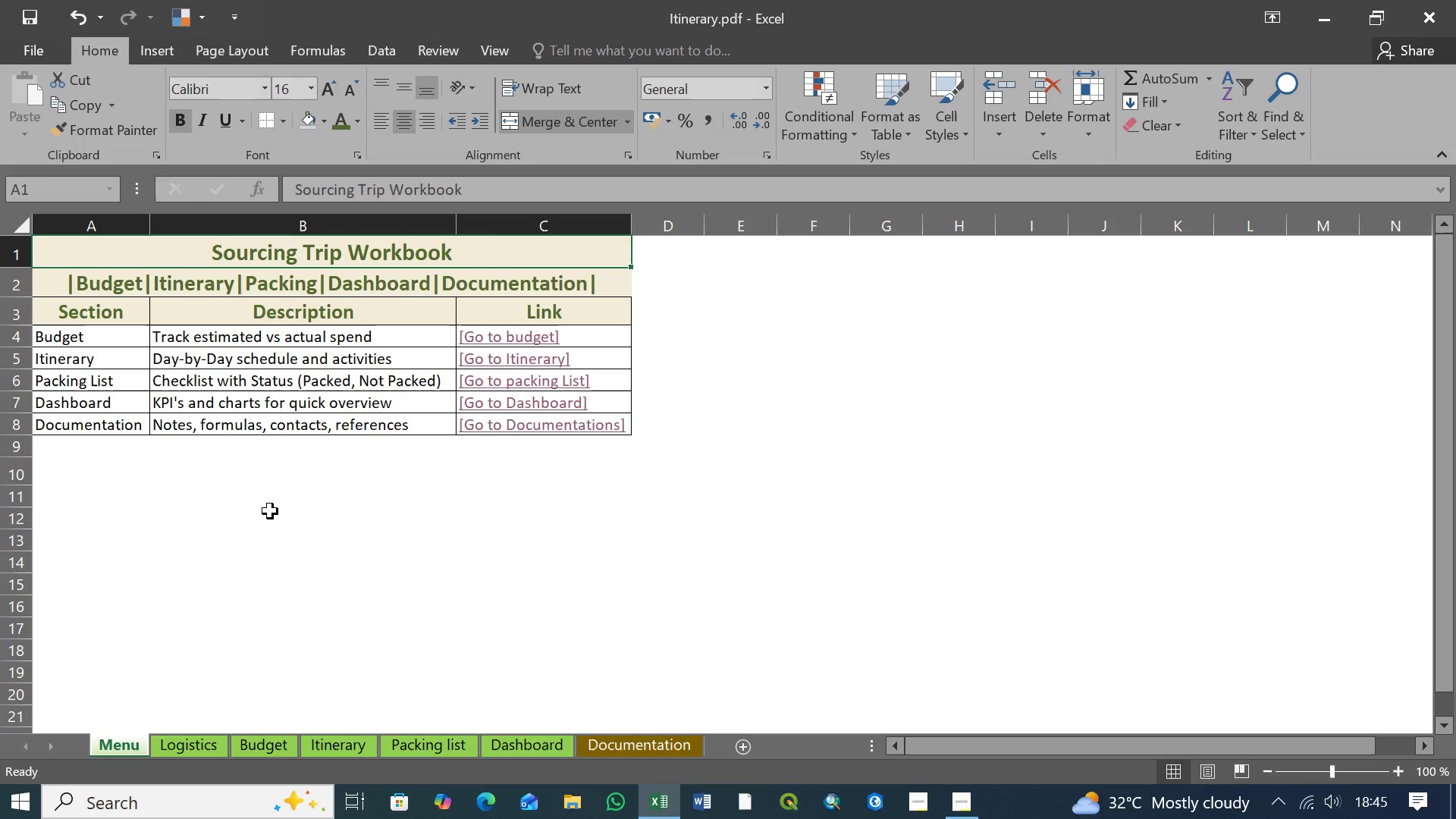 
wait(14.78)
 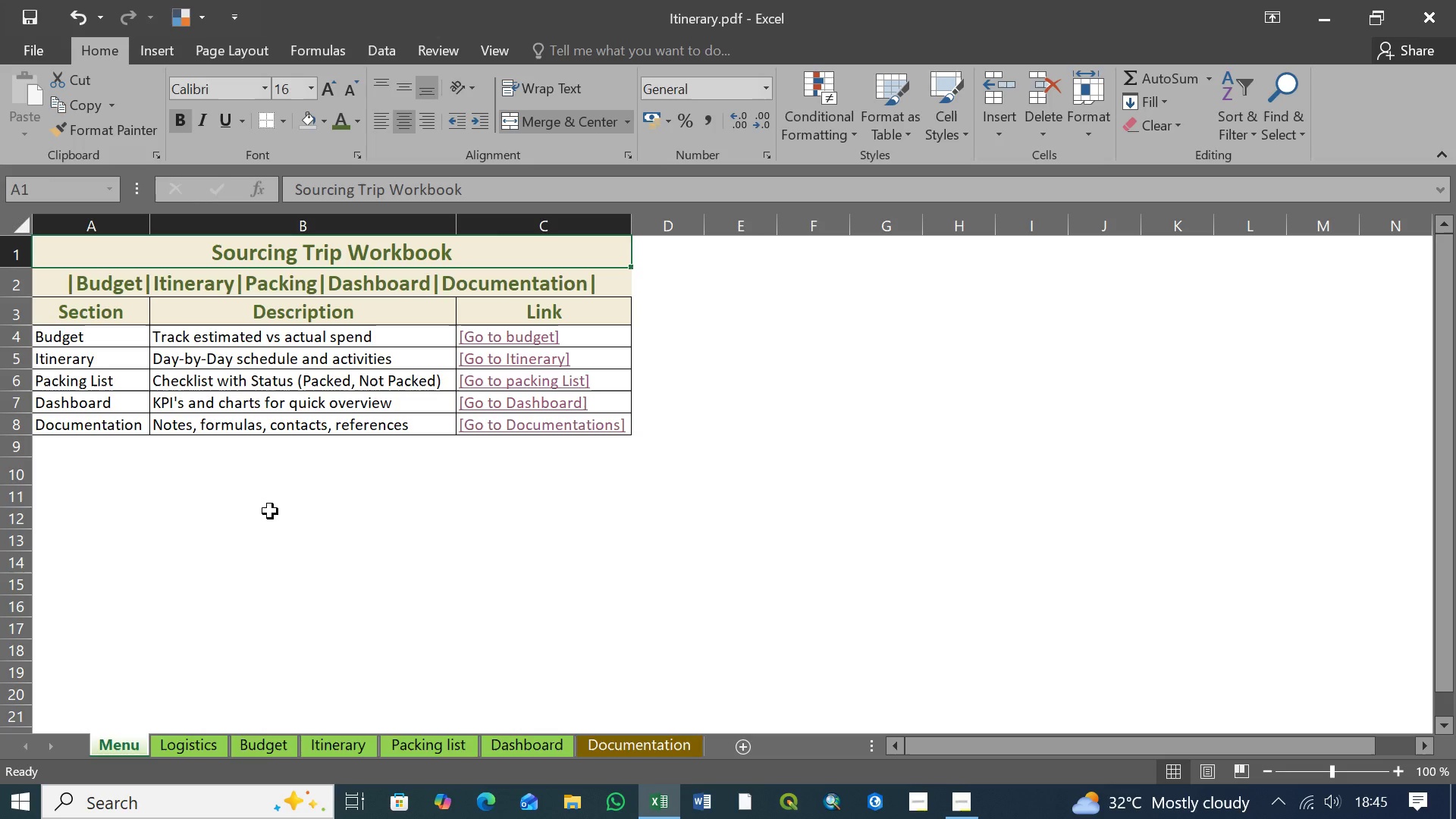 
left_click([181, 742])
 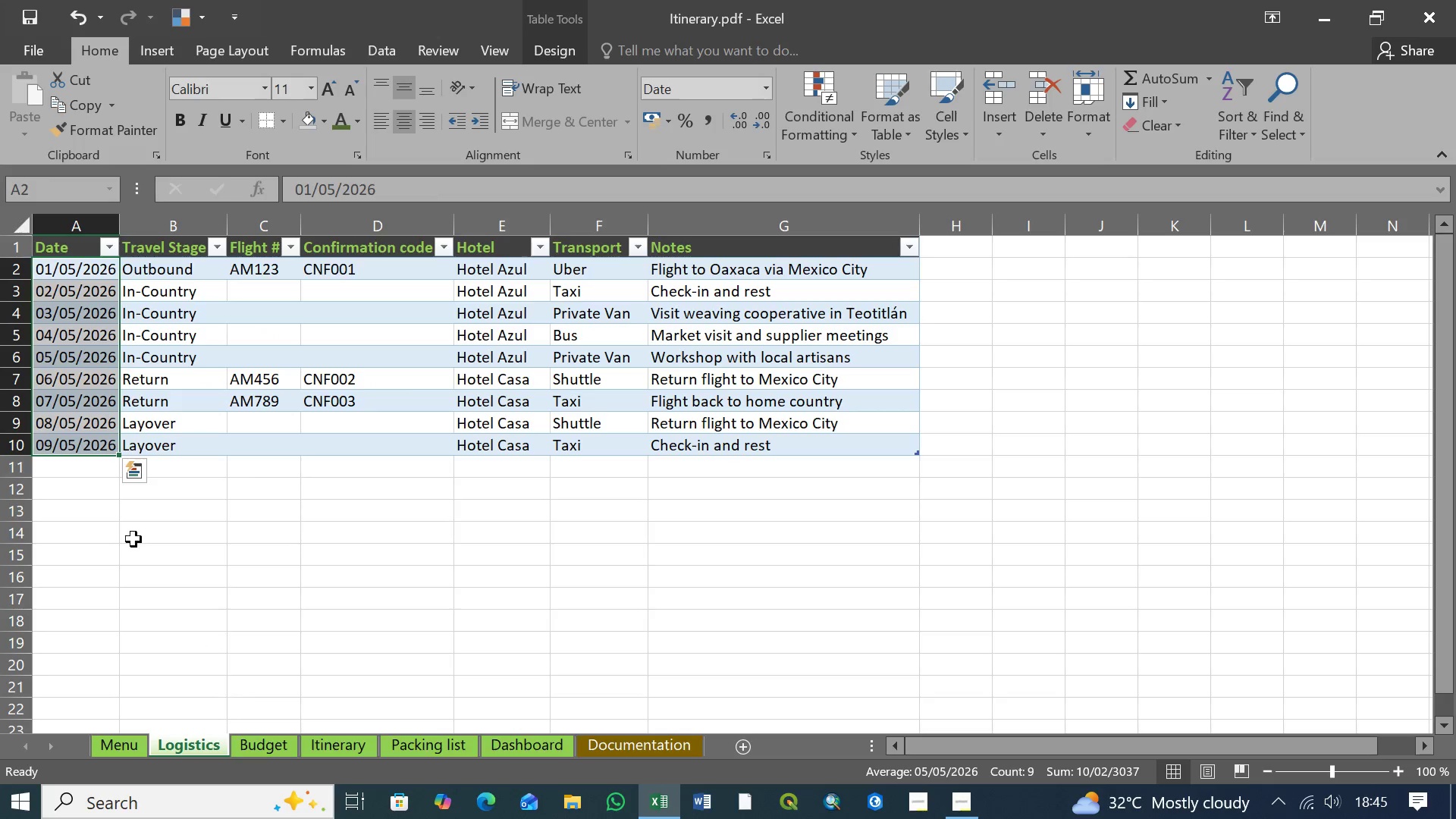 
left_click([158, 544])
 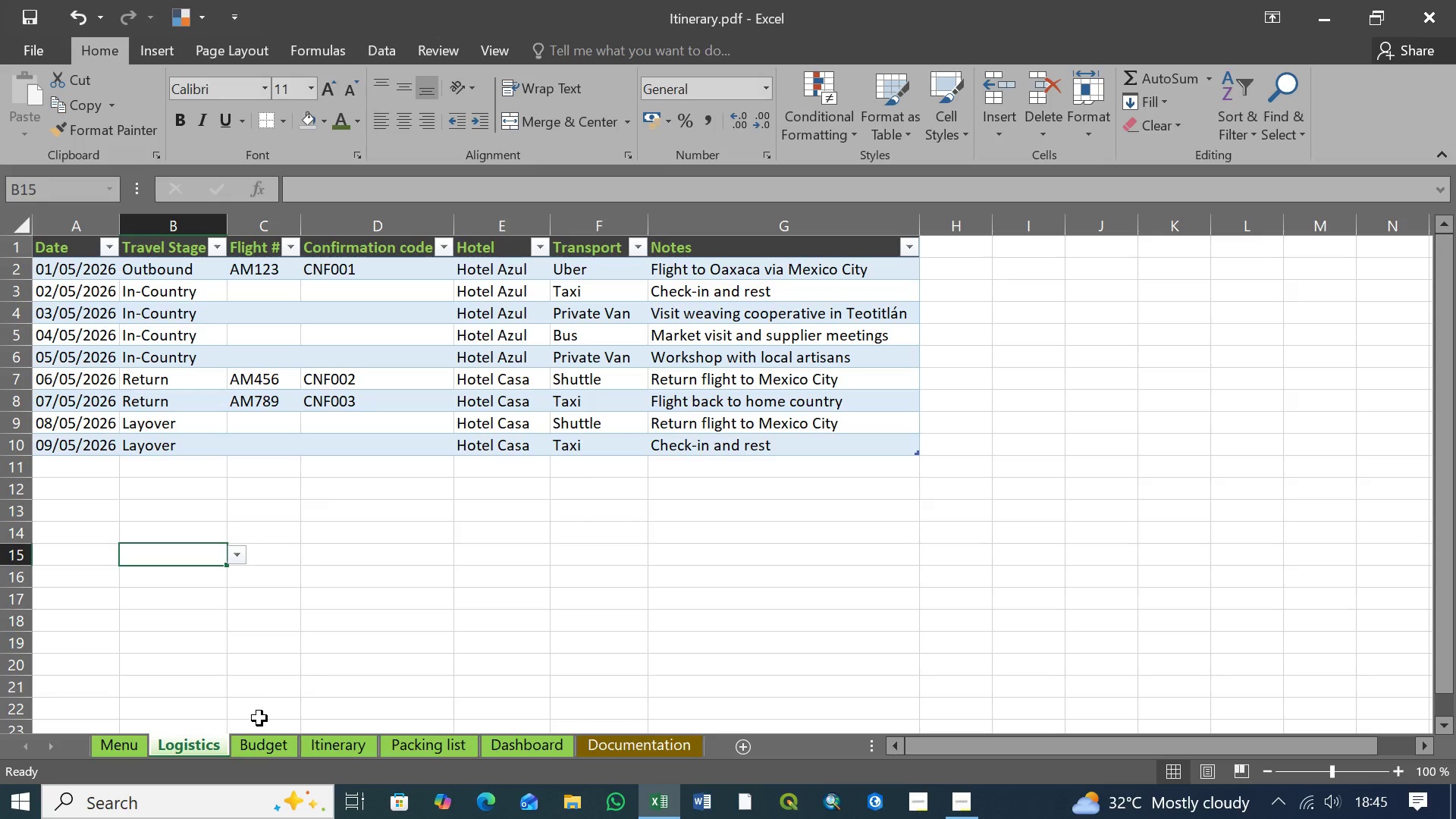 
left_click([266, 742])
 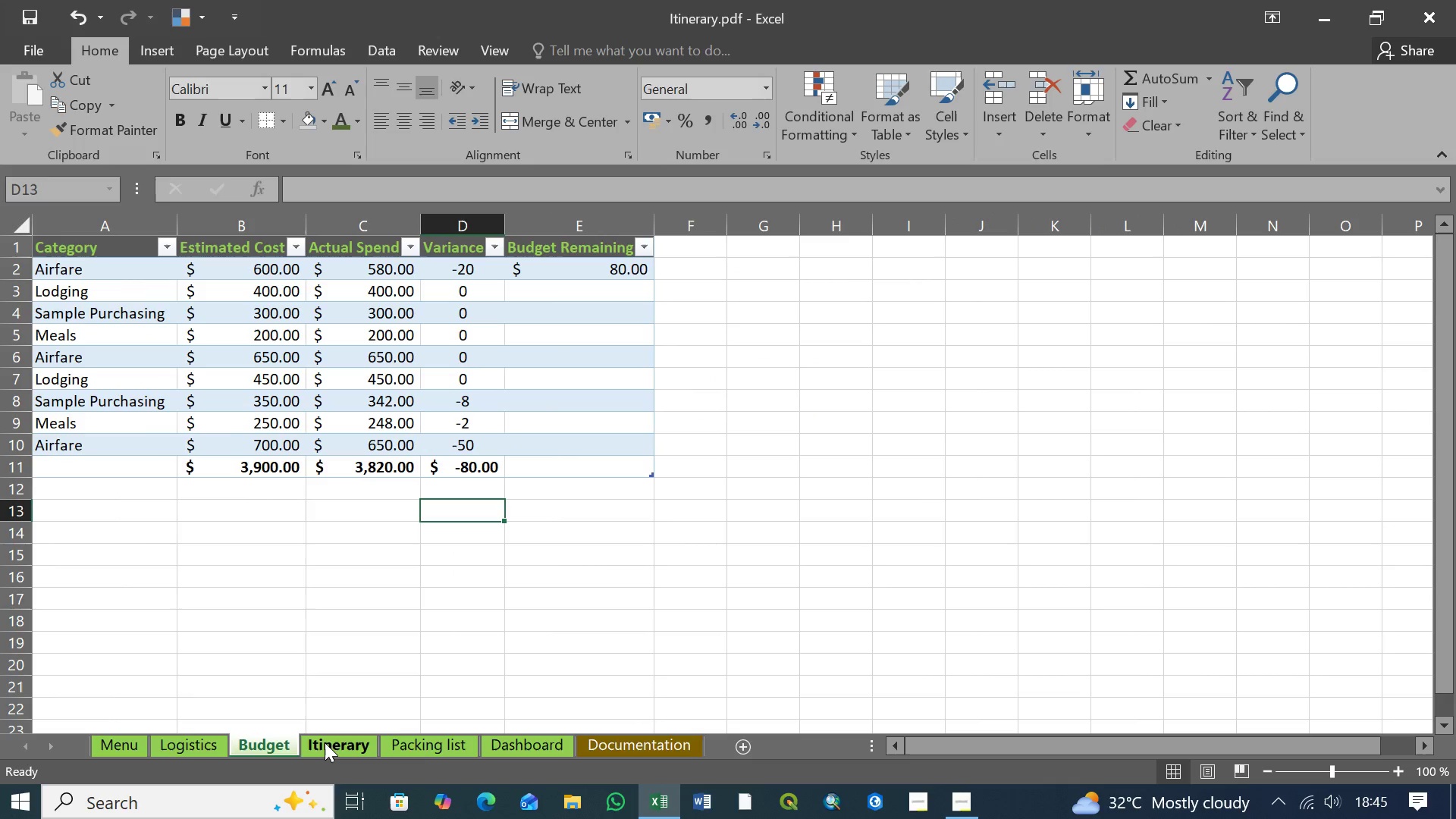 
left_click([325, 741])
 